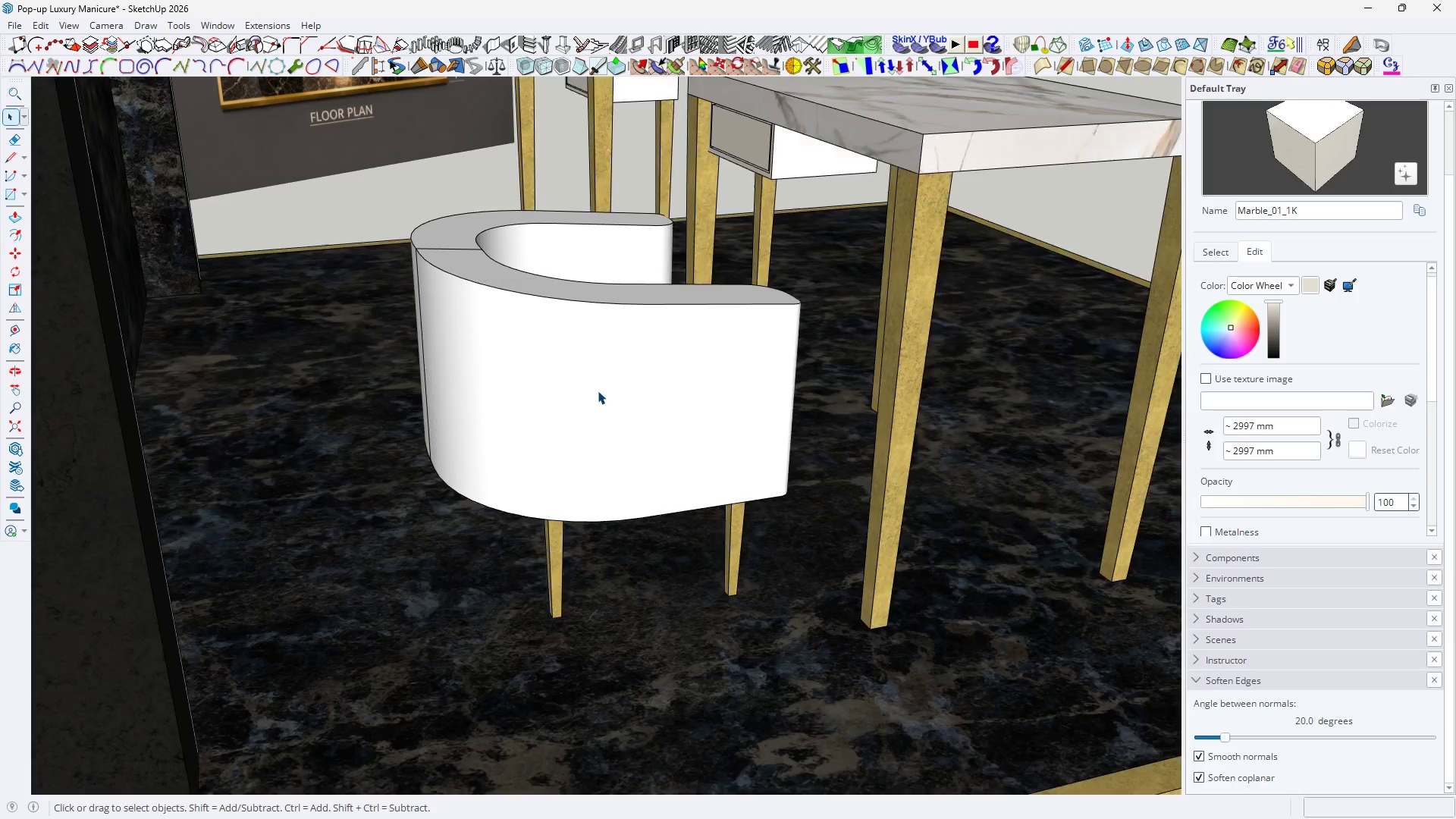 
key(Escape)
 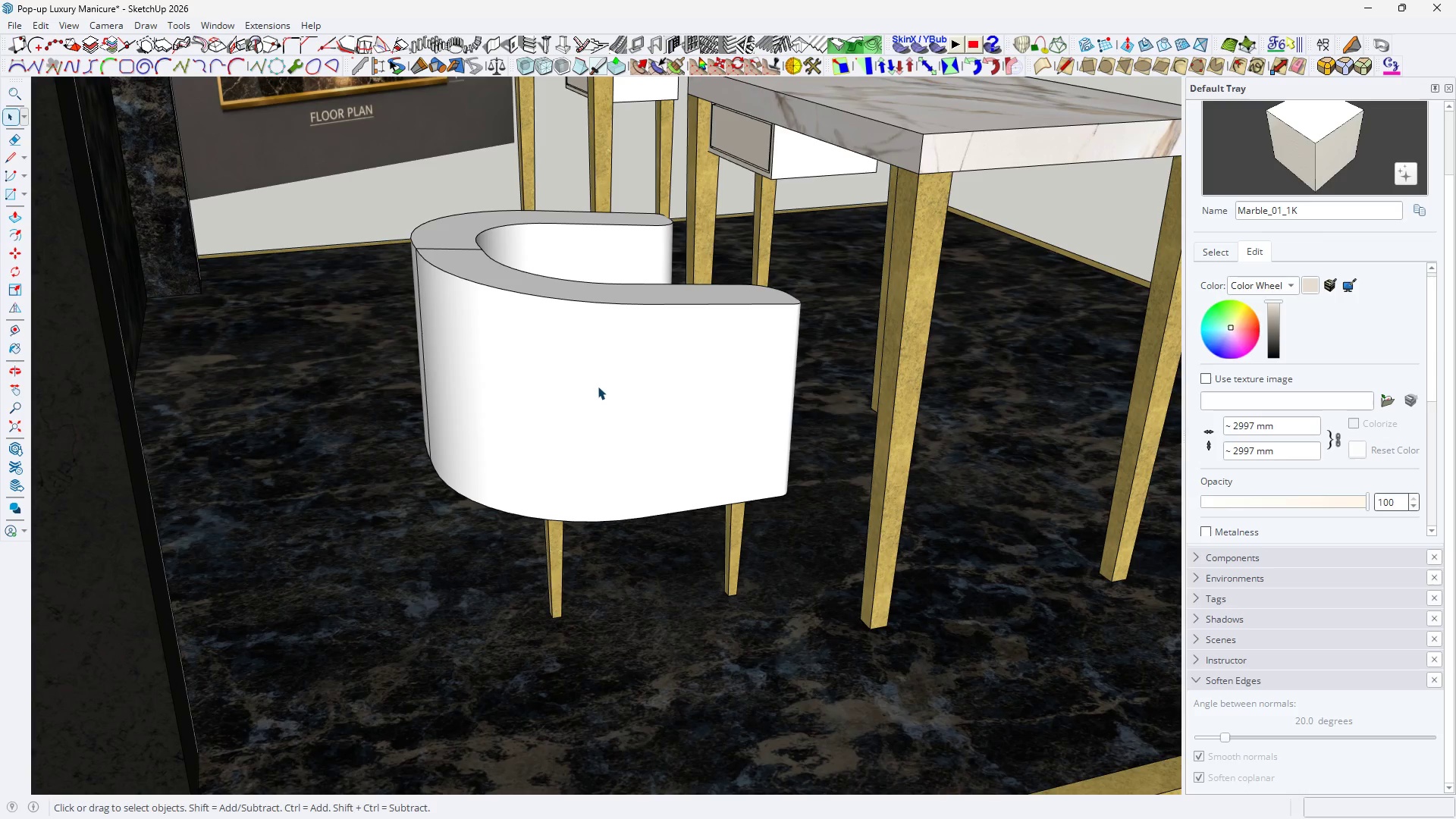 
key(Escape)
 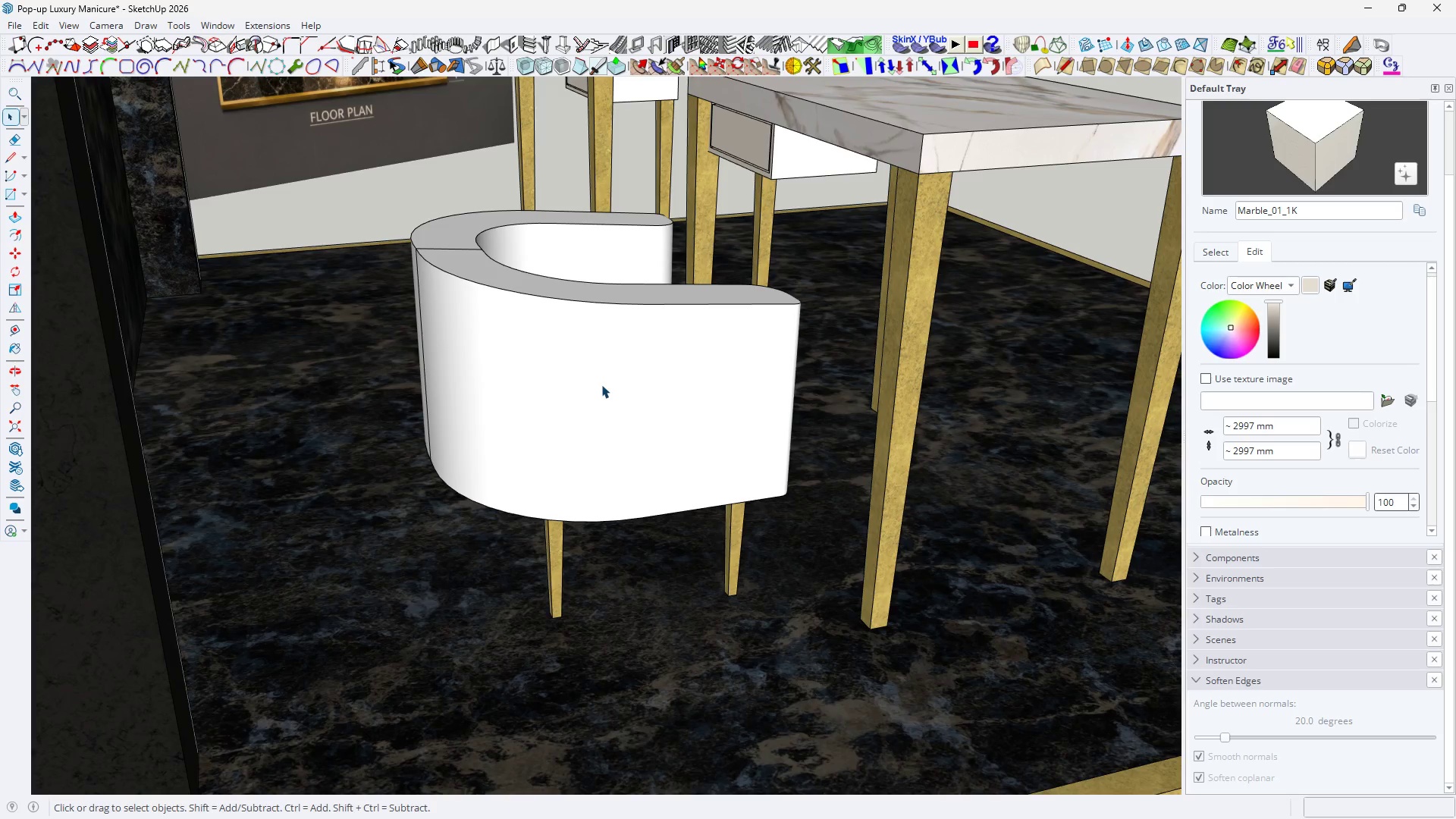 
key(Space)
 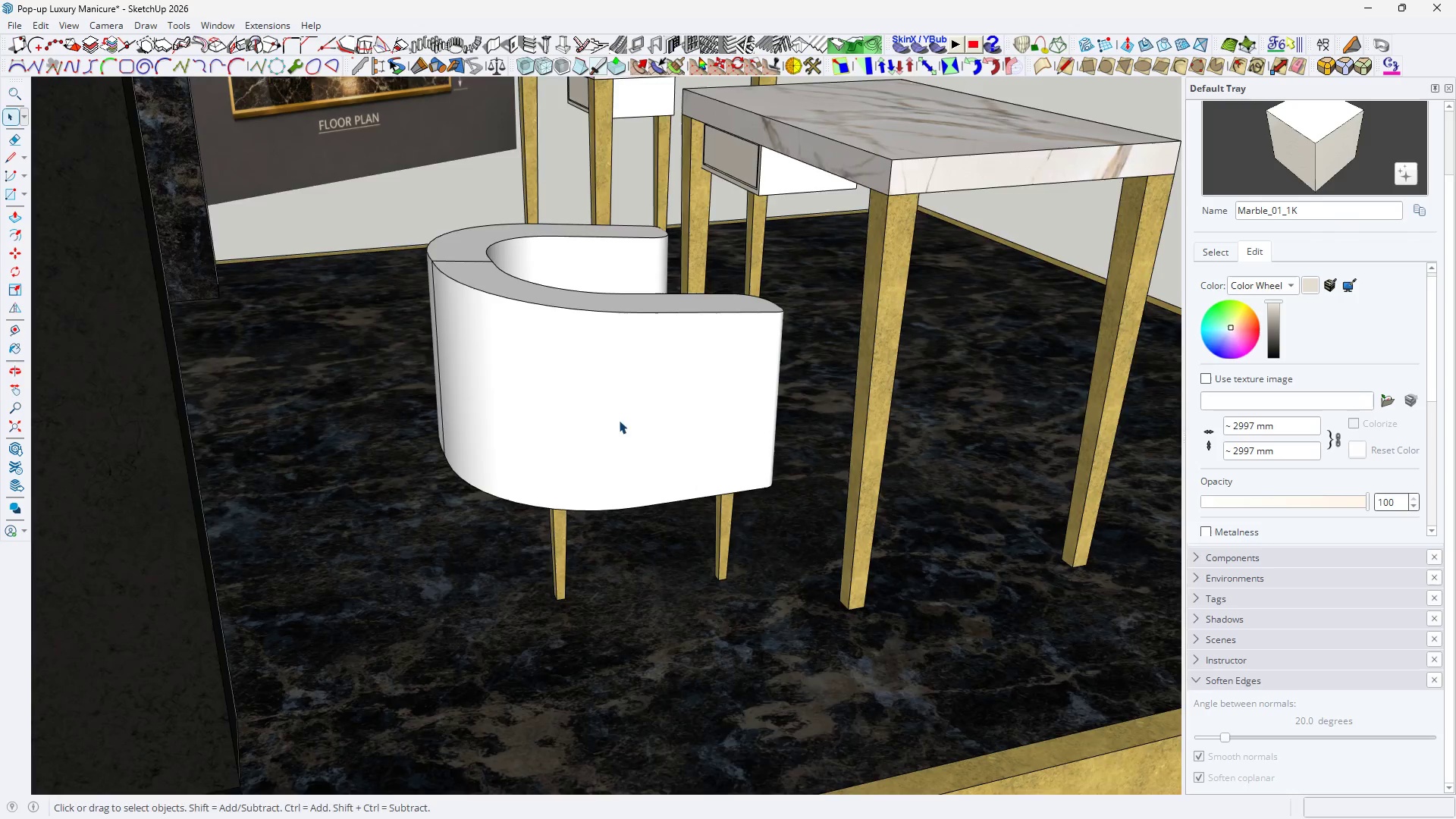 
key(H)
 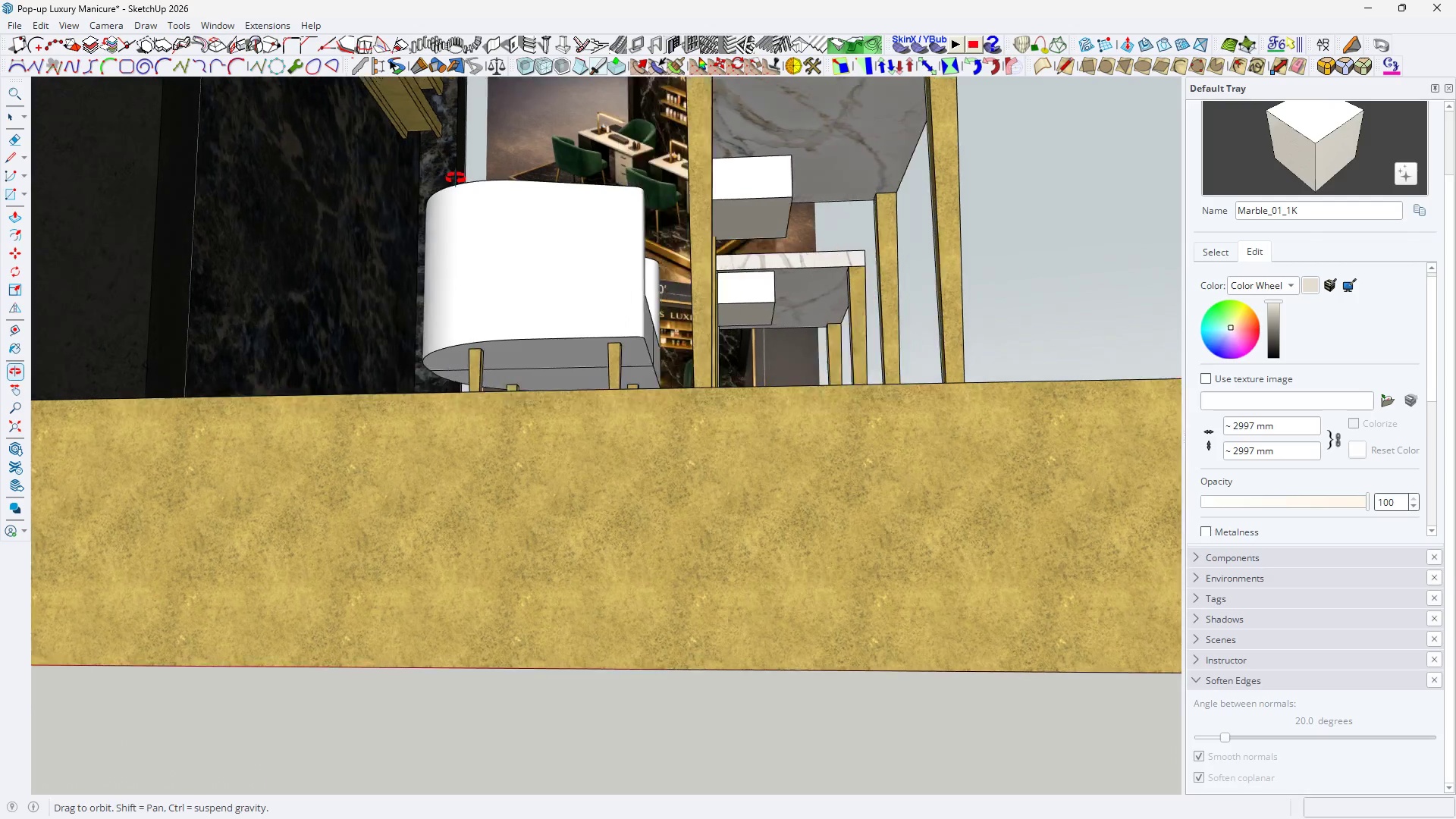 
scroll: coordinate [620, 425], scroll_direction: down, amount: 3.0
 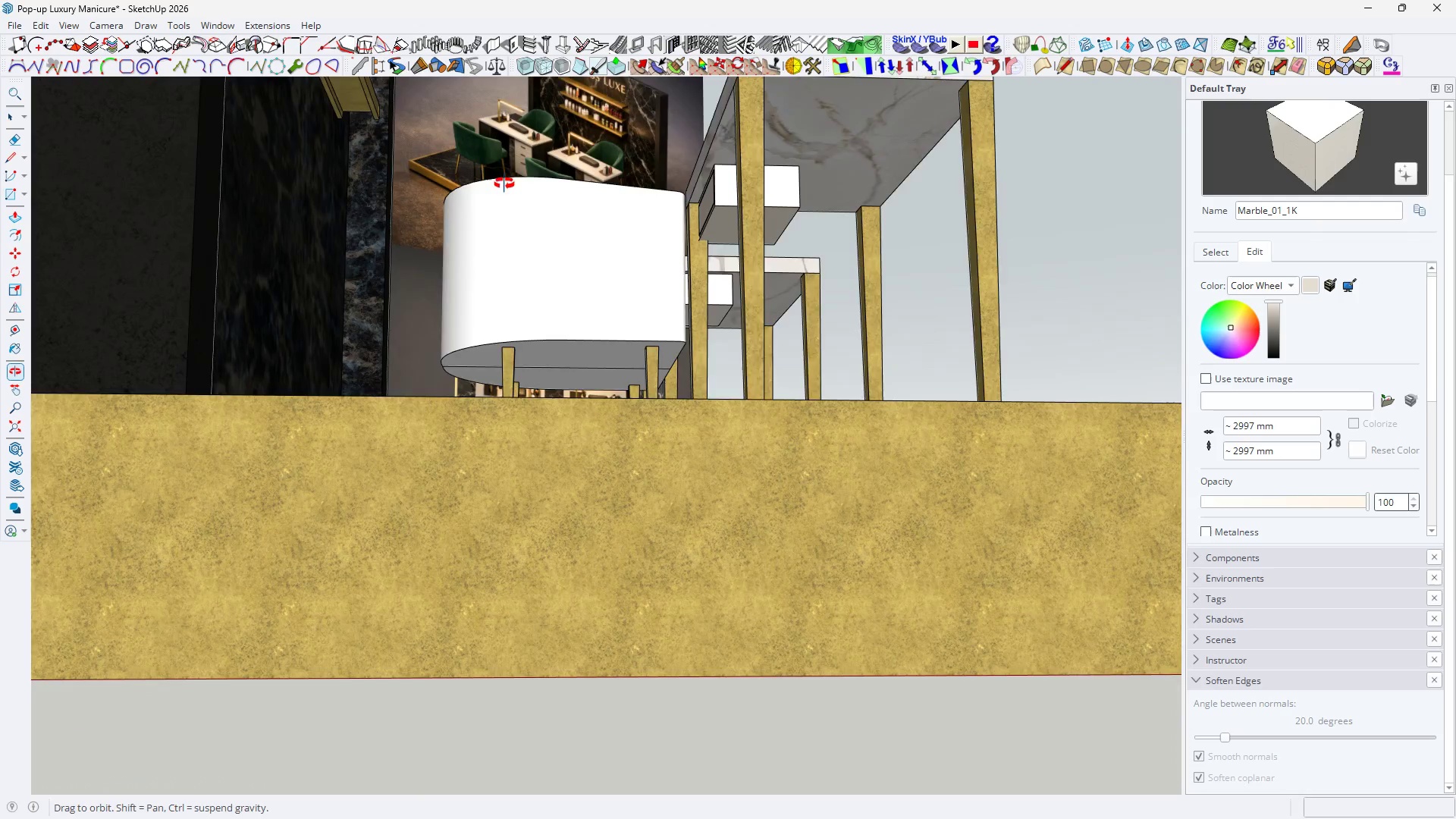 
scroll: coordinate [513, 403], scroll_direction: up, amount: 11.0
 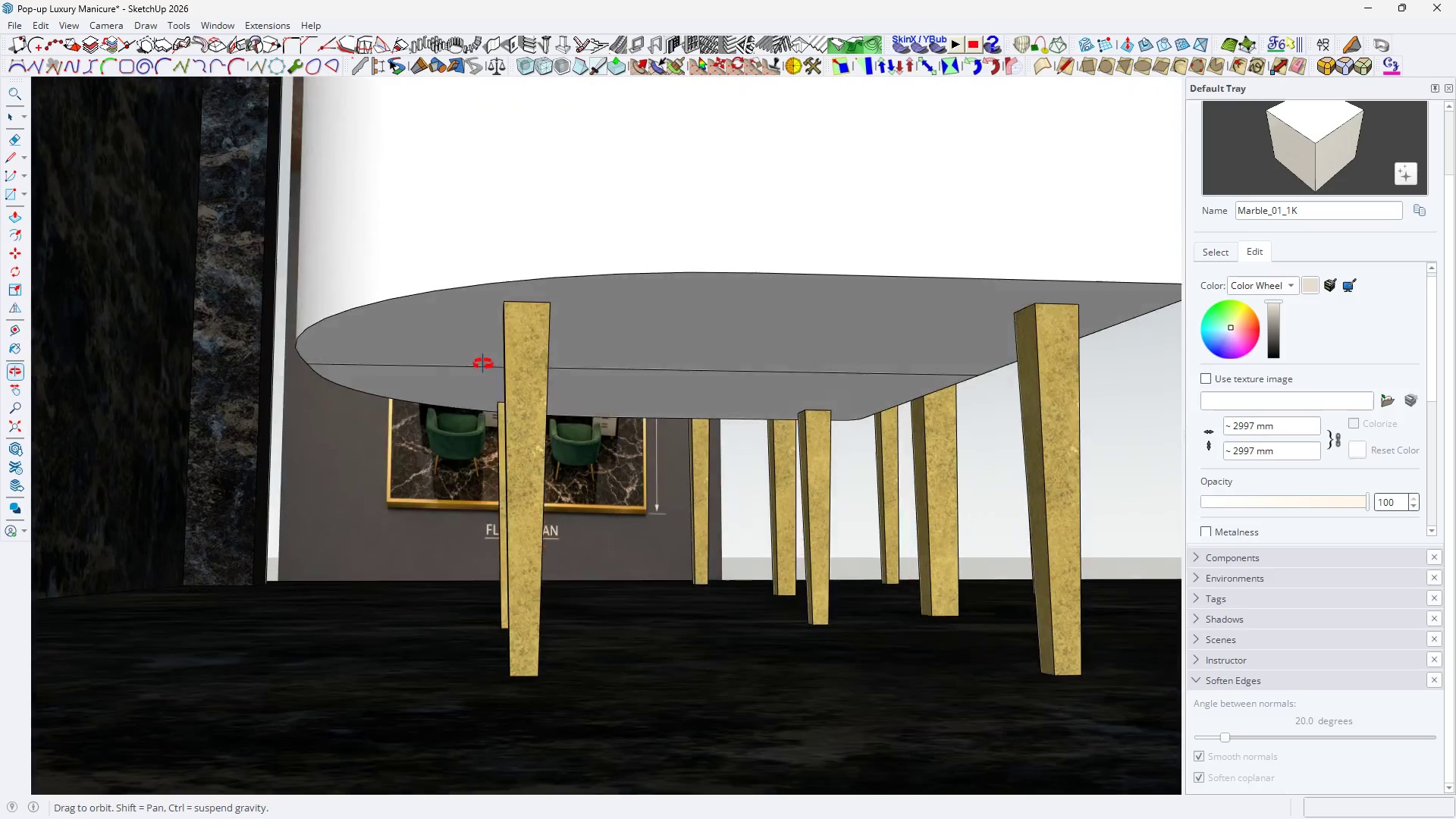 
key(Space)
 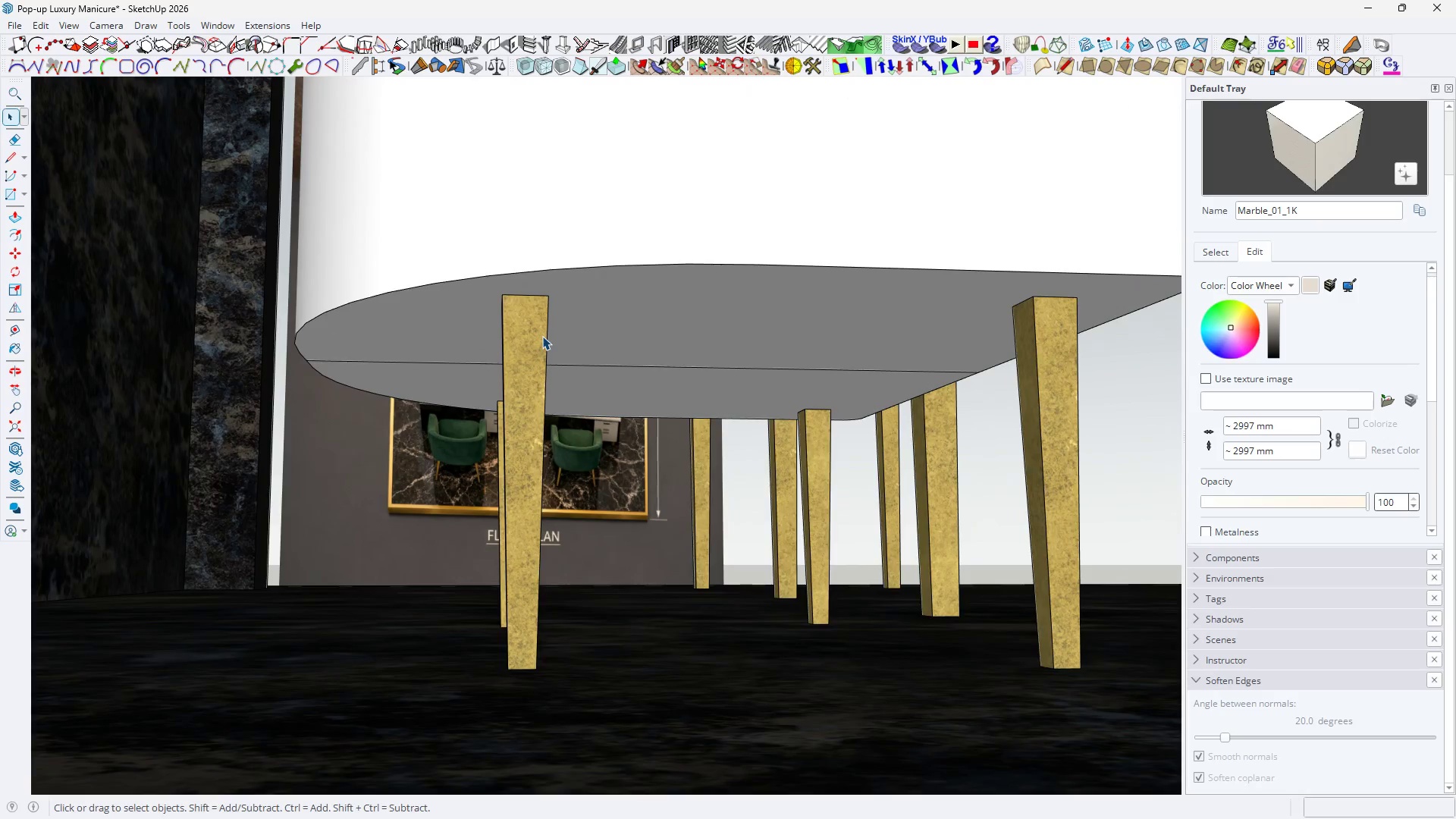 
double_click([542, 336])
 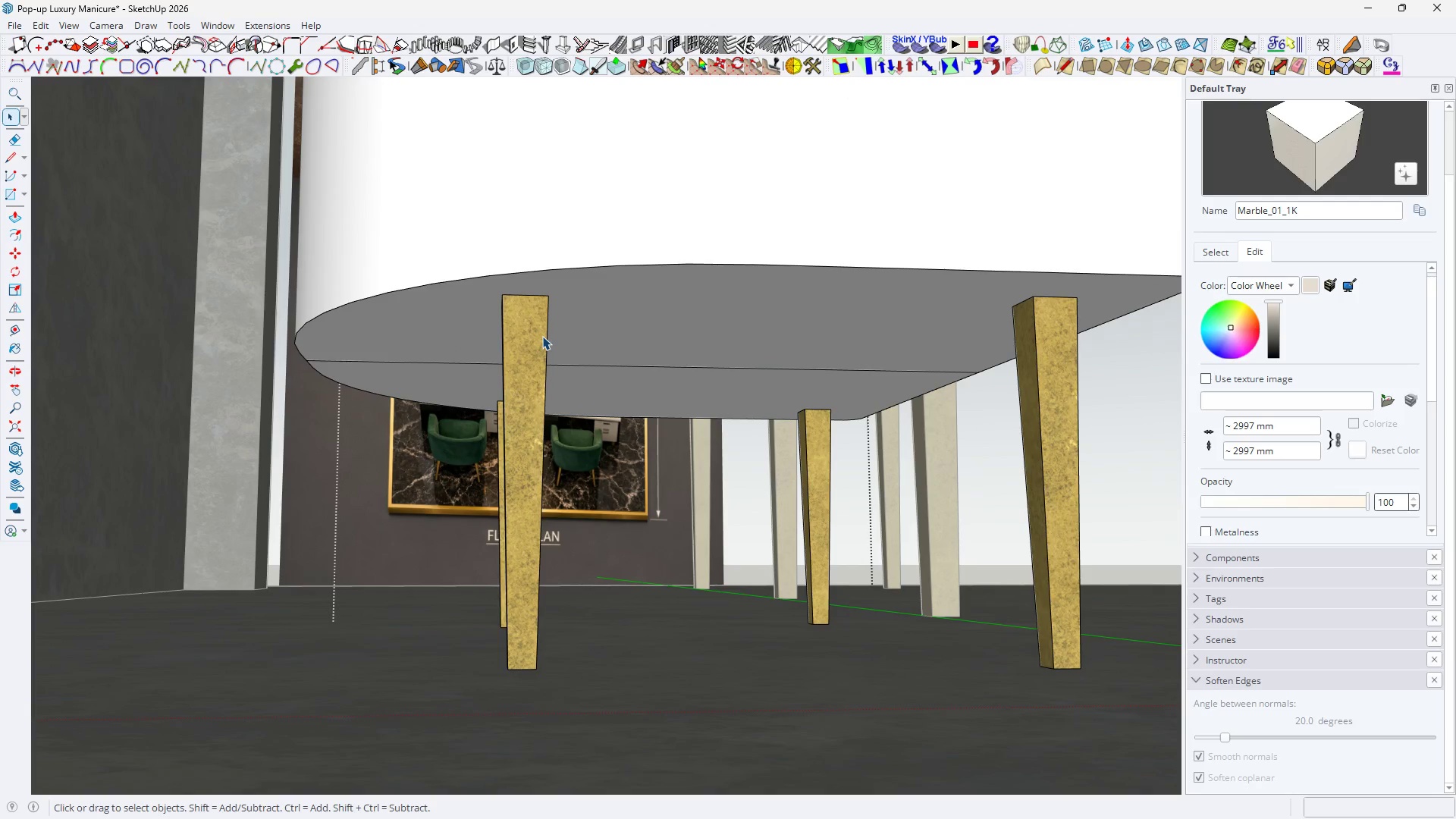 
triple_click([542, 336])
 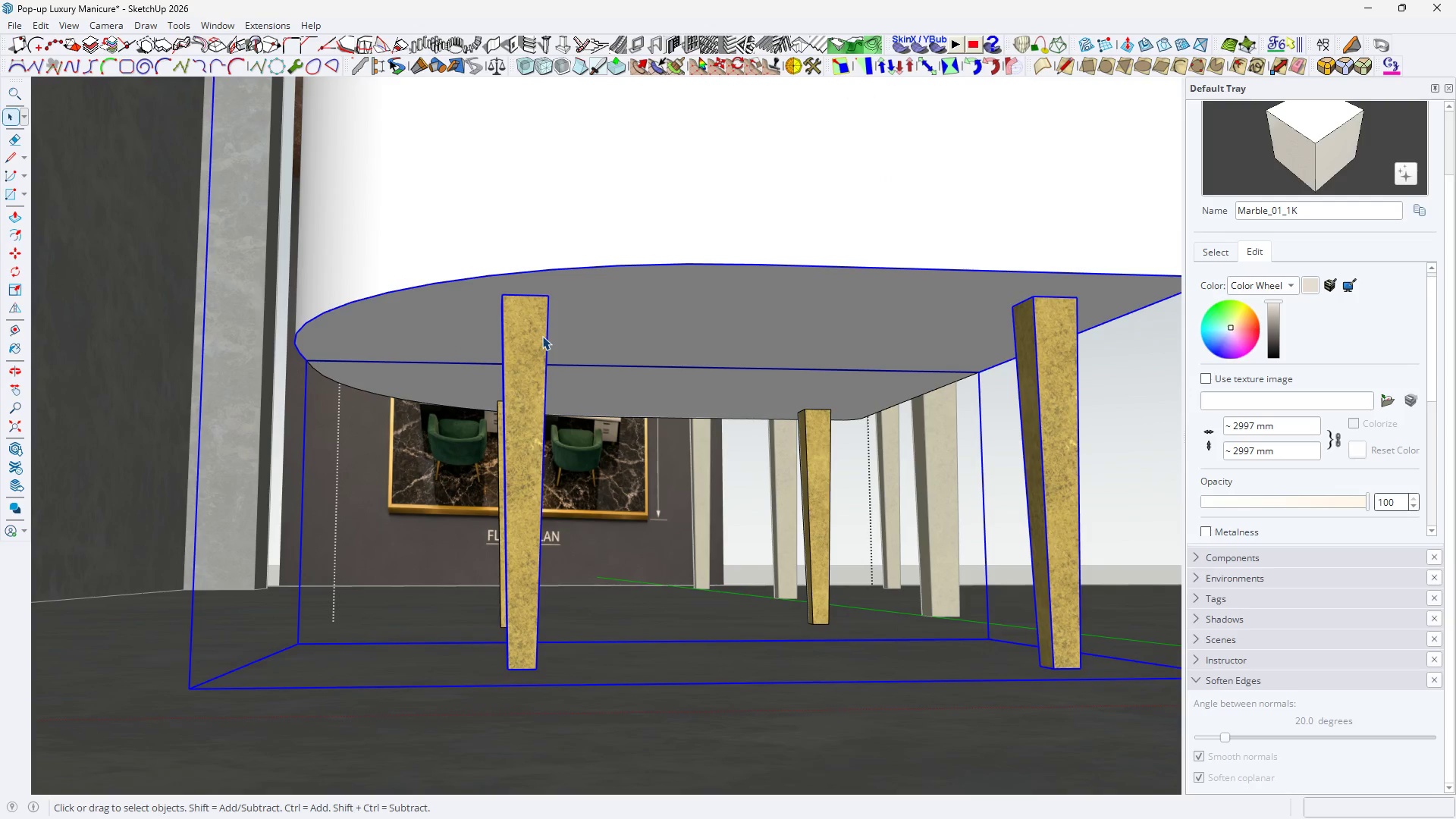 
triple_click([542, 336])
 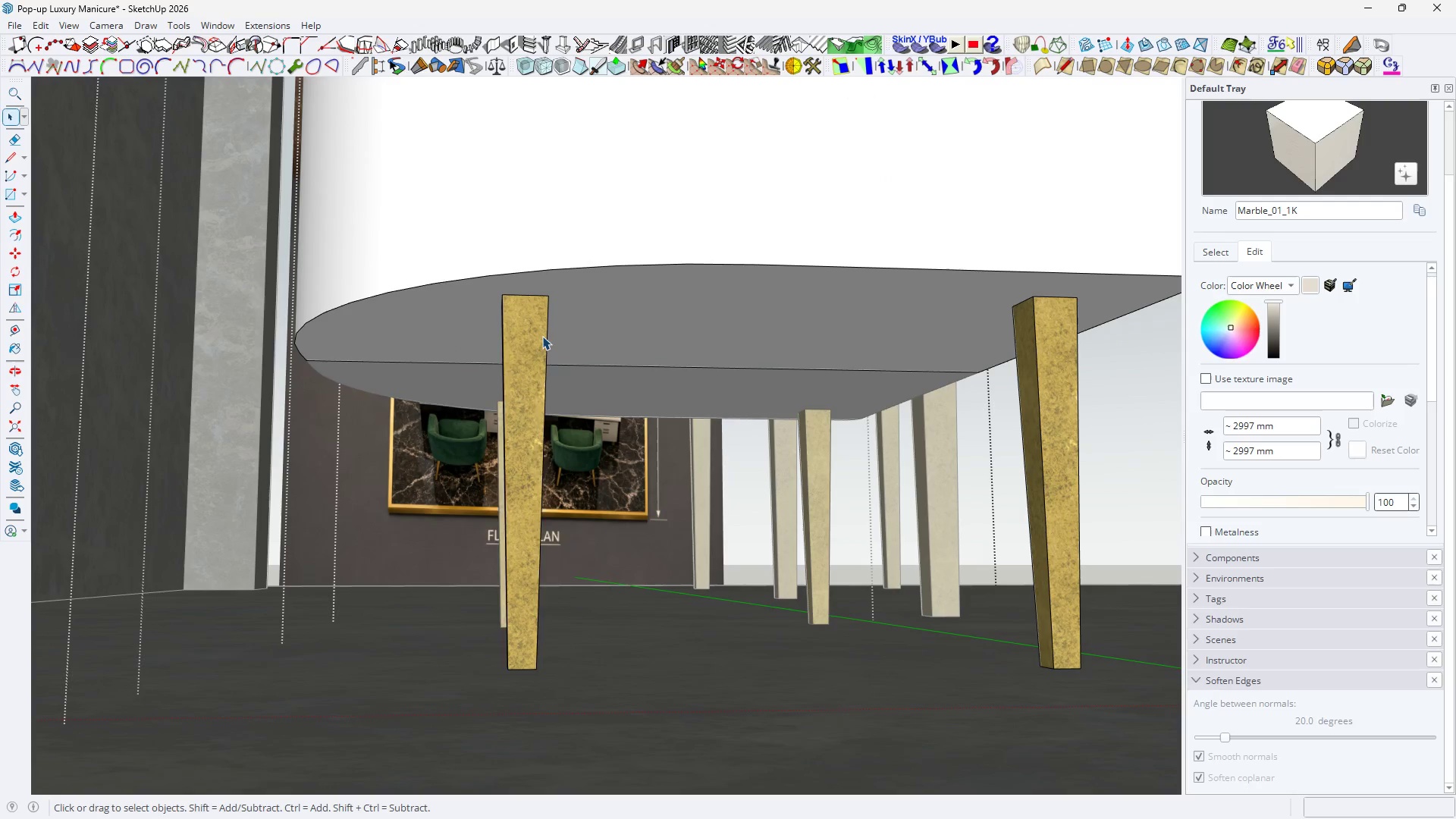 
triple_click([542, 336])
 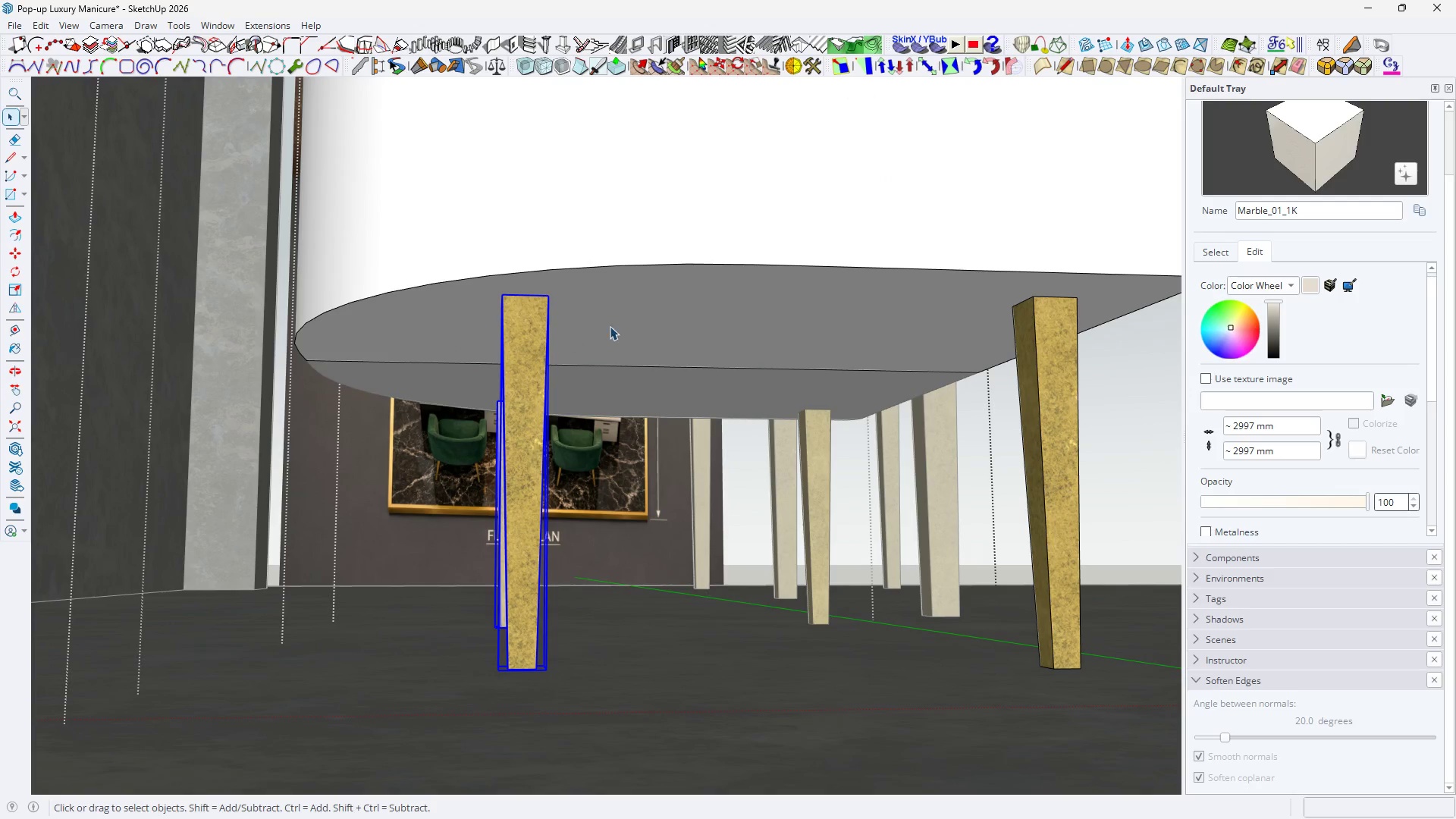 
key(M)
 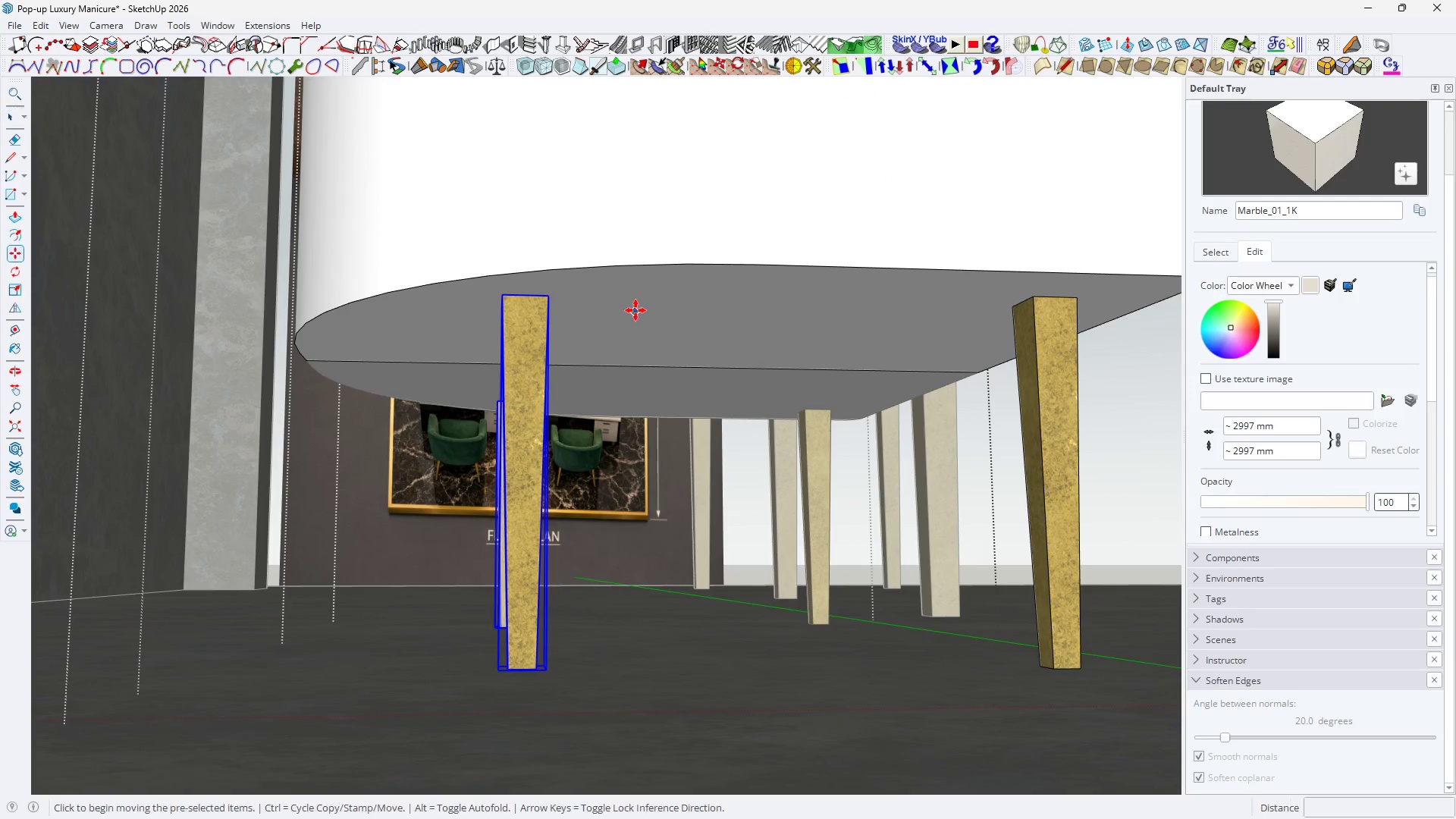 
triple_click([637, 309])
 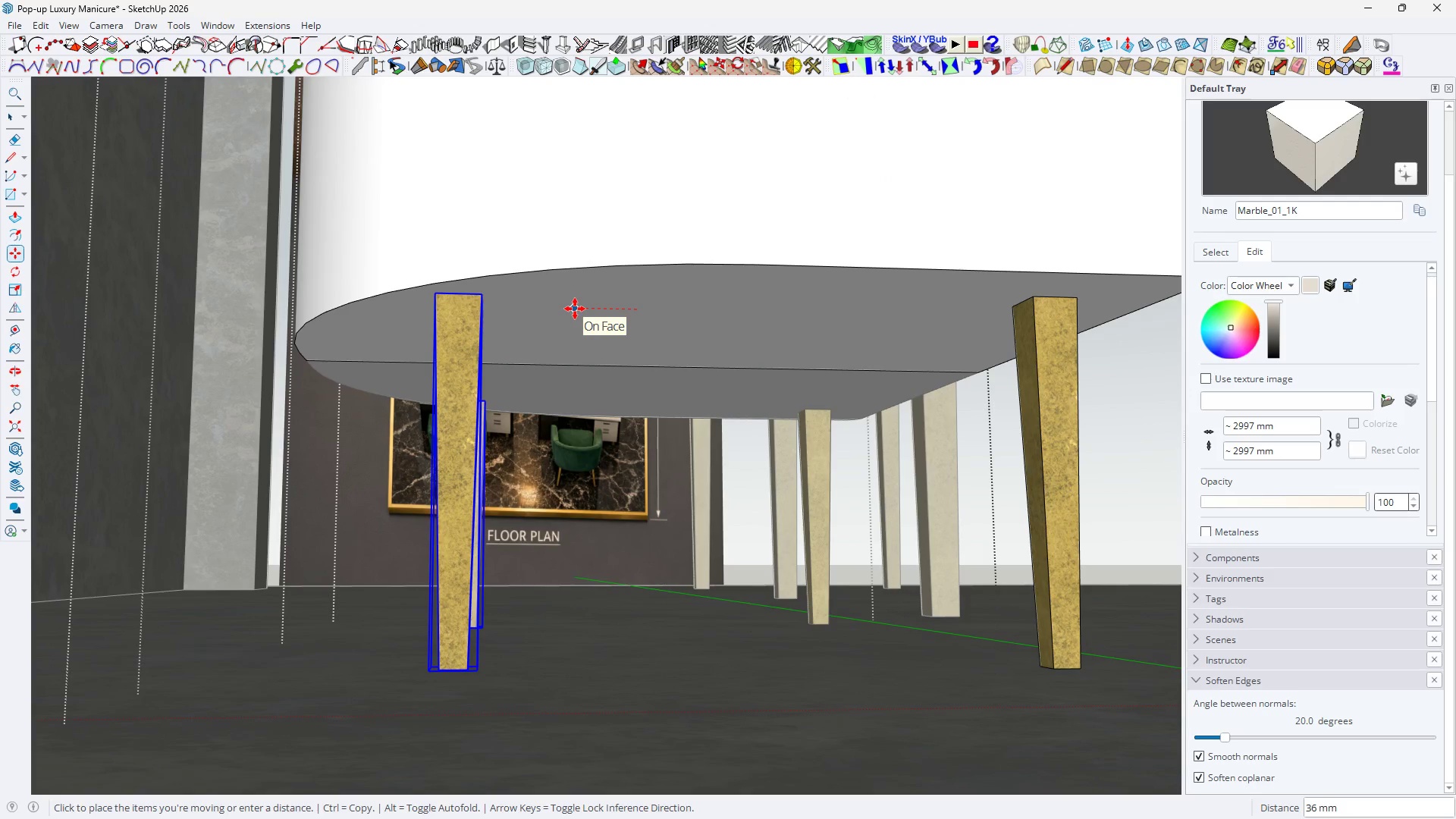 
type(25)
 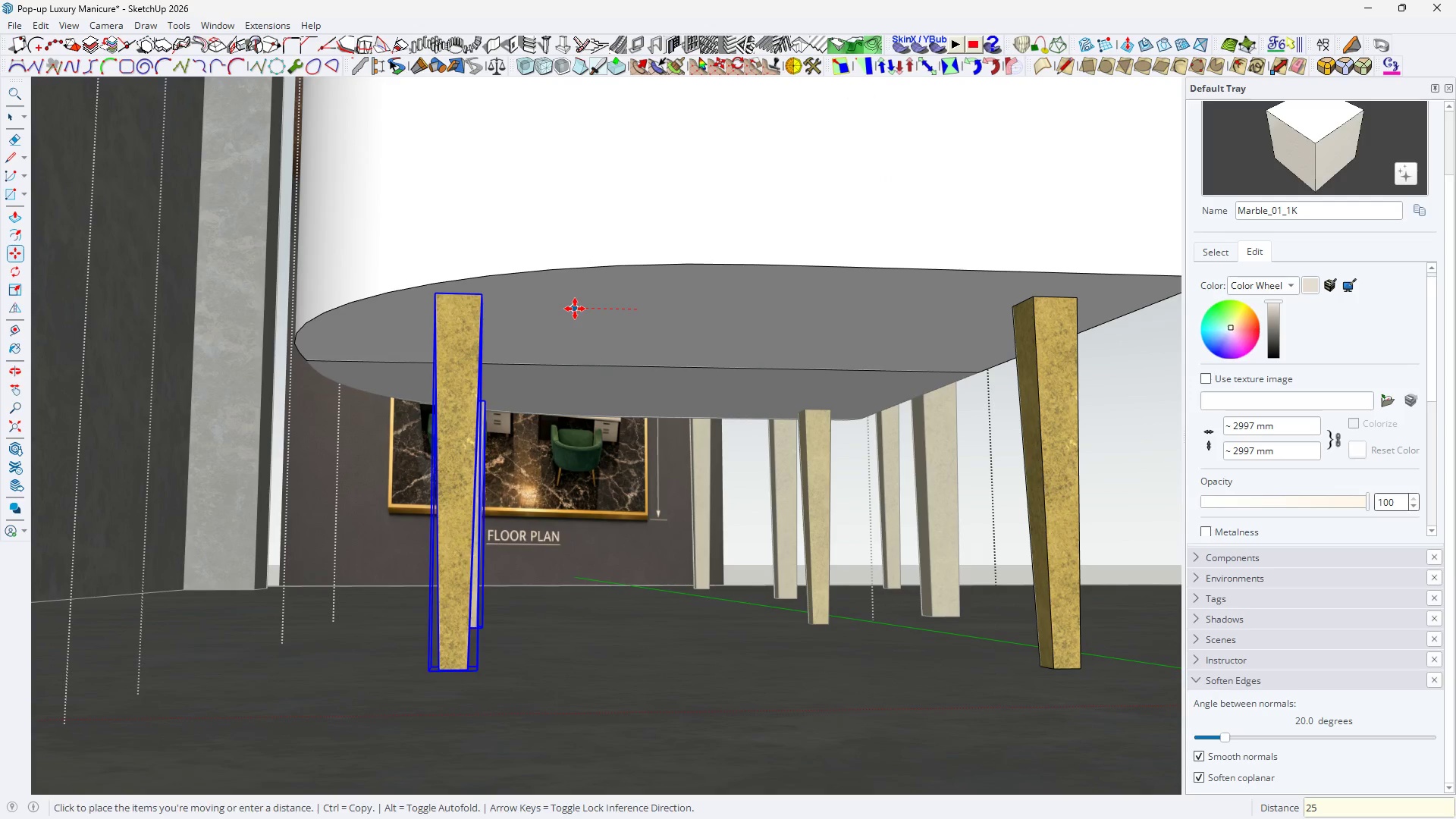 
key(Enter)
 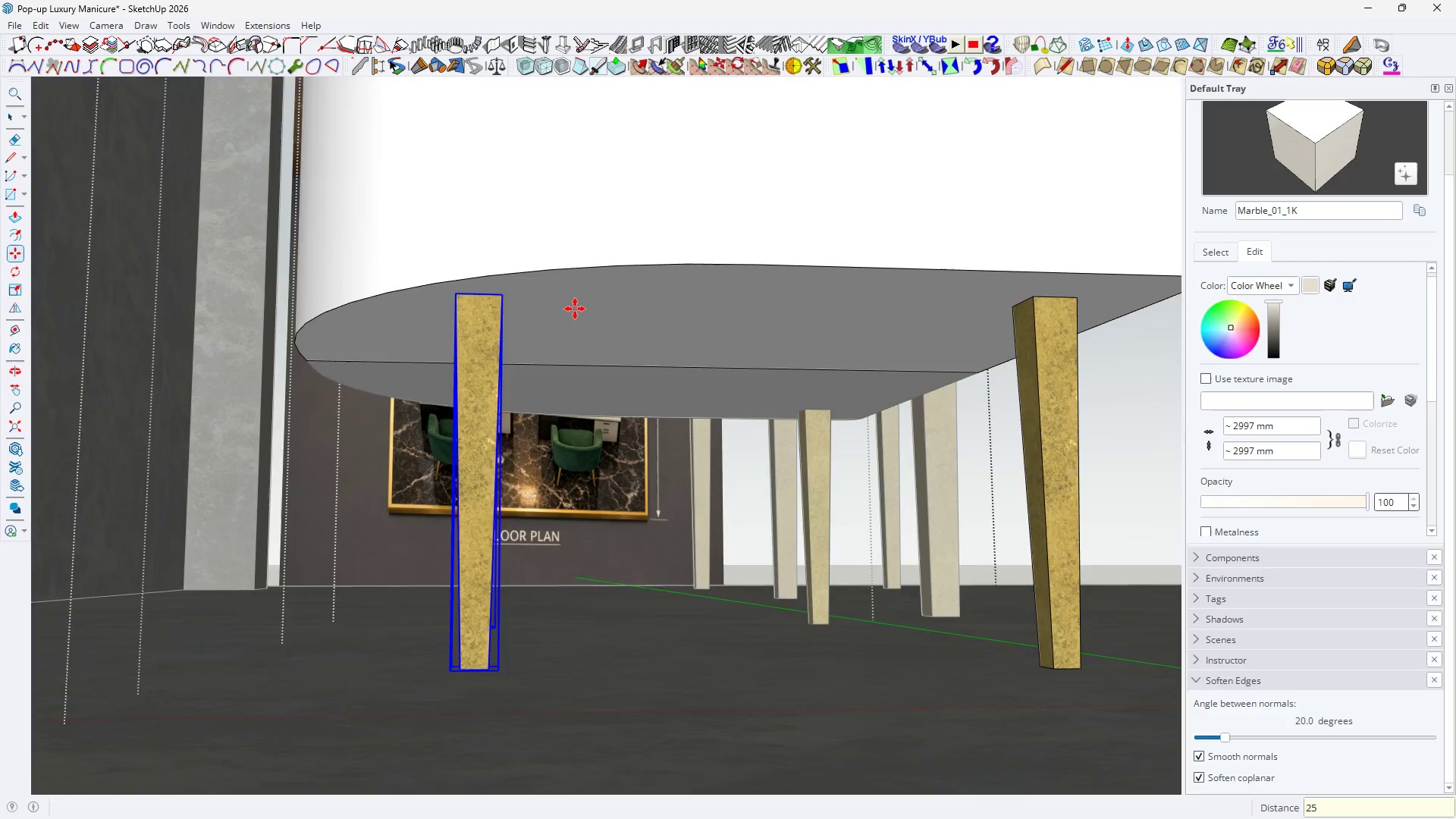 
scroll: coordinate [574, 309], scroll_direction: down, amount: 6.0
 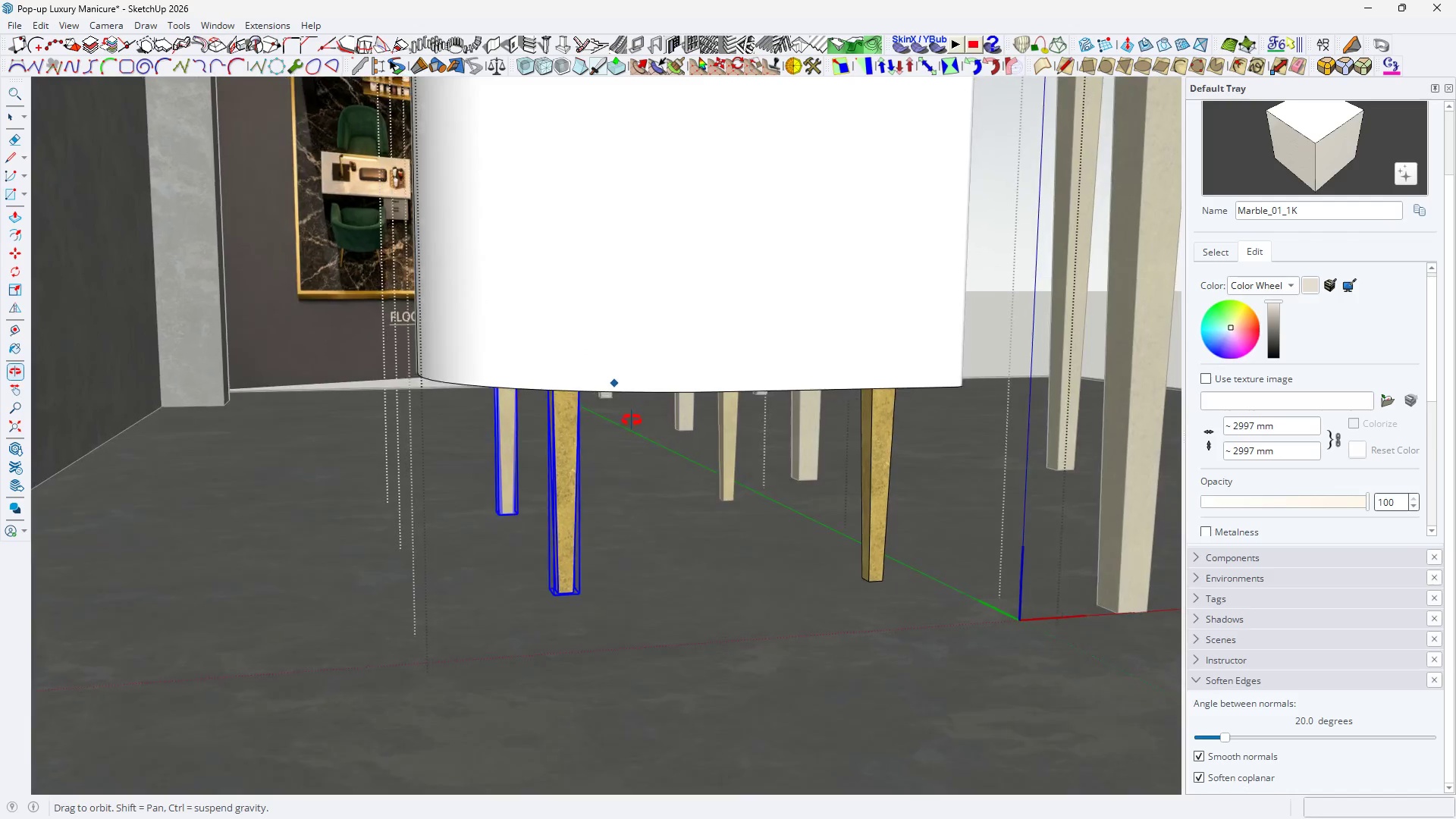 
key(Space)
 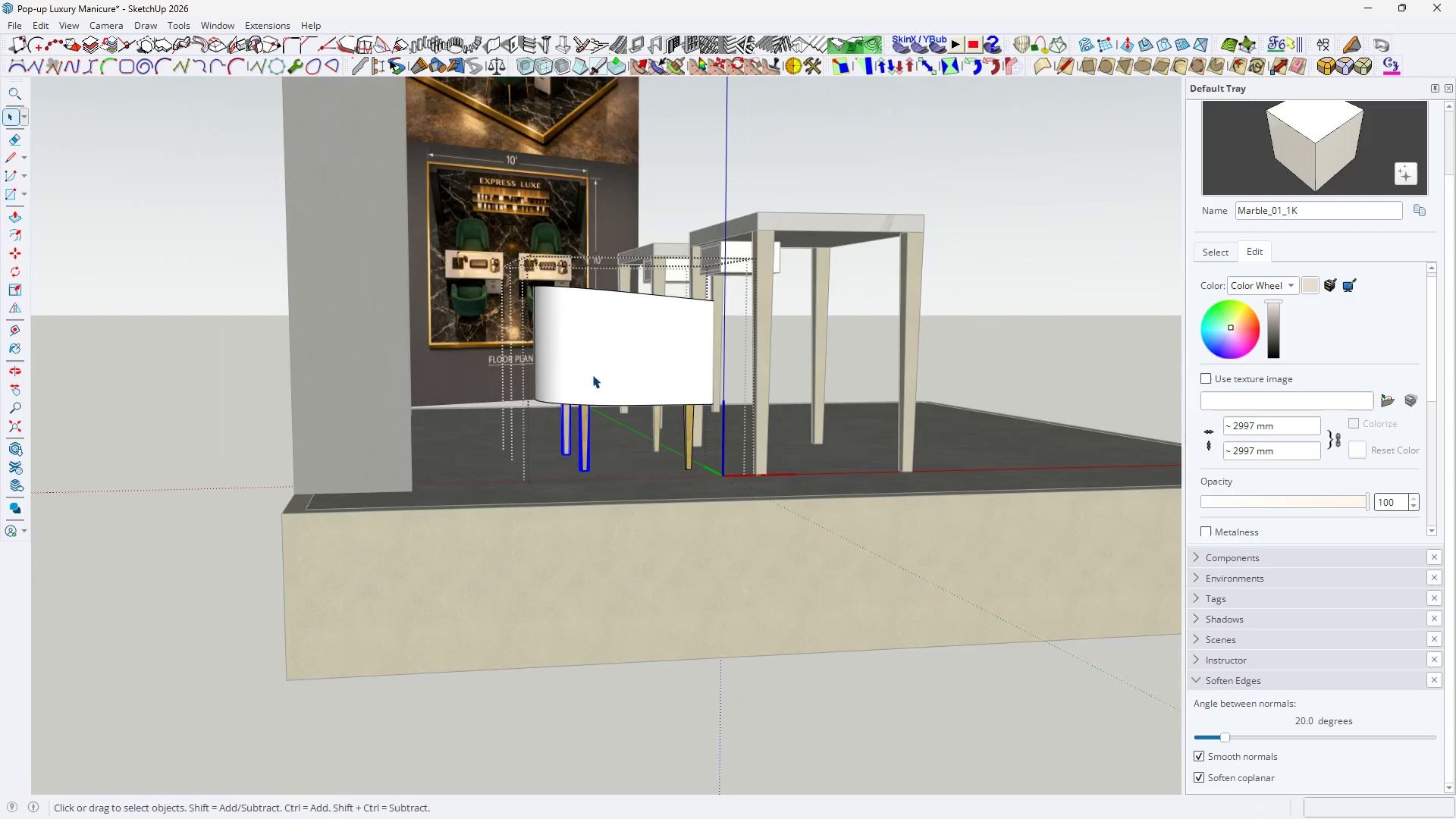 
left_click([592, 371])
 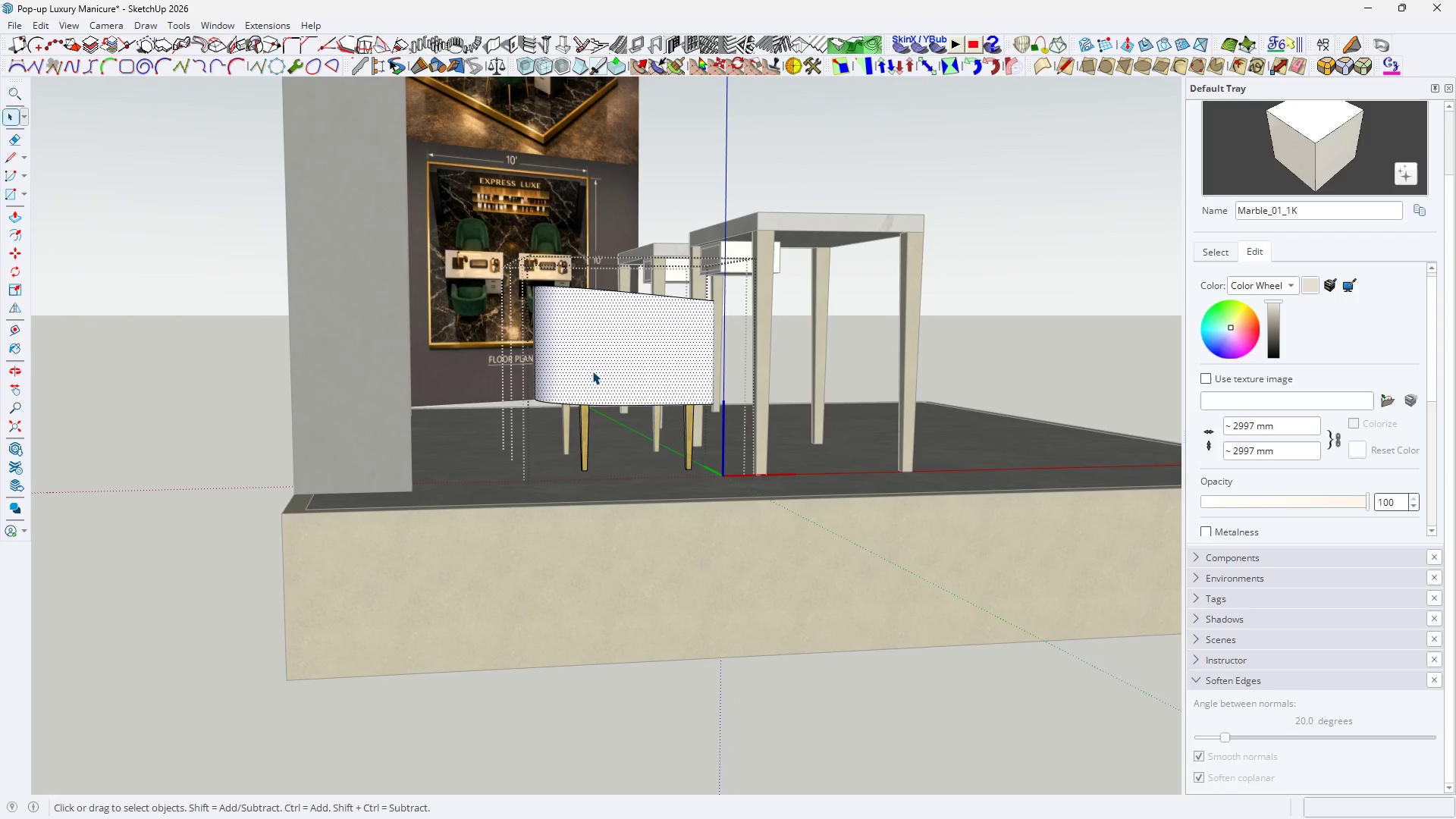 
scroll: coordinate [601, 419], scroll_direction: down, amount: 6.0
 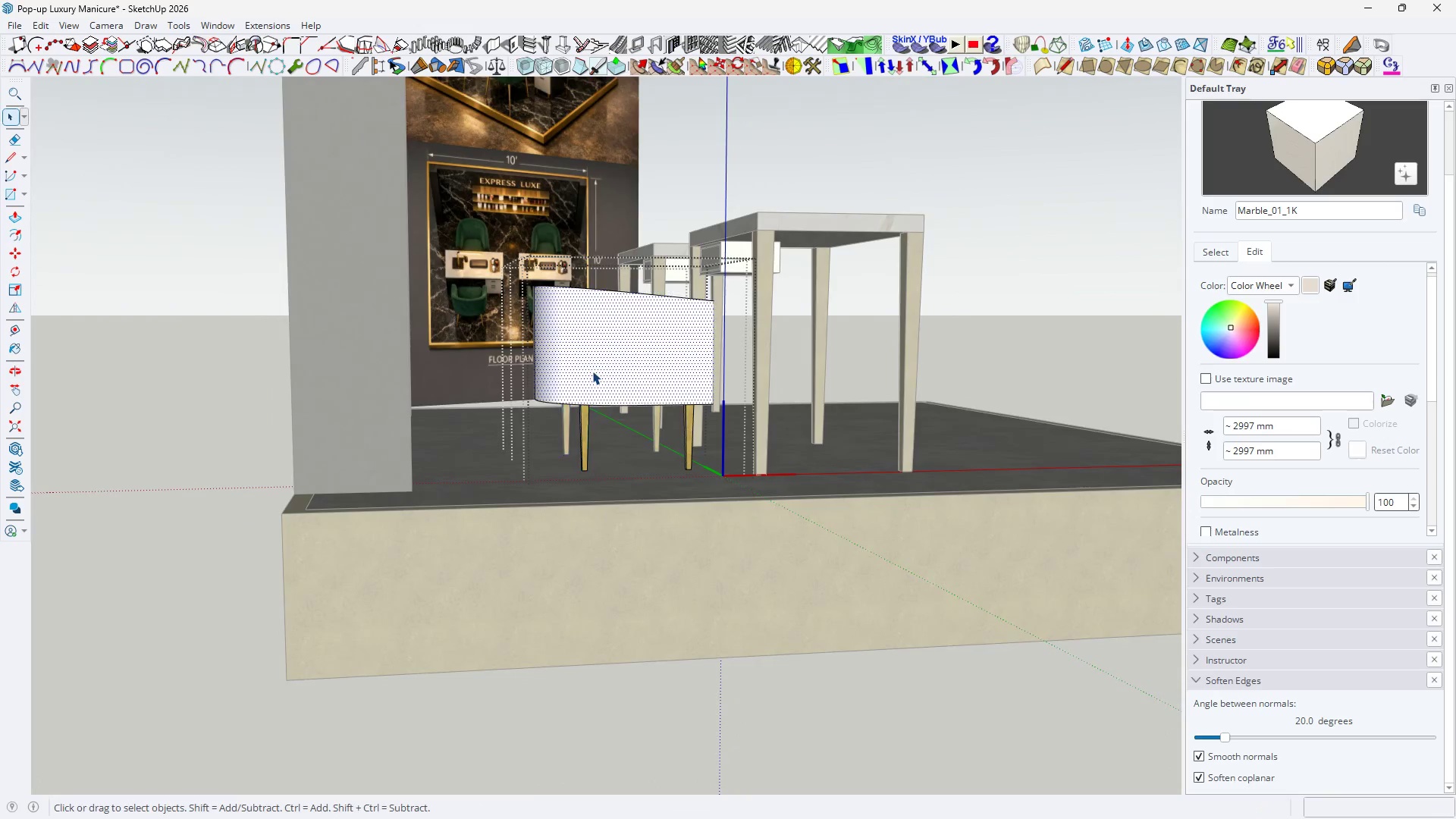 
key(Space)
 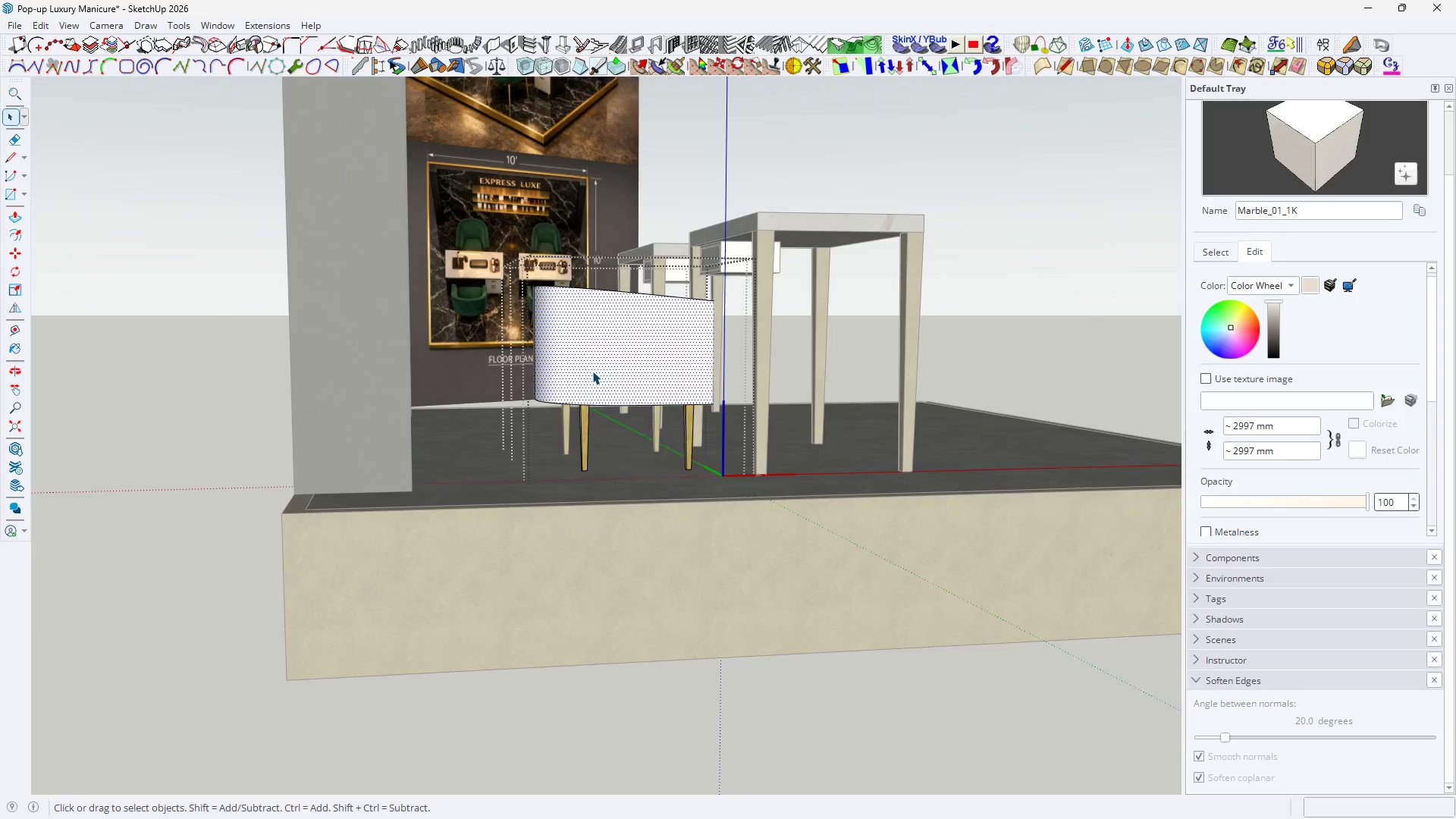 
key(H)
 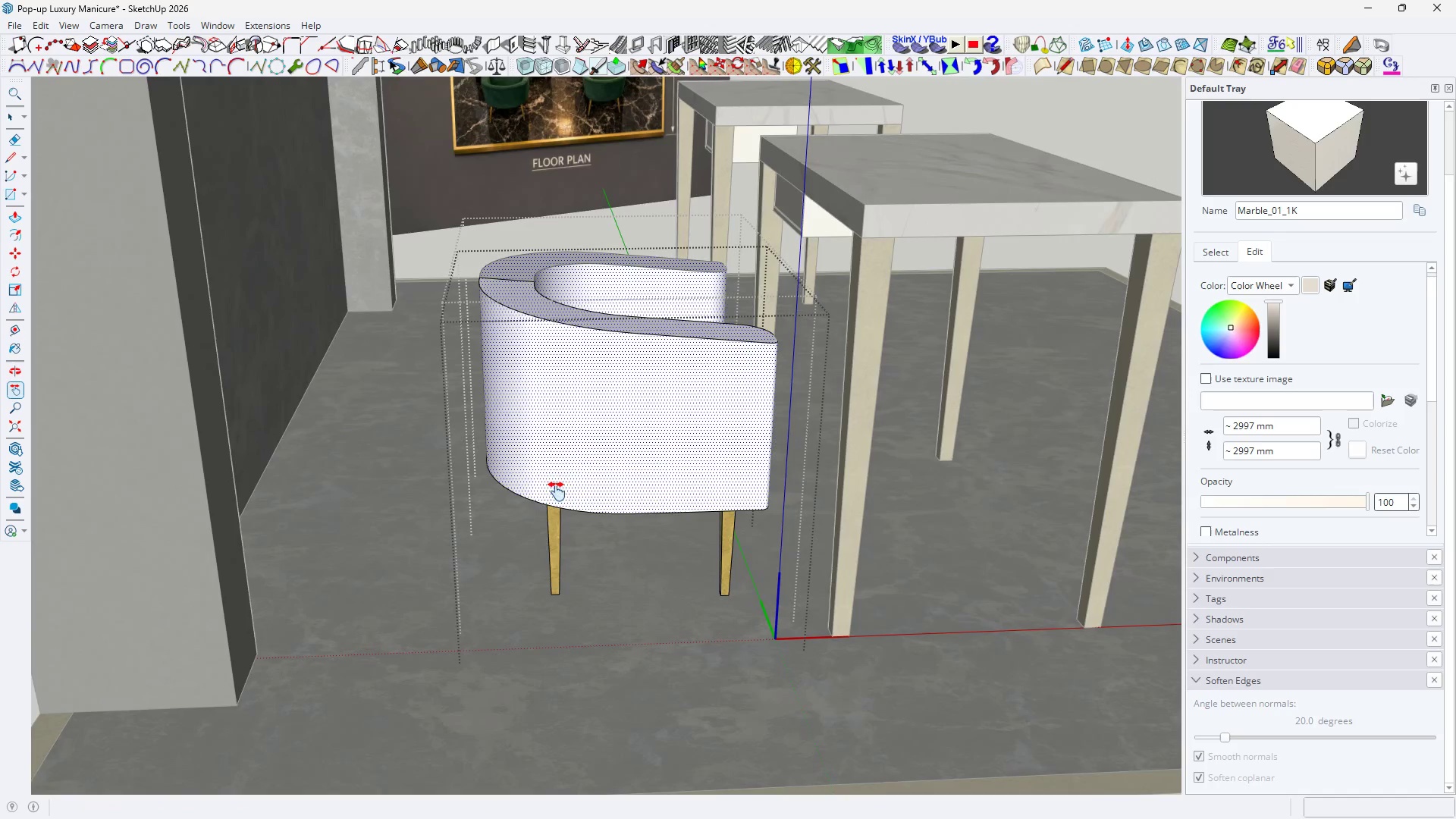 
key(Space)
 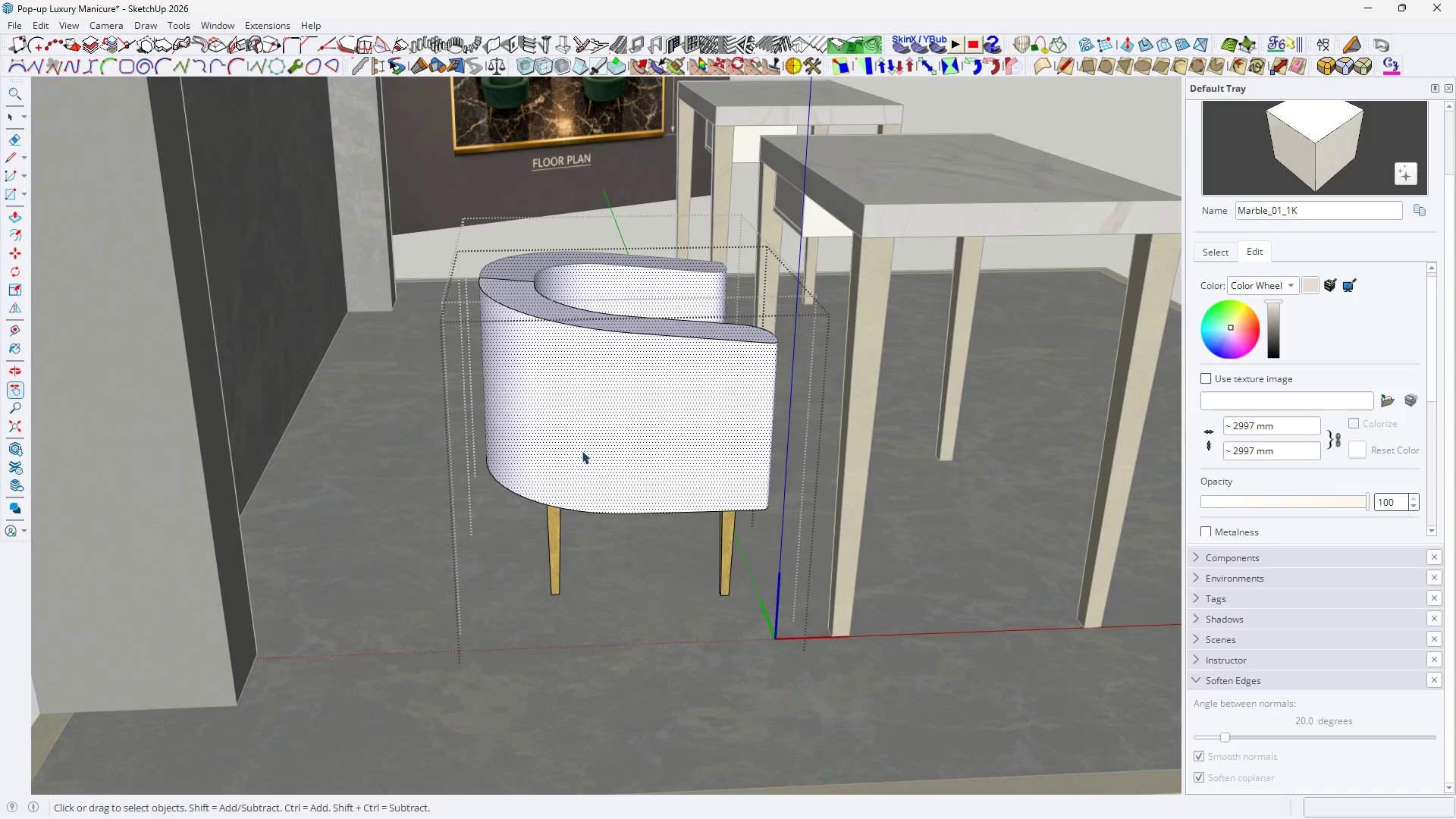 
left_click([582, 450])
 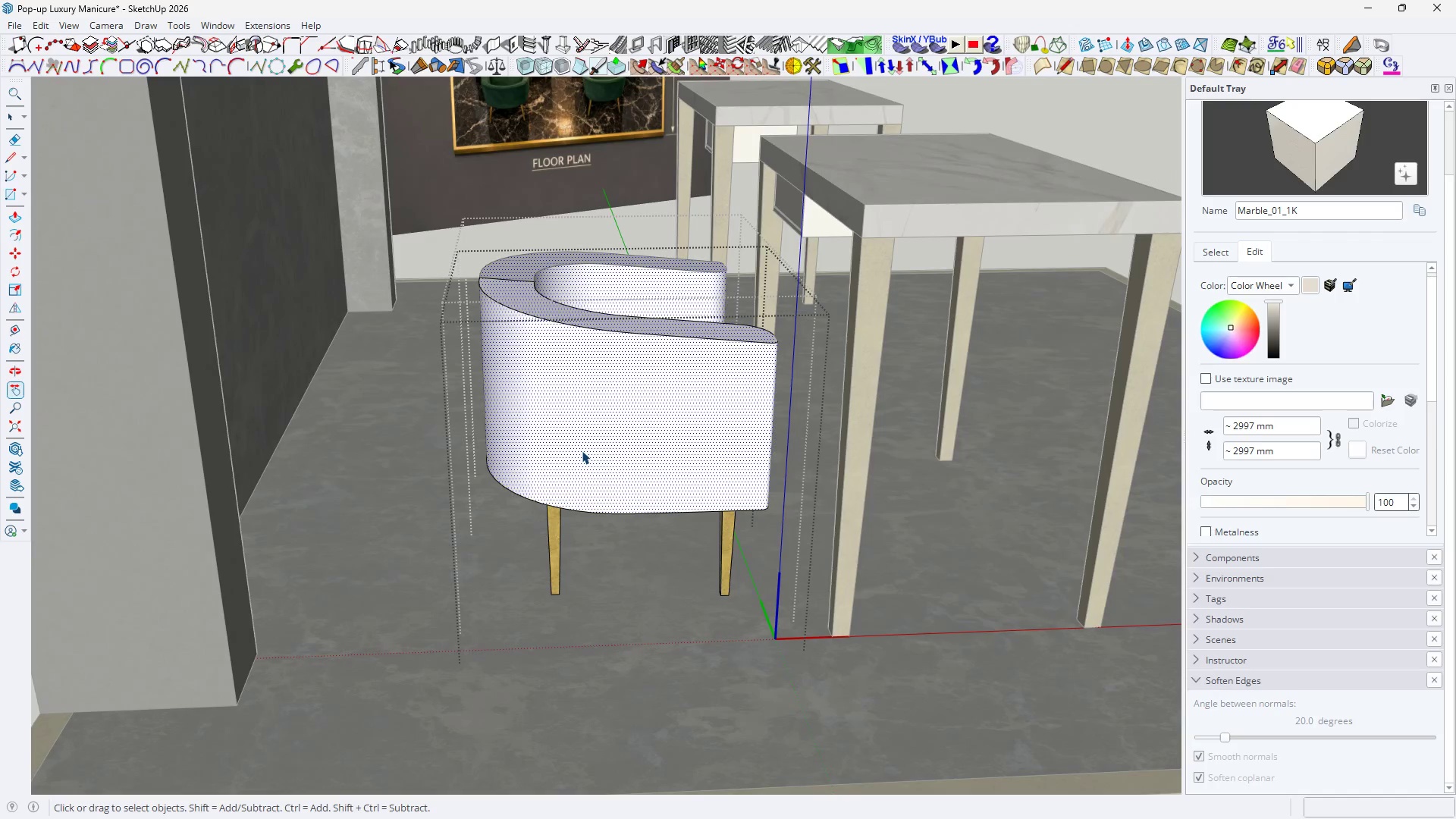 
scroll: coordinate [592, 371], scroll_direction: up, amount: 5.0
 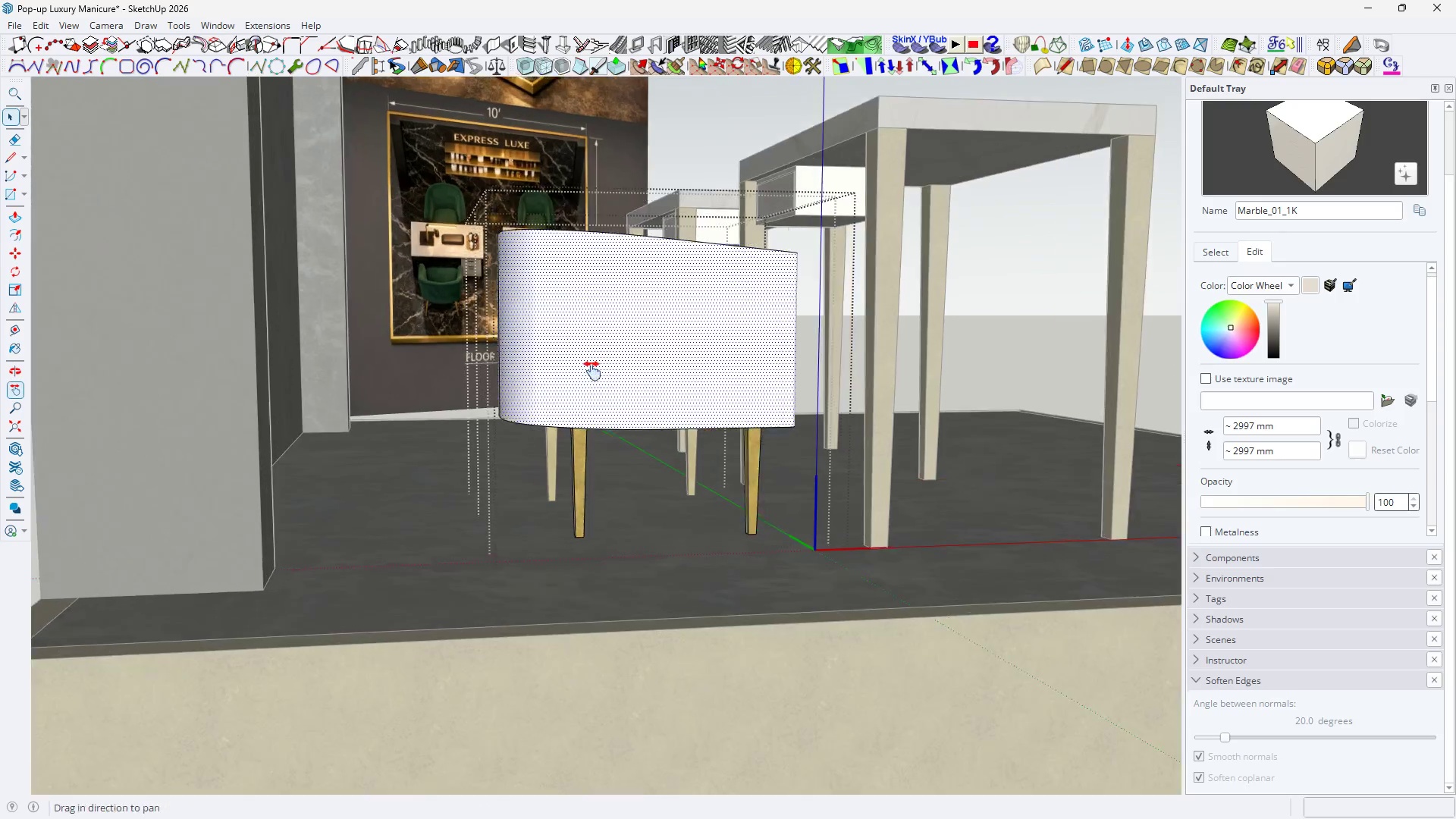 
double_click([582, 450])
 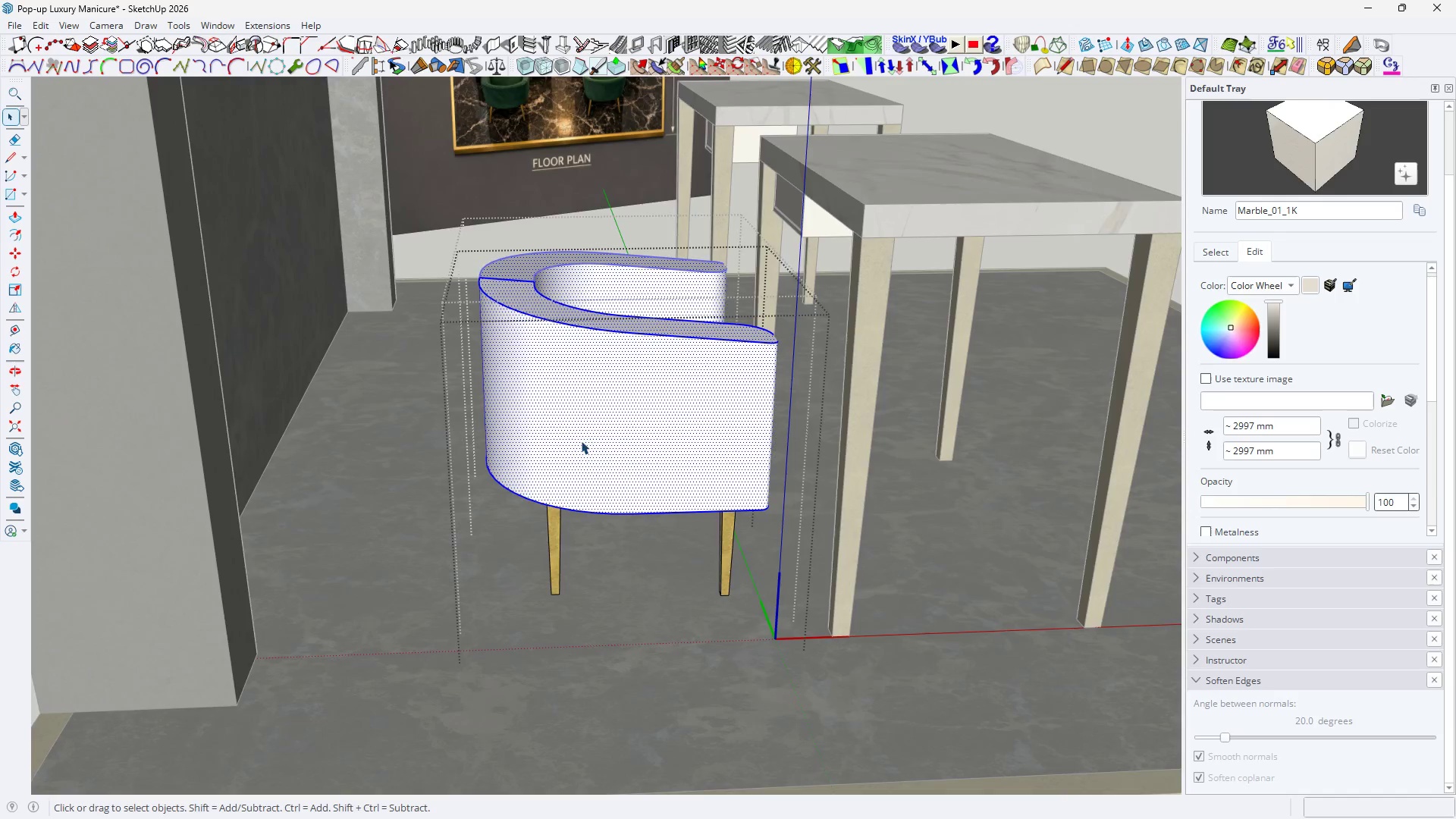 
scroll: coordinate [568, 395], scroll_direction: up, amount: 6.0
 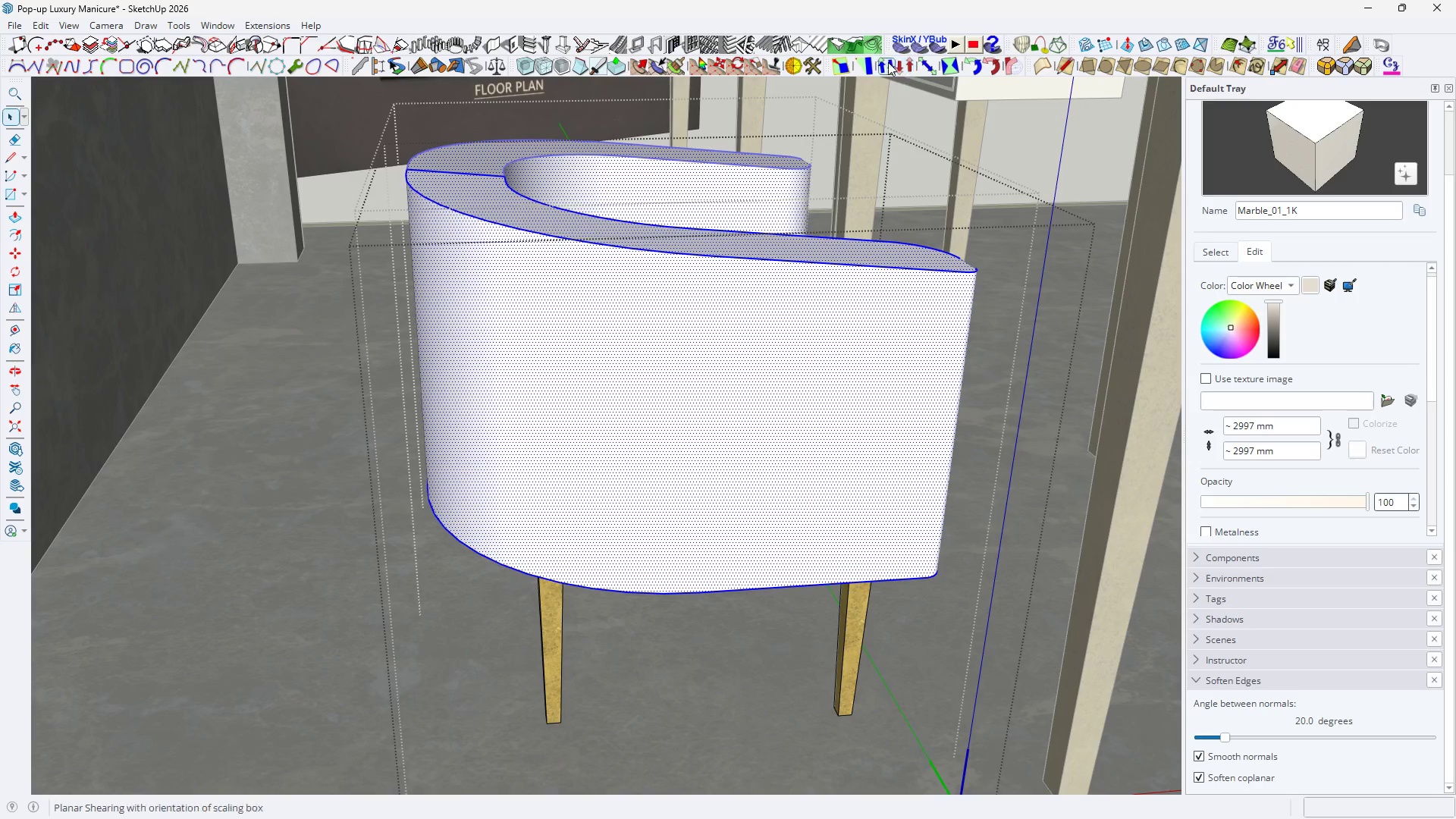 
left_click([858, 61])
 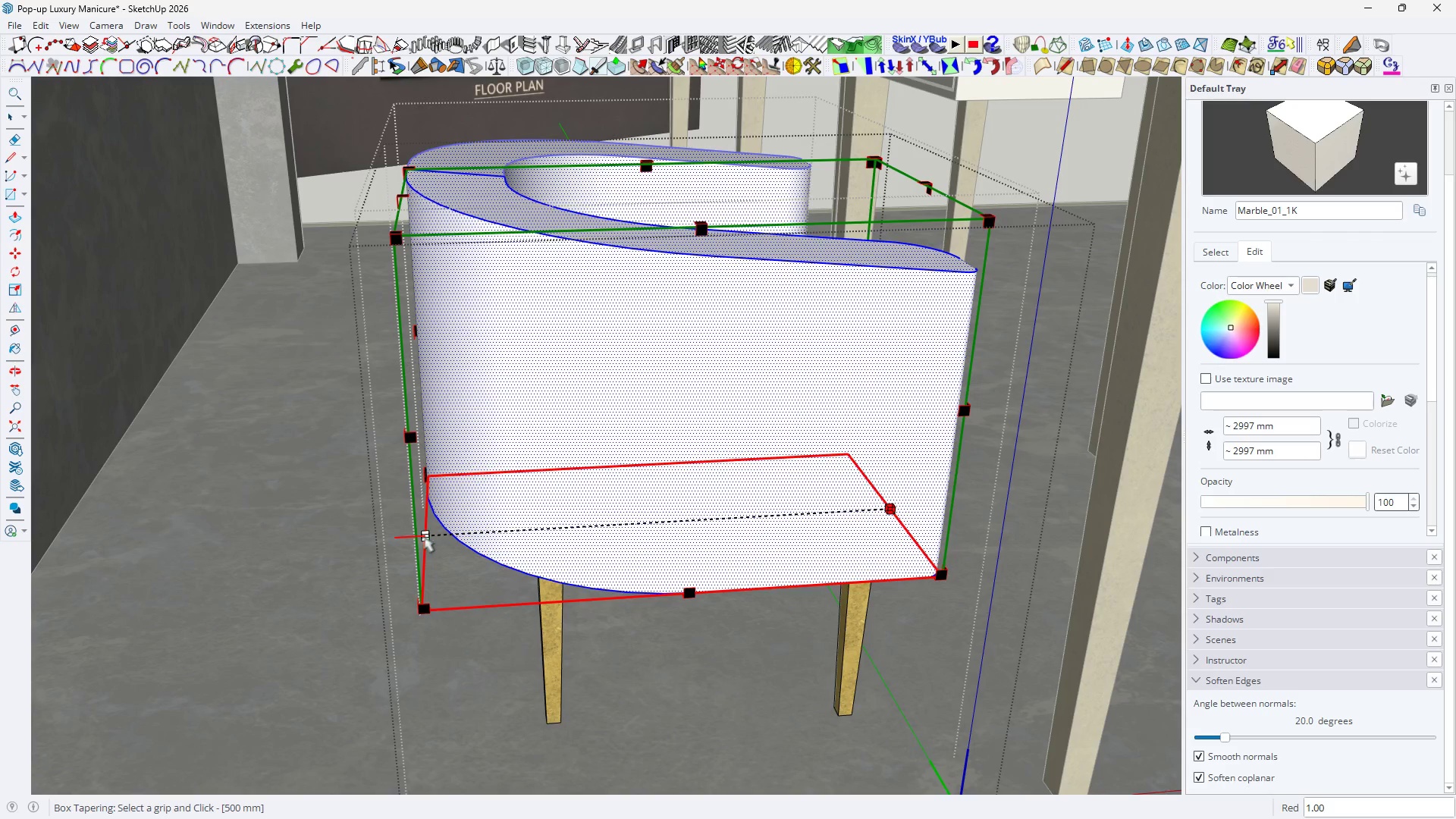 
left_click([429, 538])
 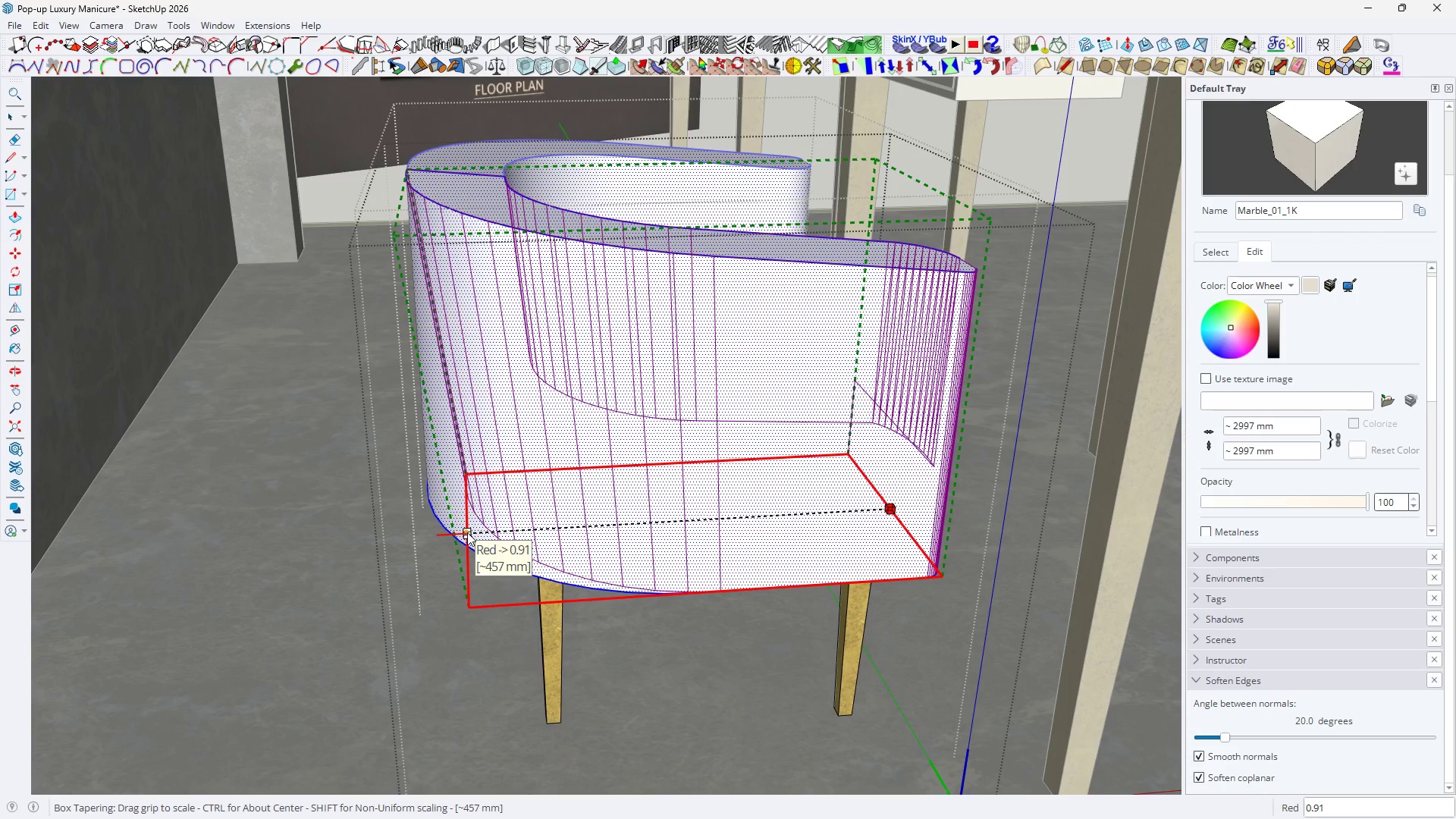 
left_click([467, 532])
 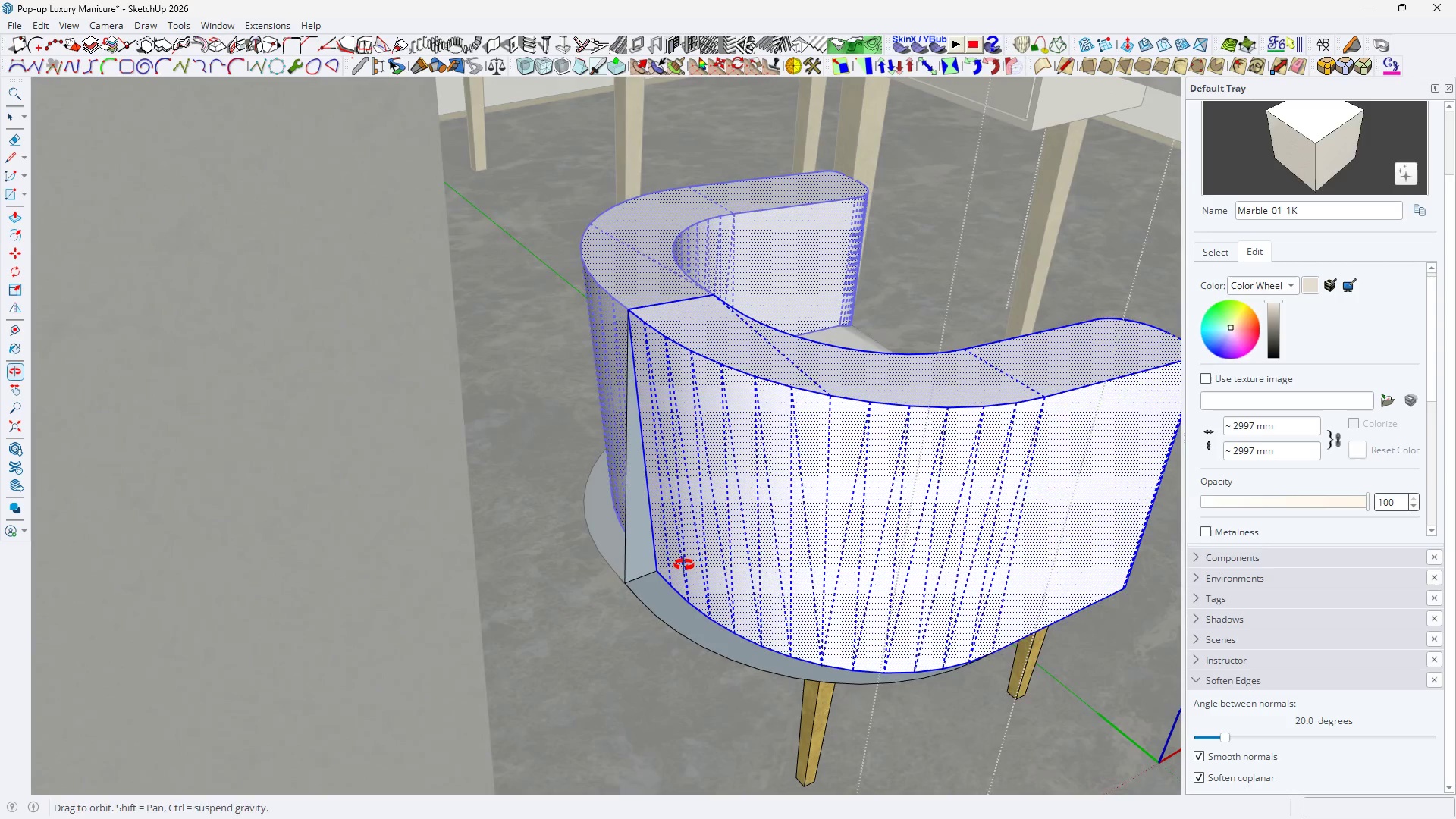 
left_click([677, 563])
 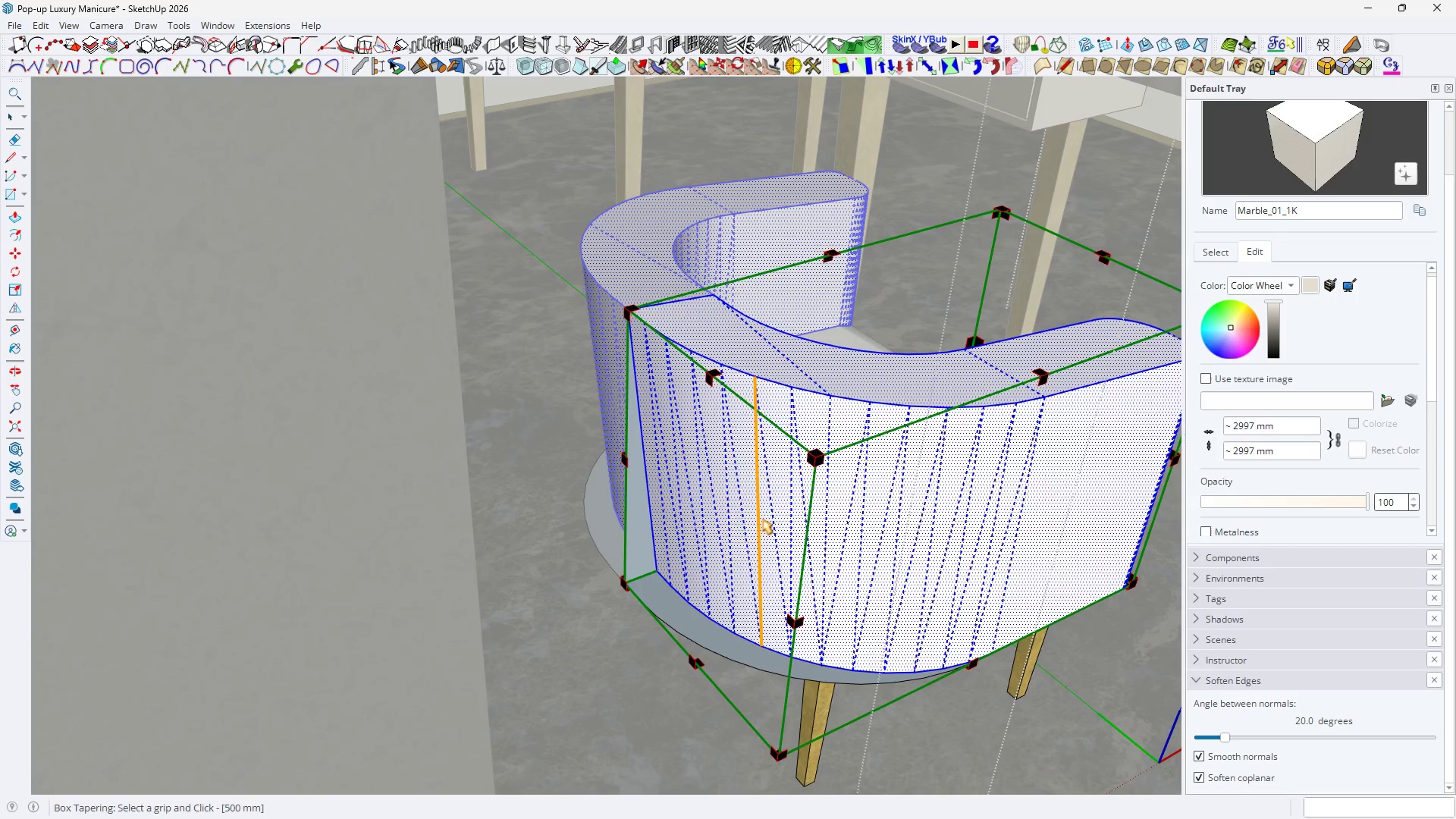 
key(H)
 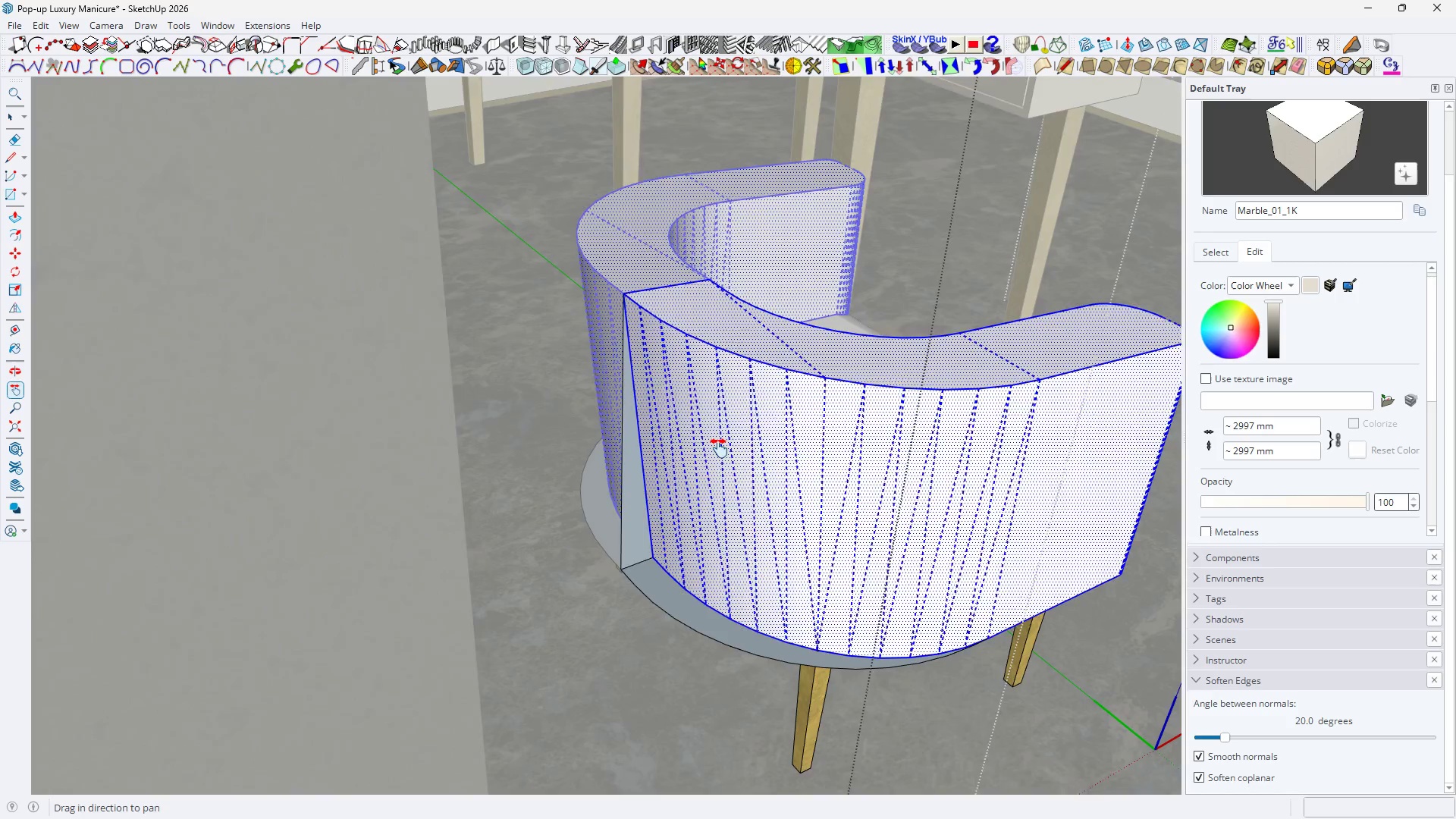 
left_click_drag(start_coordinate=[729, 488], to_coordinate=[710, 410])
 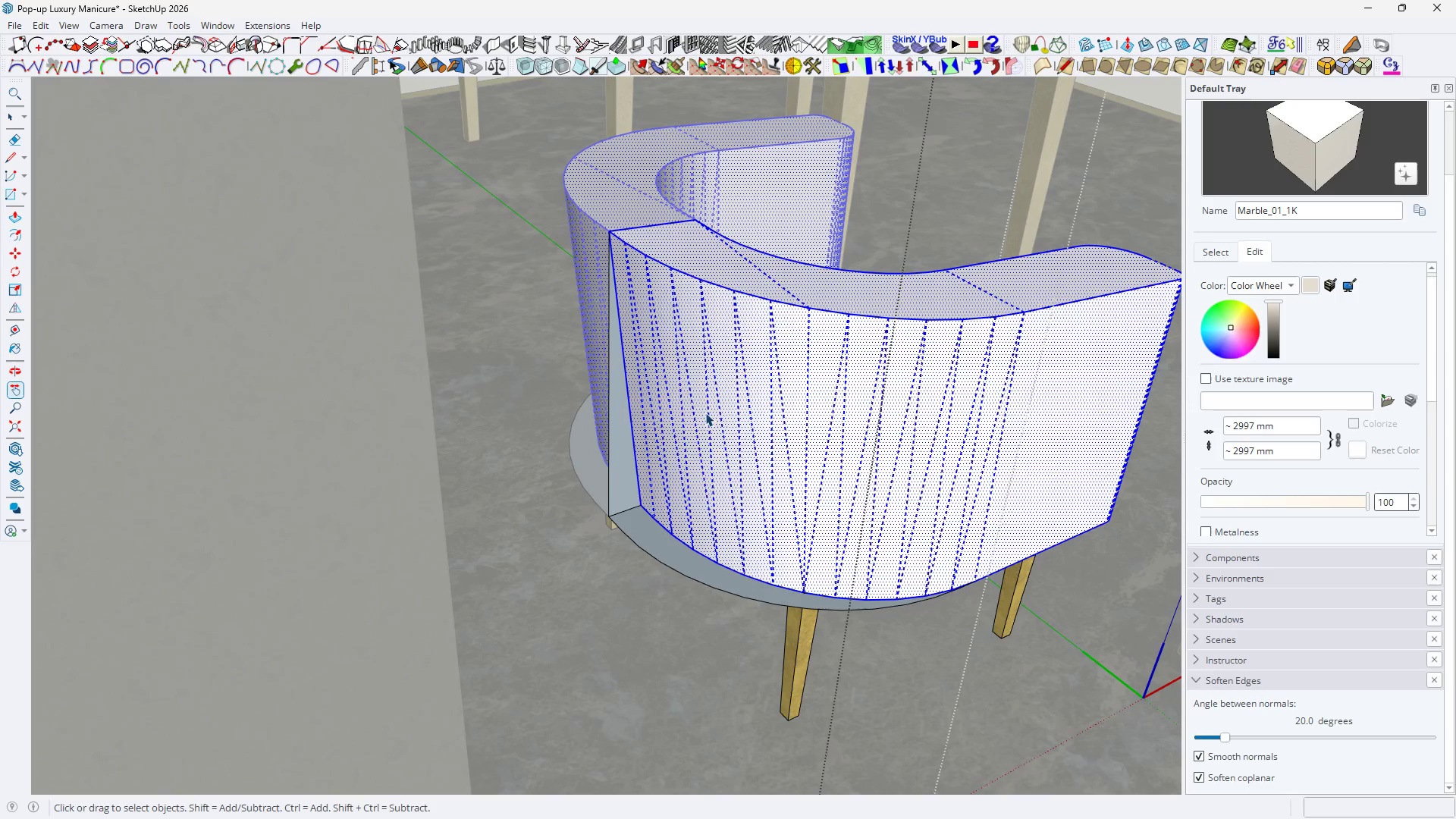 
key(Space)
 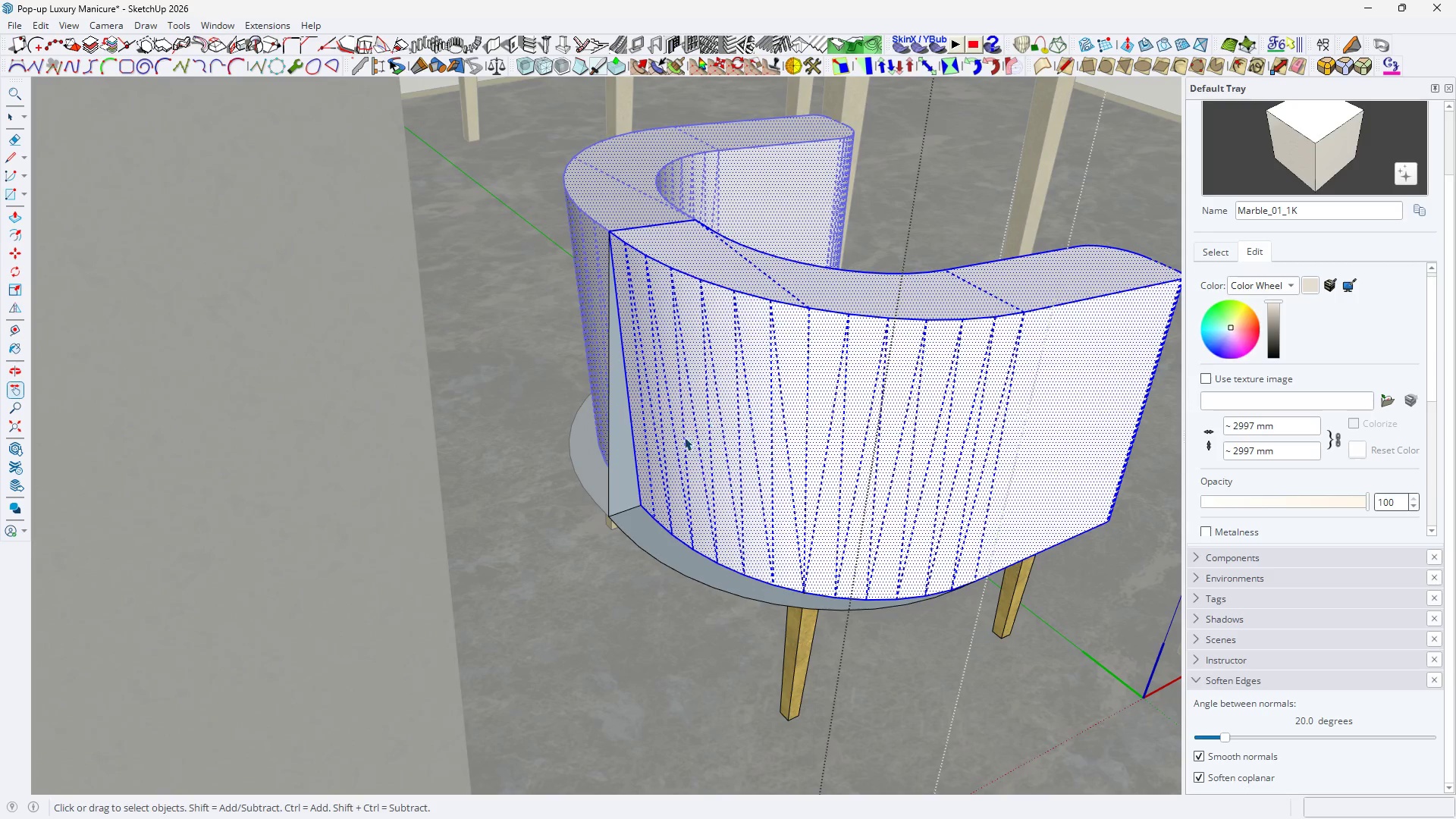 
left_click_drag(start_coordinate=[604, 477], to_coordinate=[609, 480])
 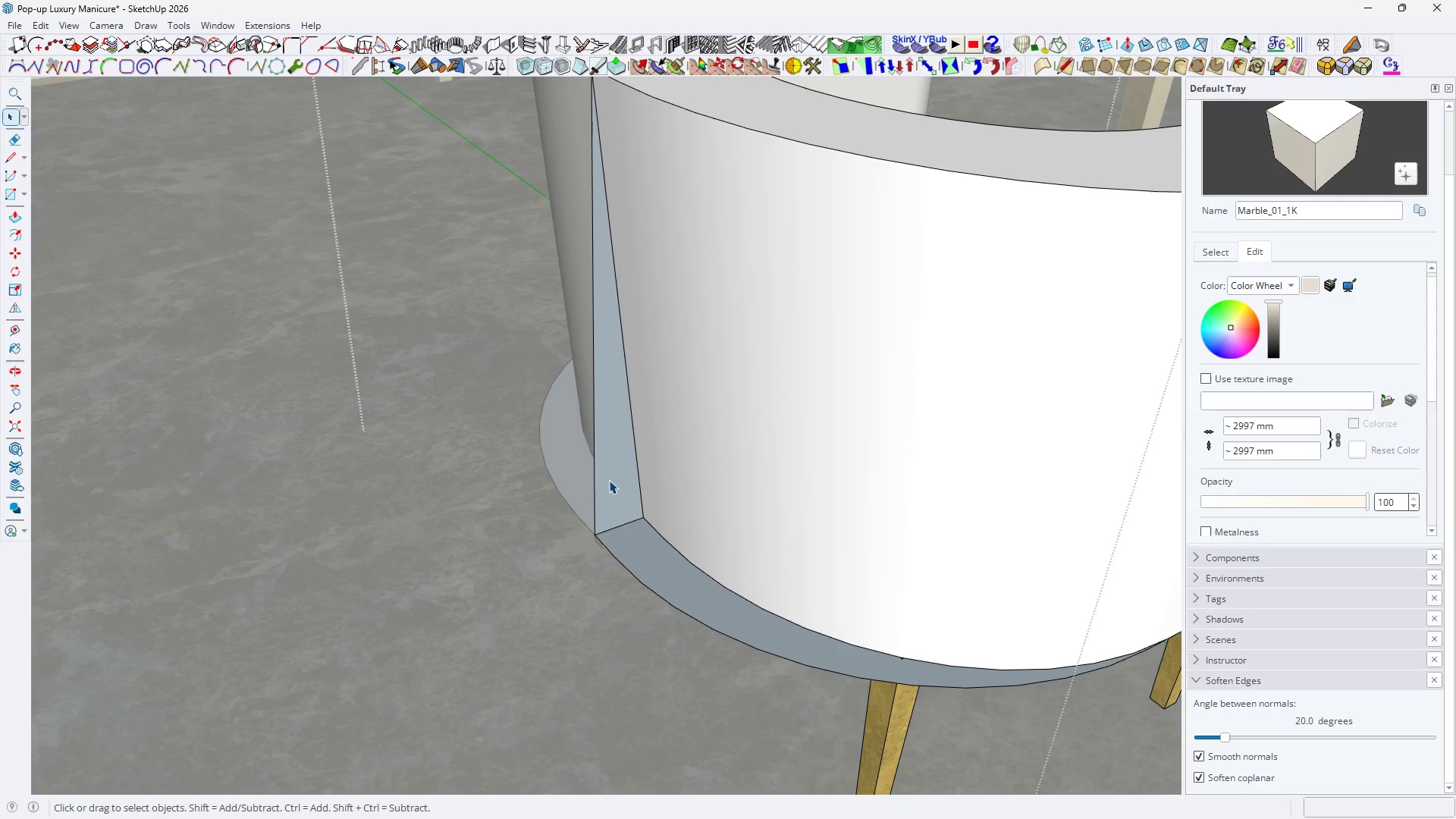 
scroll: coordinate [619, 489], scroll_direction: up, amount: 4.0
 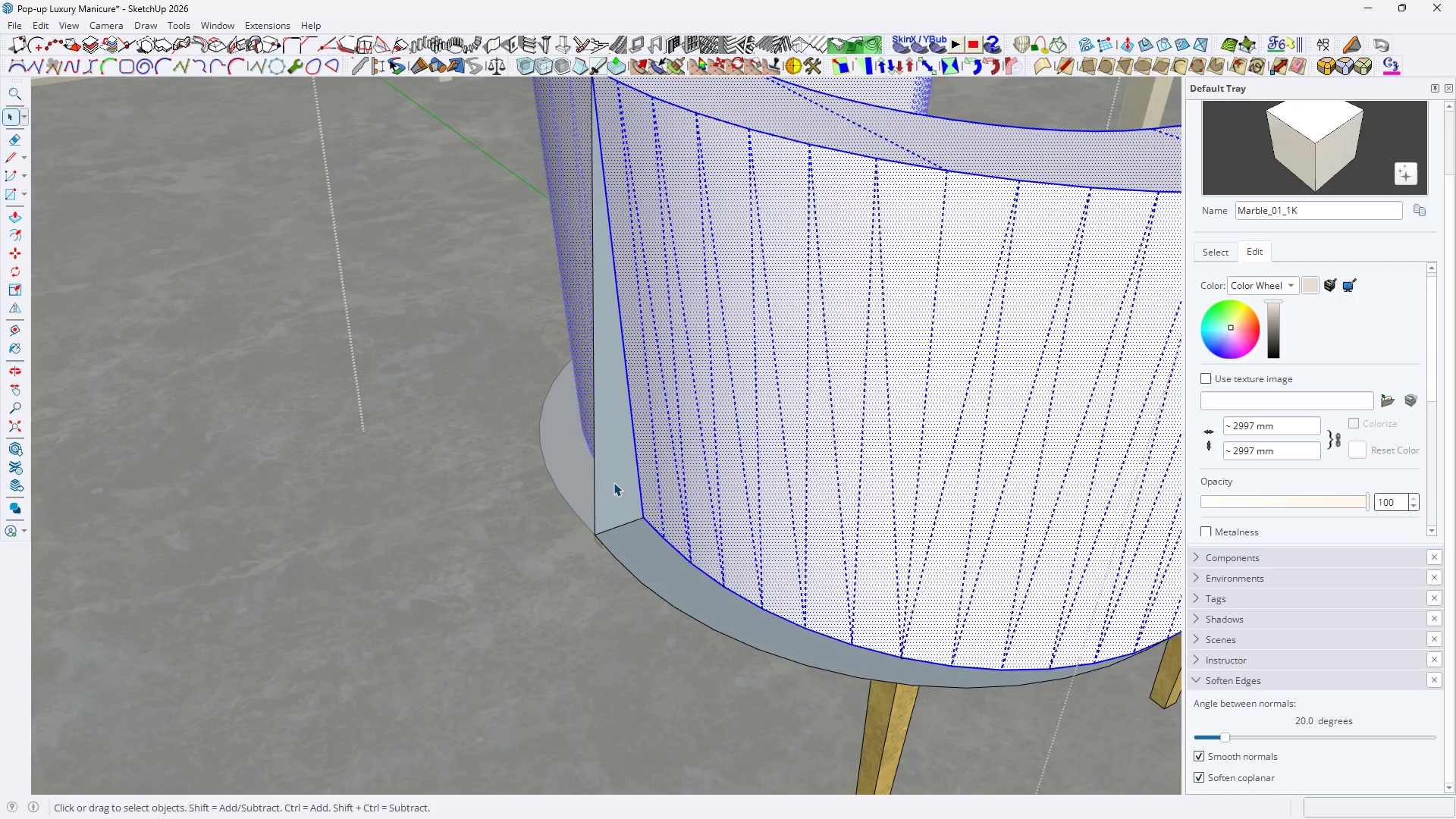 
double_click([609, 480])
 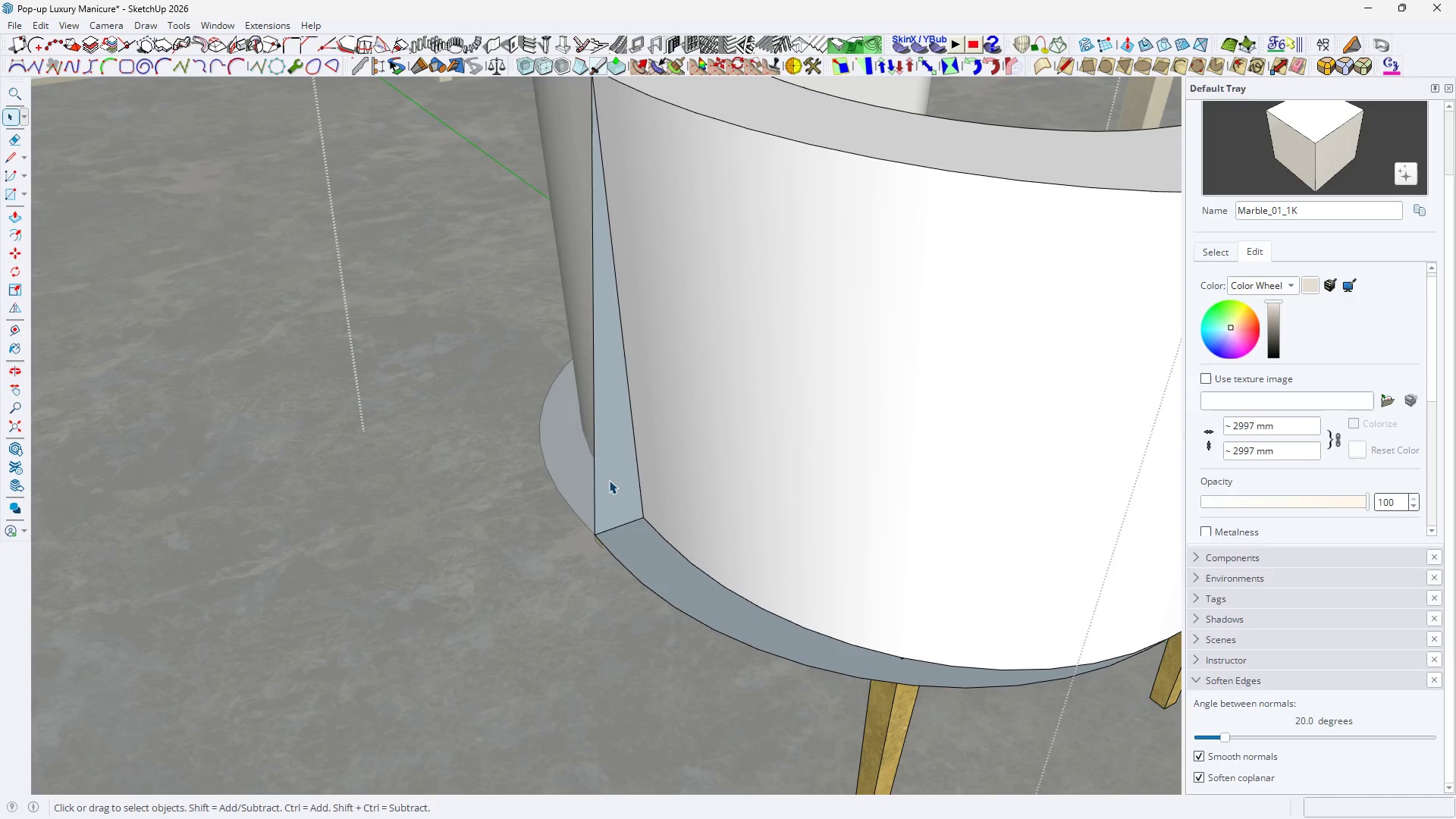 
triple_click([609, 480])
 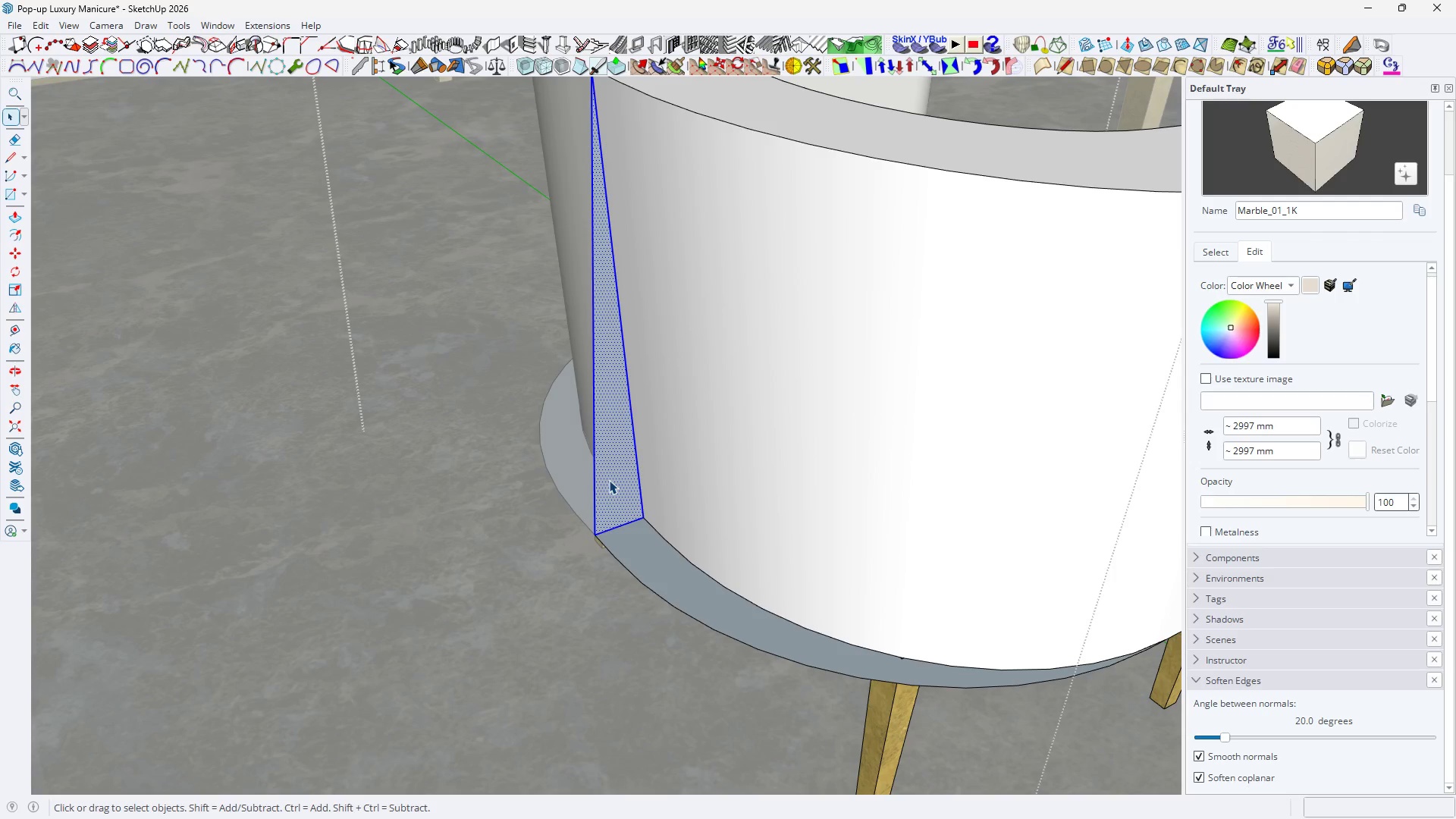 
right_click([609, 480])
 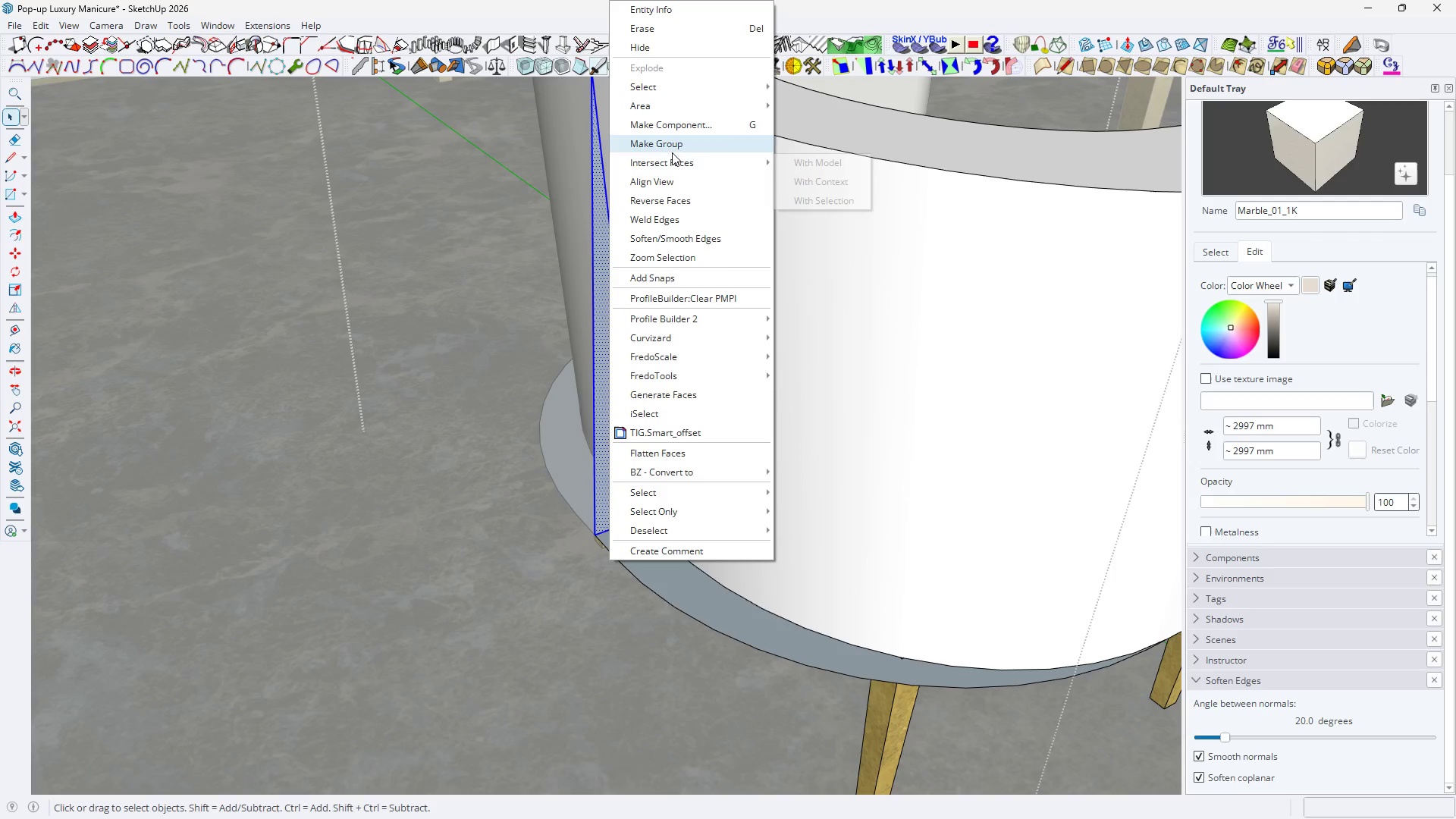 
left_click([672, 144])
 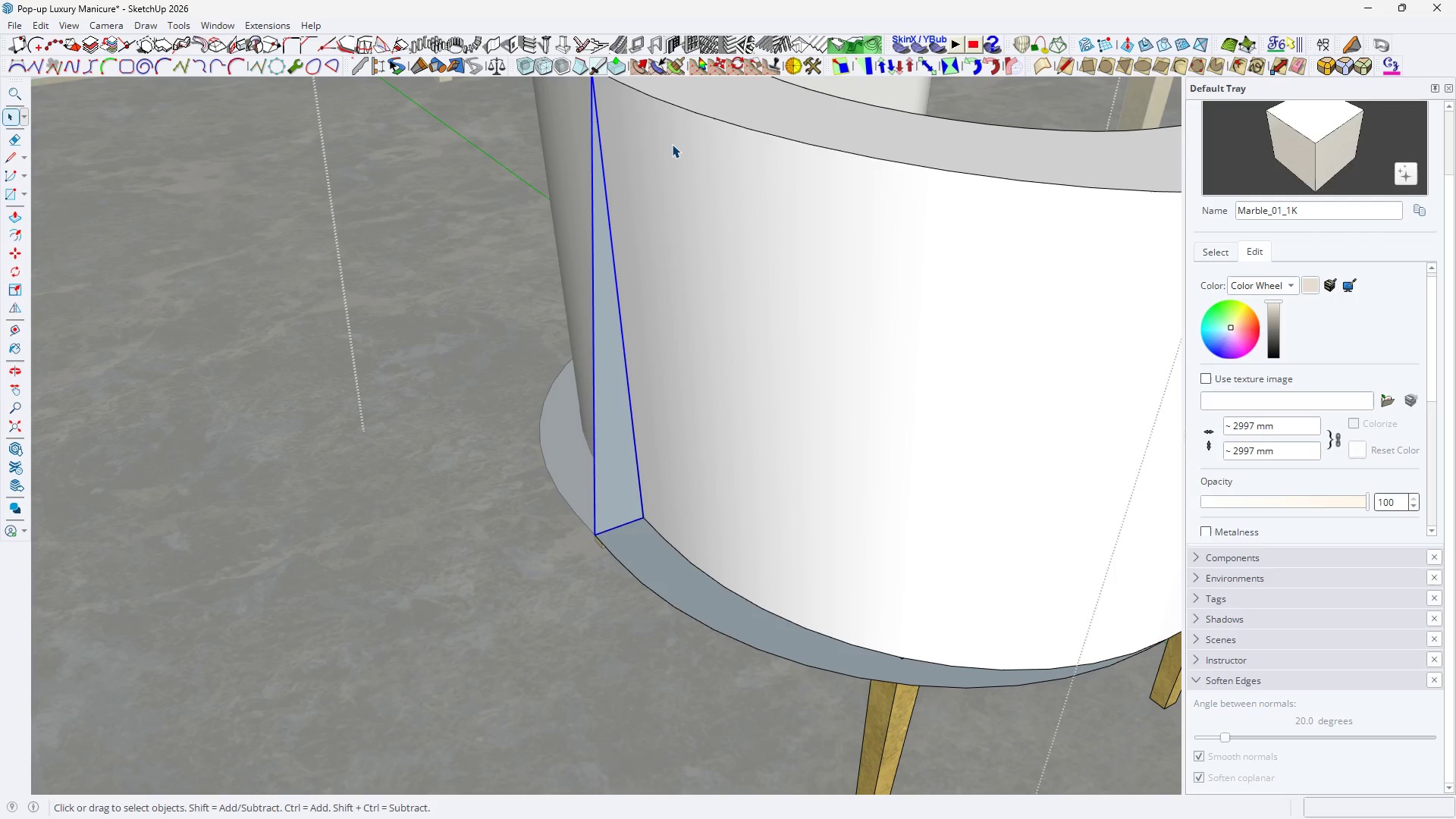 
key(Delete)
 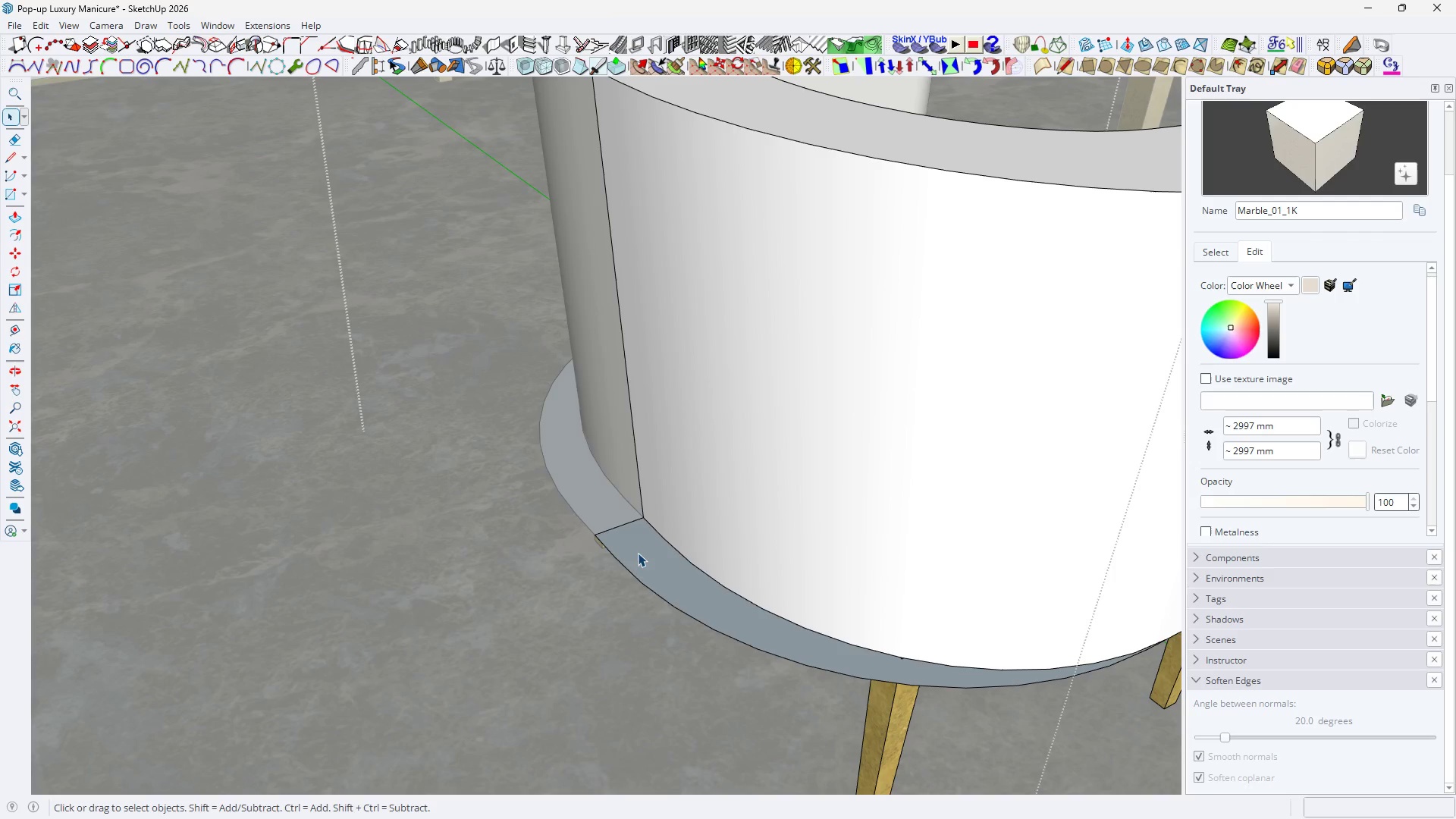 
double_click([638, 553])
 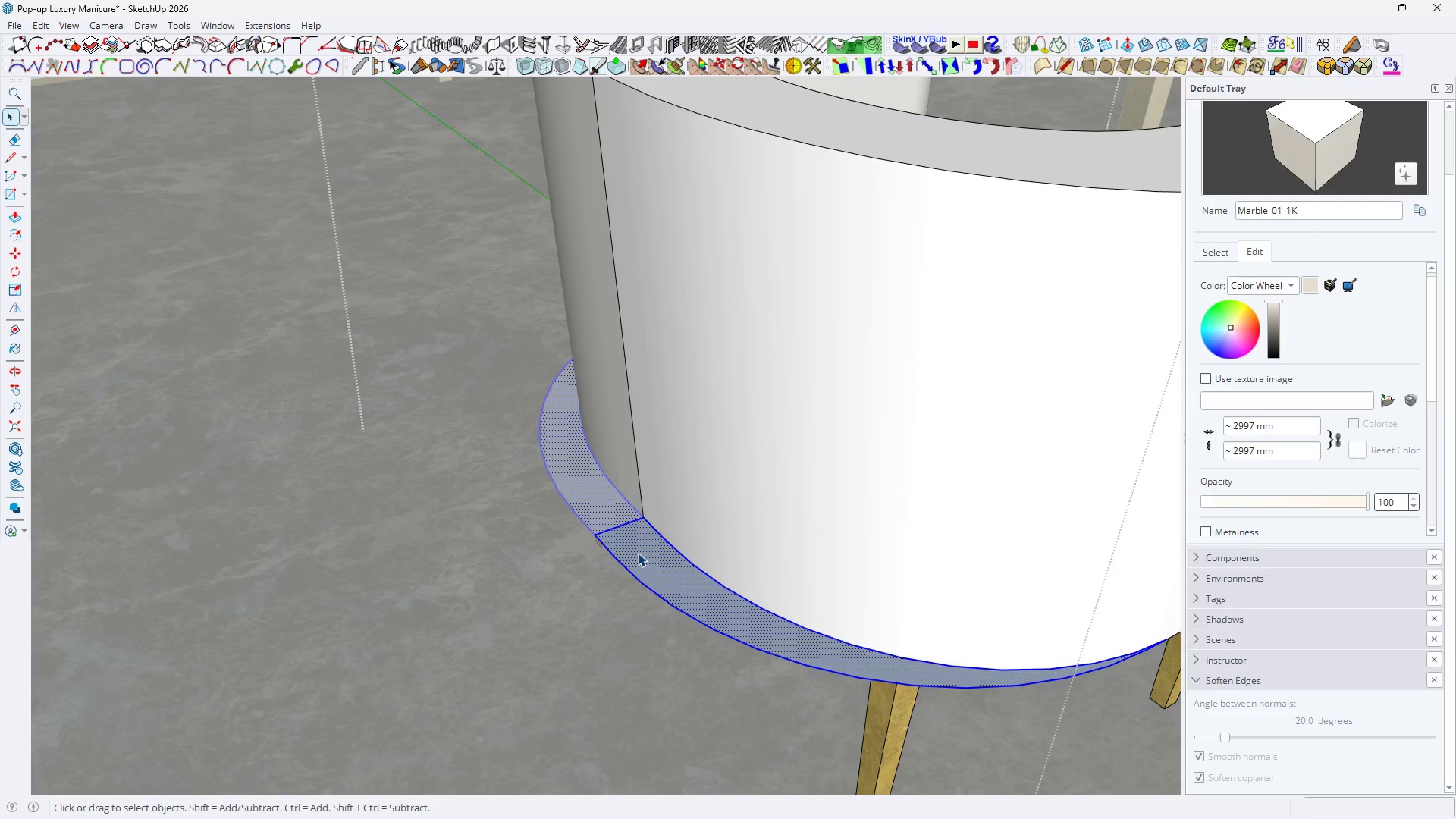 
right_click([638, 553])
 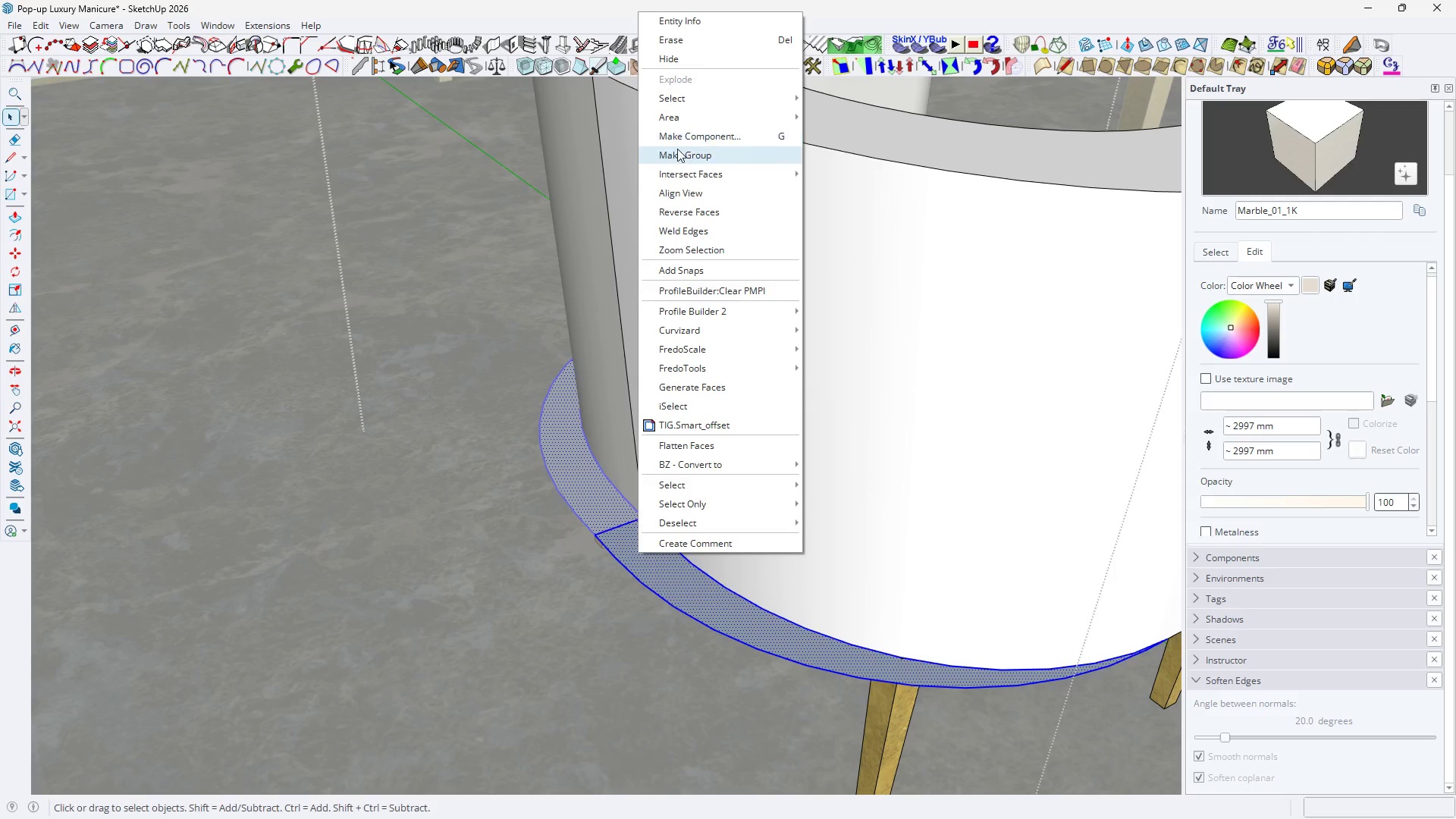 
left_click([679, 152])
 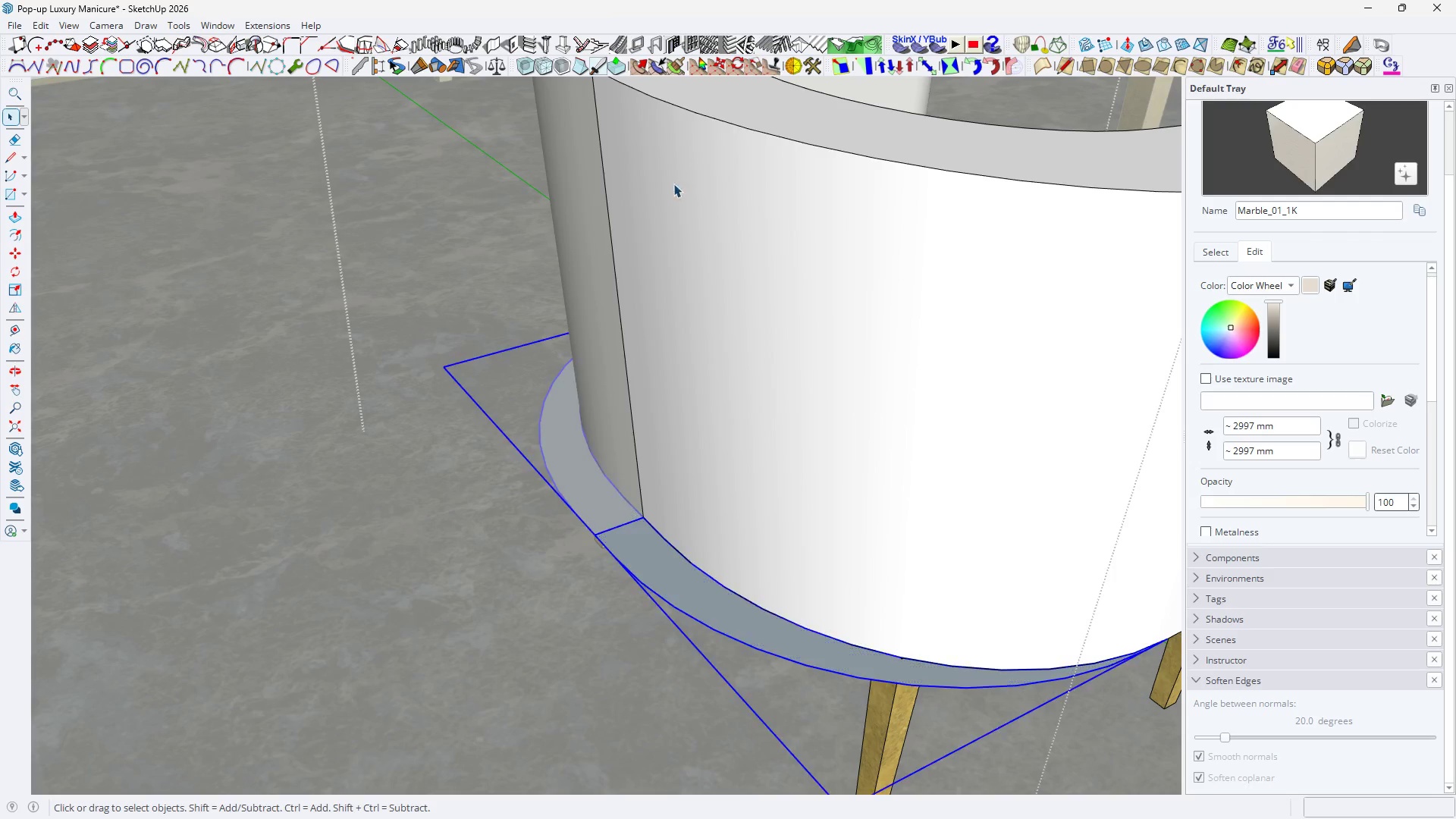 
key(Delete)
 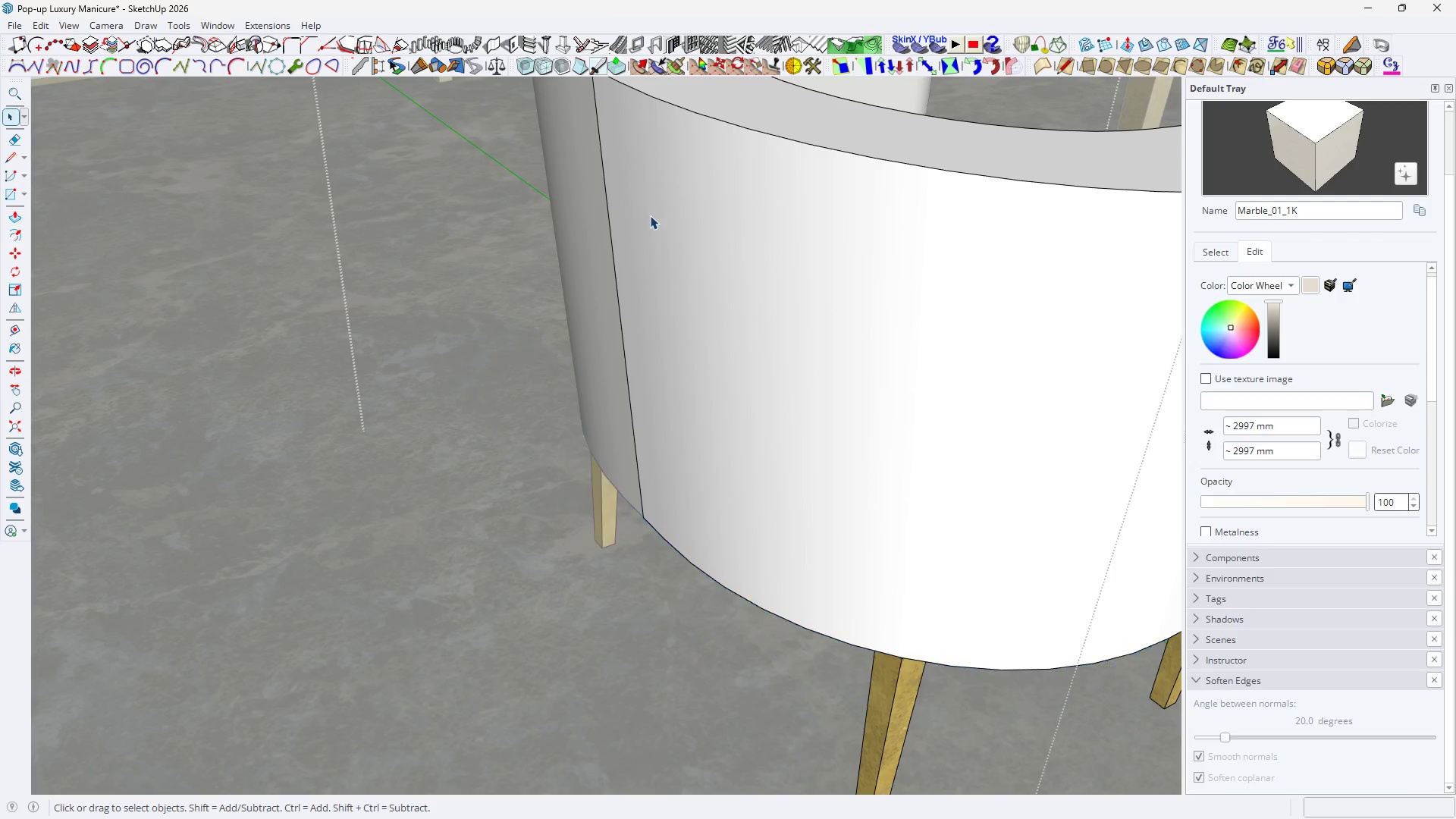 
key(Space)
 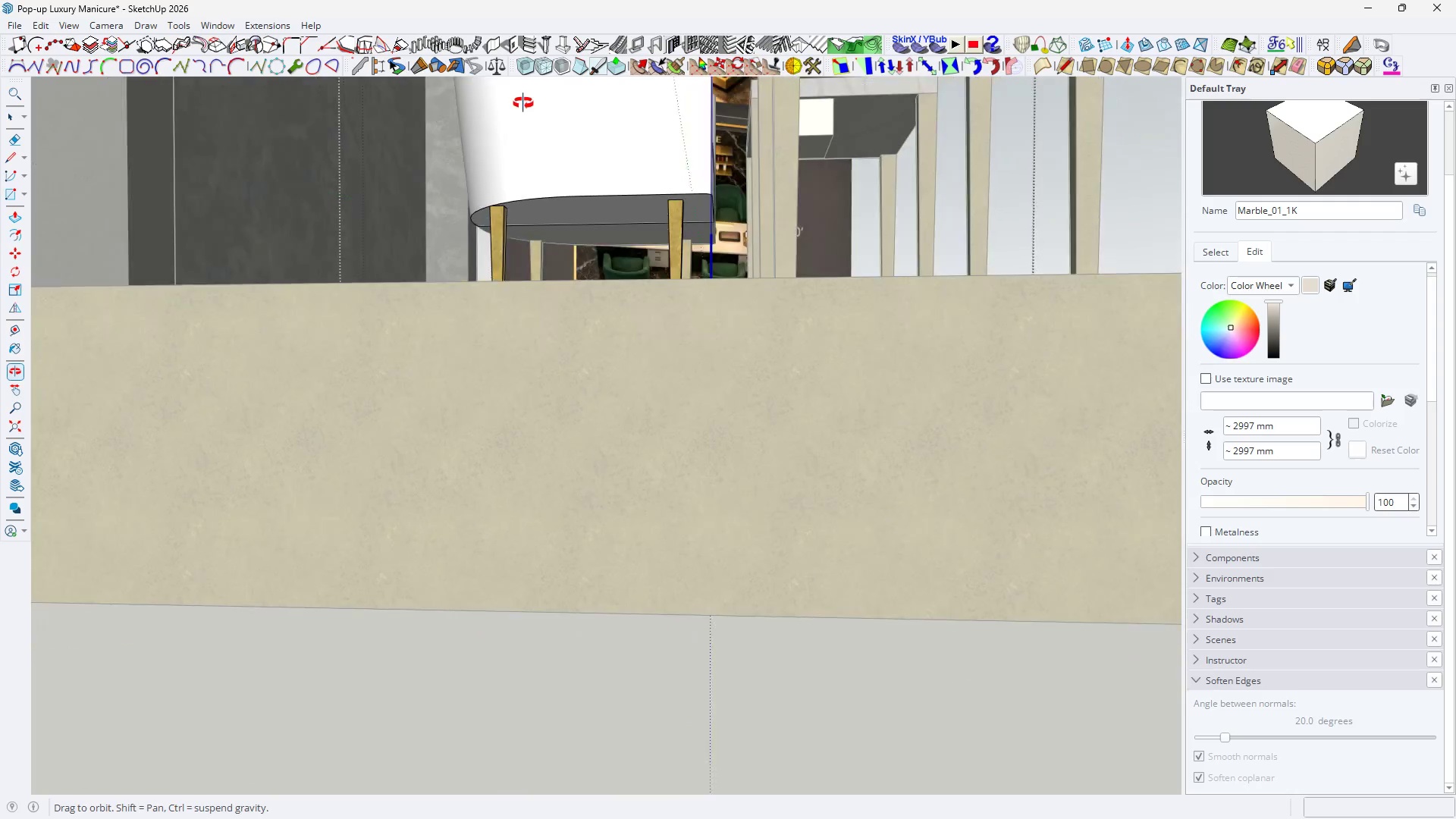 
scroll: coordinate [532, 275], scroll_direction: down, amount: 8.0
 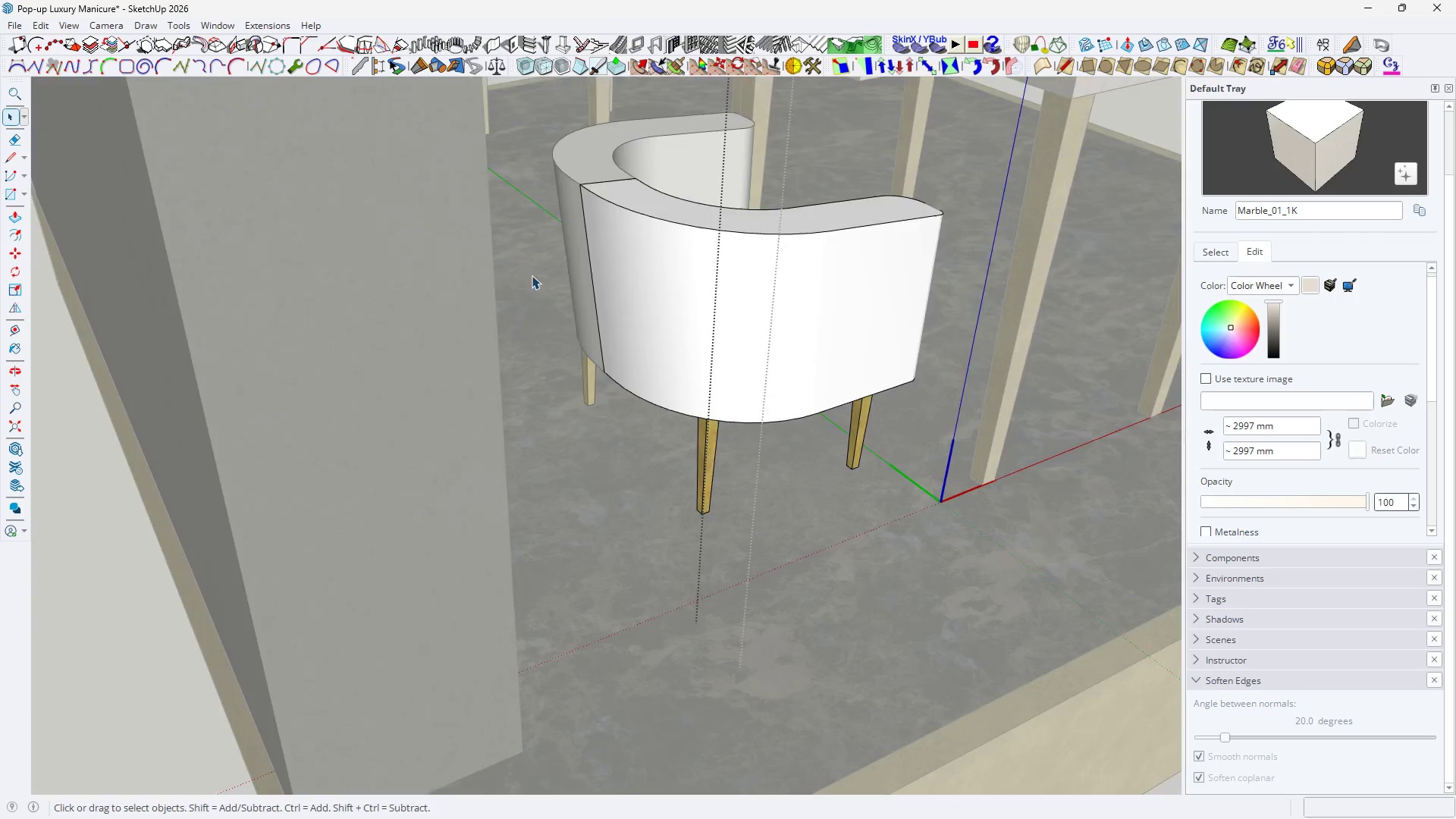 
left_click([501, 236])
 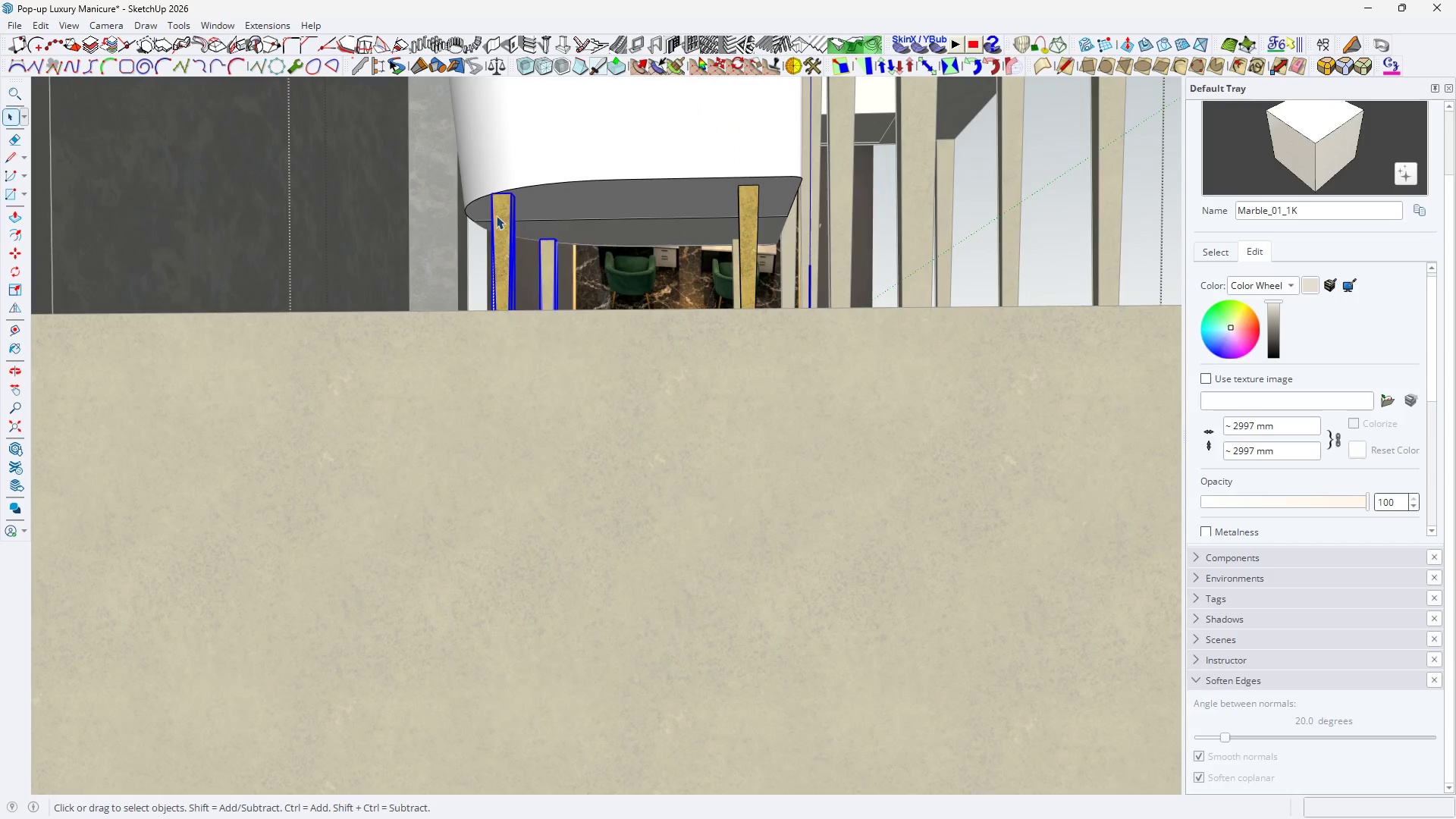 
scroll: coordinate [497, 243], scroll_direction: up, amount: 3.0
 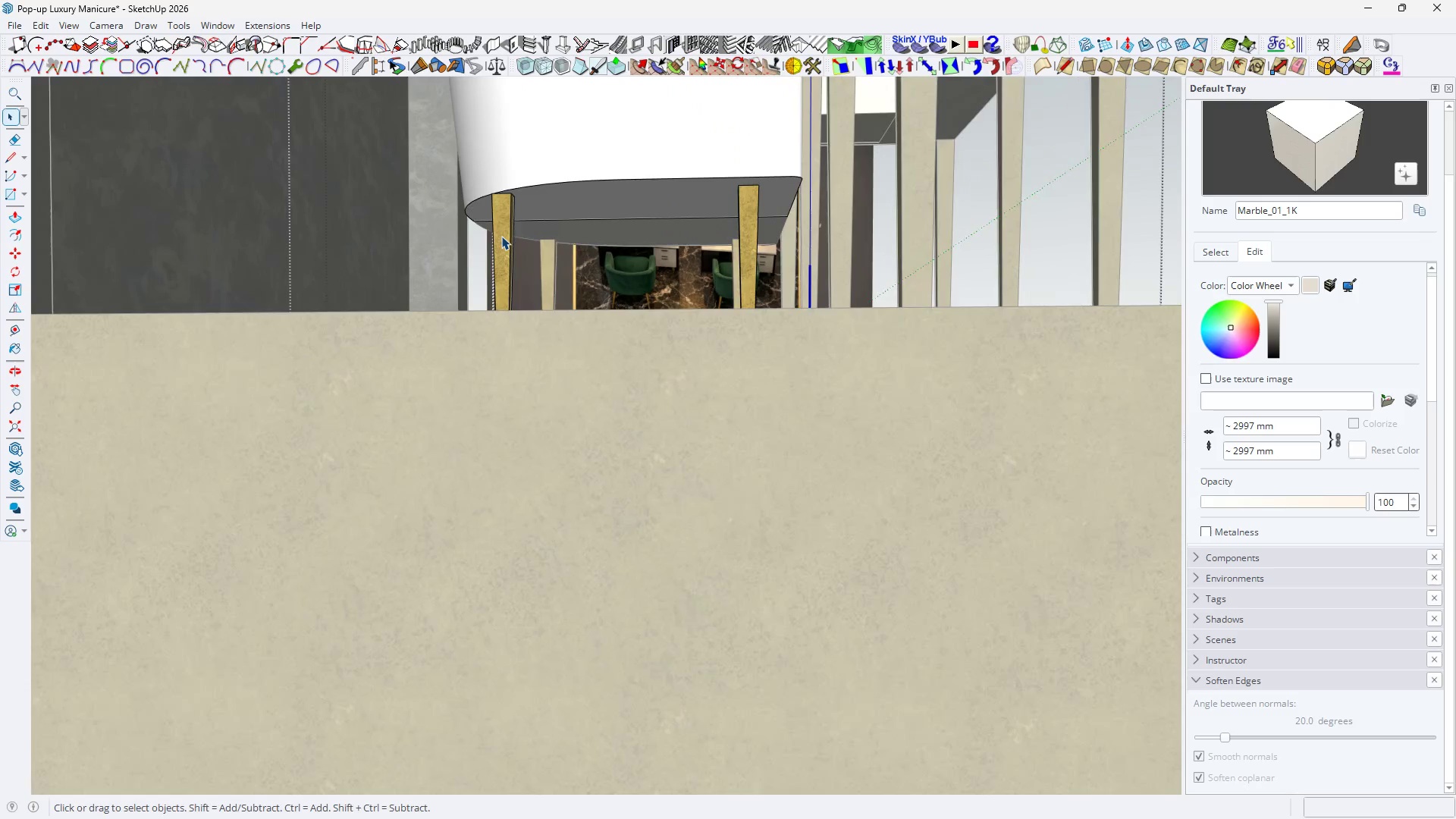 
key(Space)
 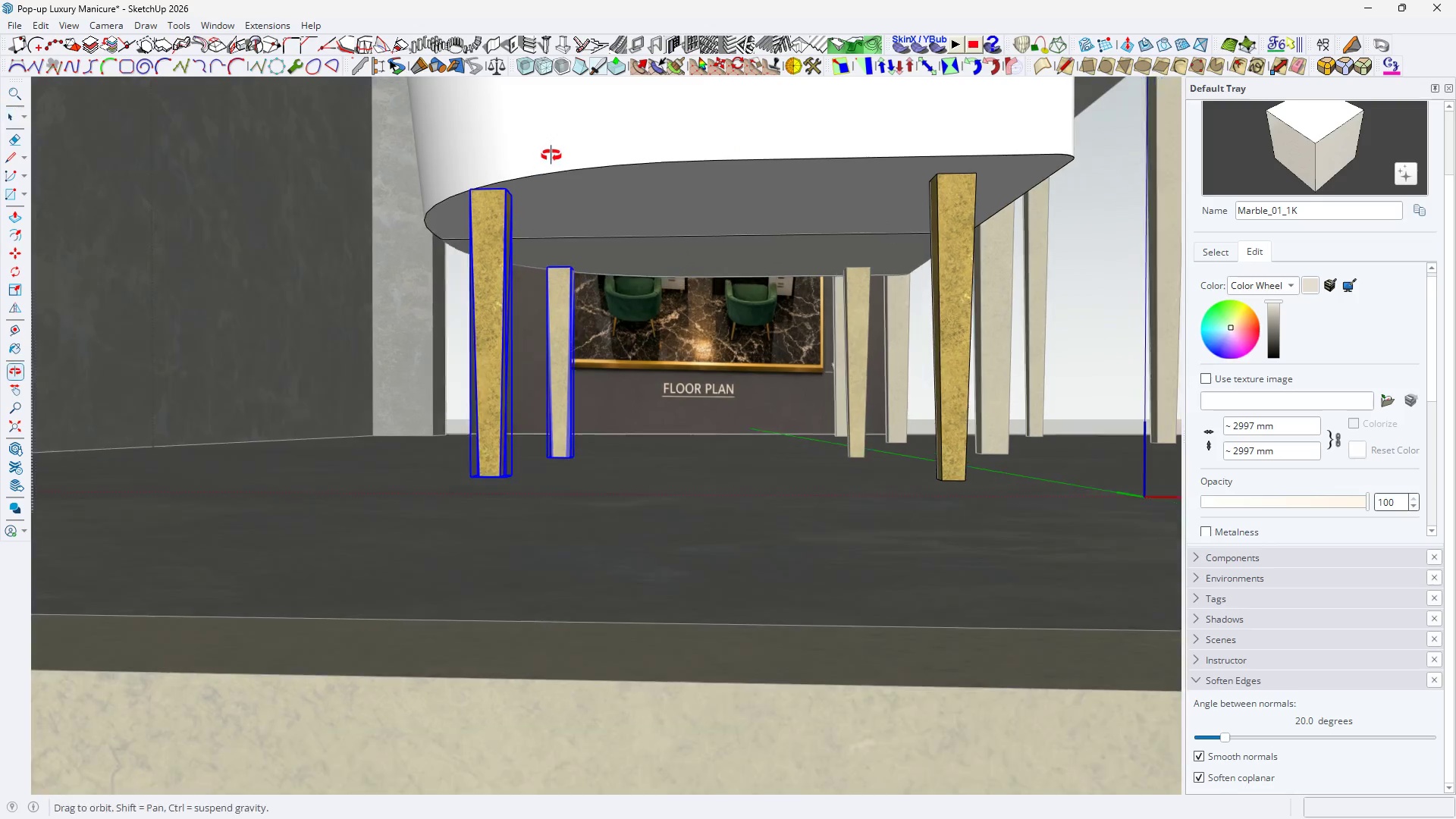 
key(M)
 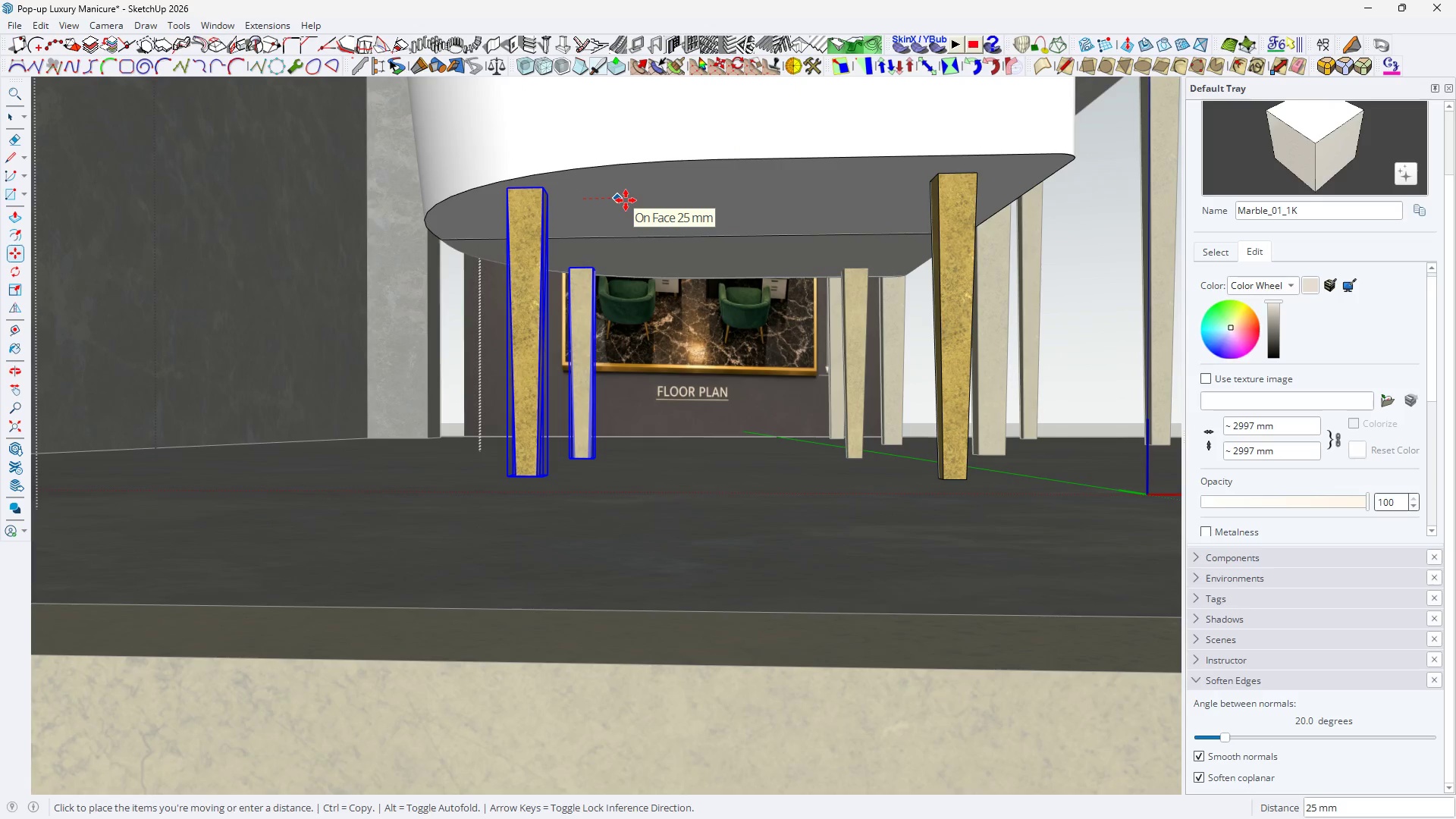 
scroll: coordinate [529, 189], scroll_direction: up, amount: 6.0
 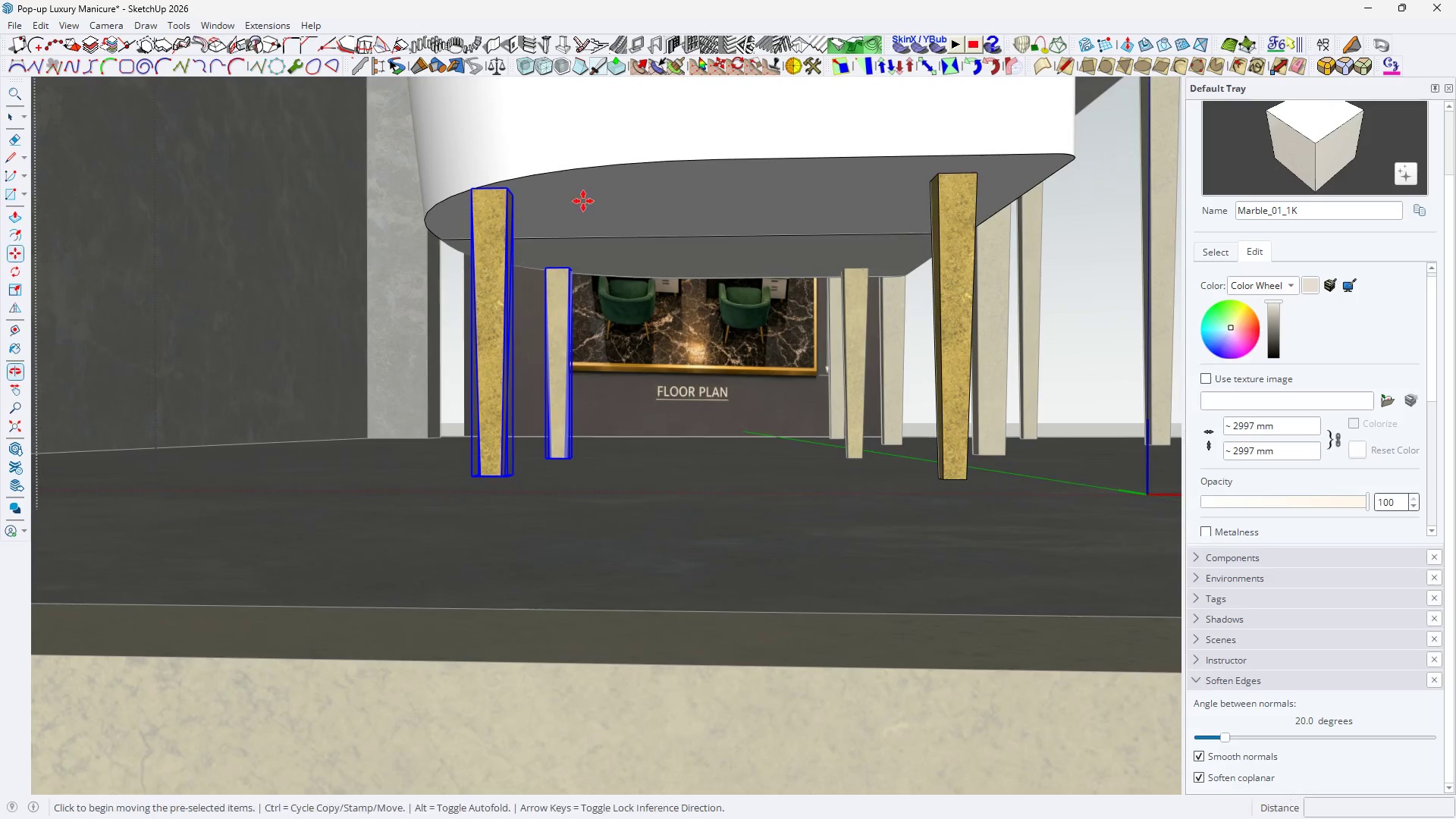 
type(25)
 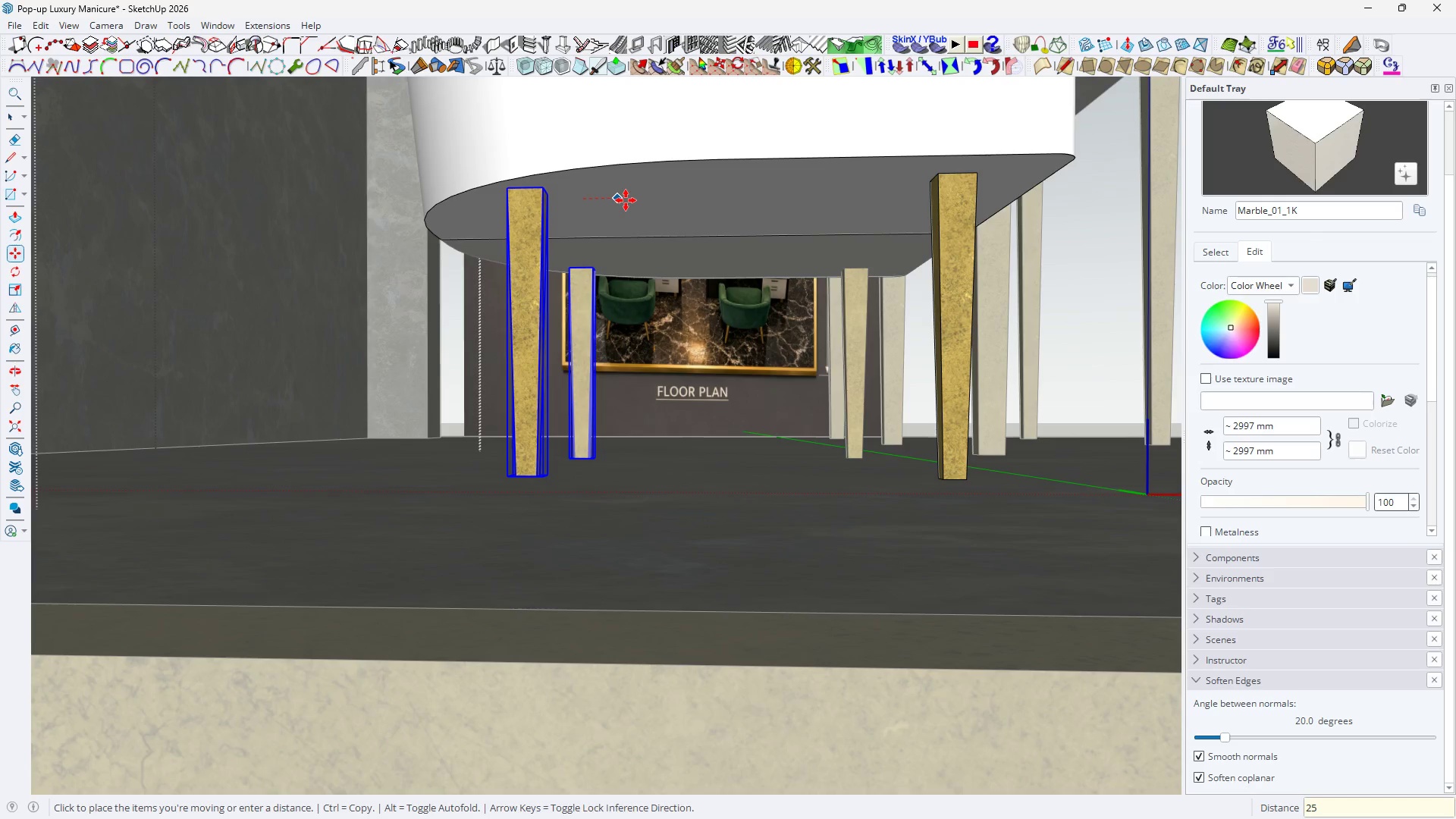 
key(Enter)
 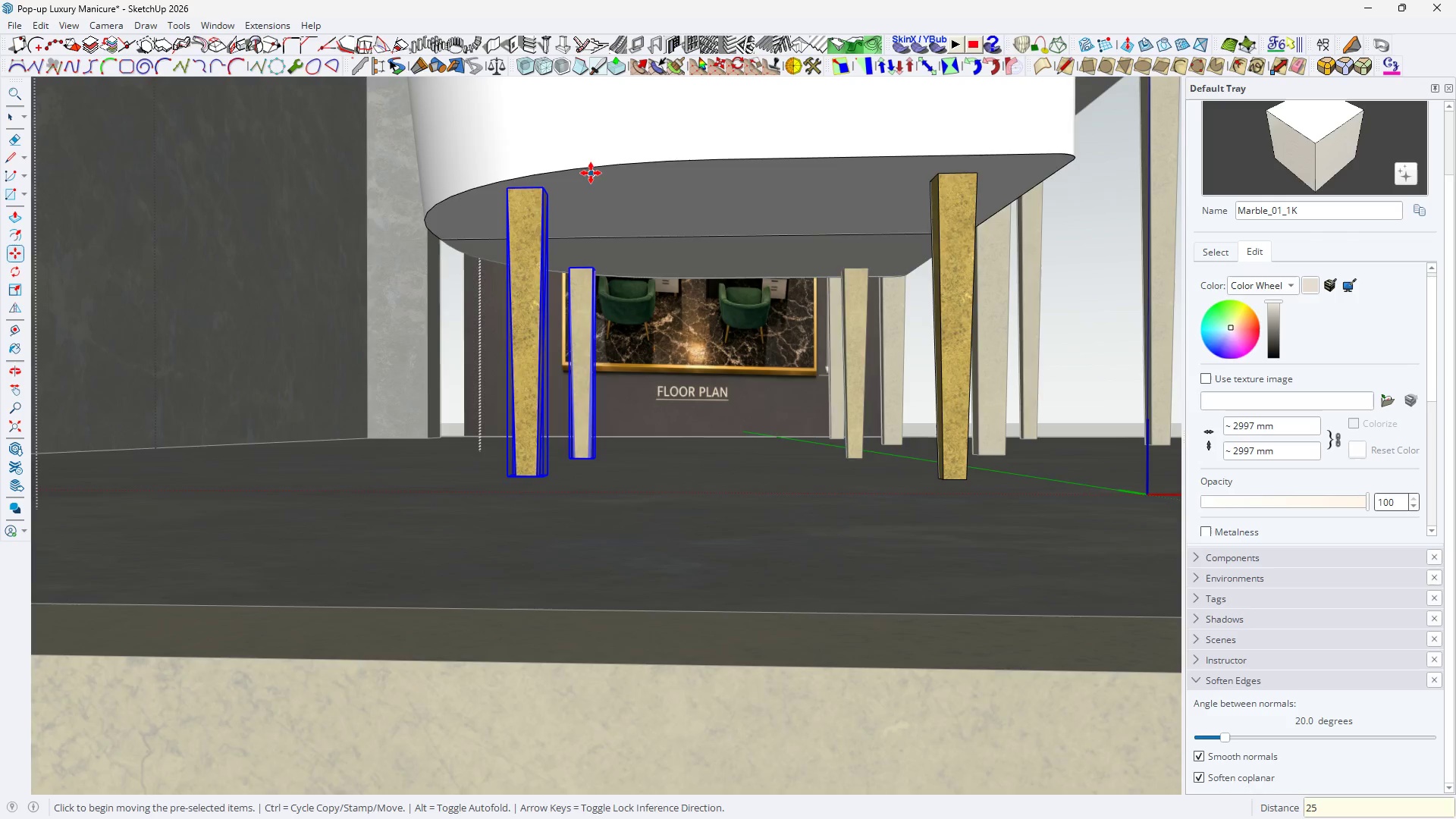 
scroll: coordinate [585, 169], scroll_direction: up, amount: 4.0
 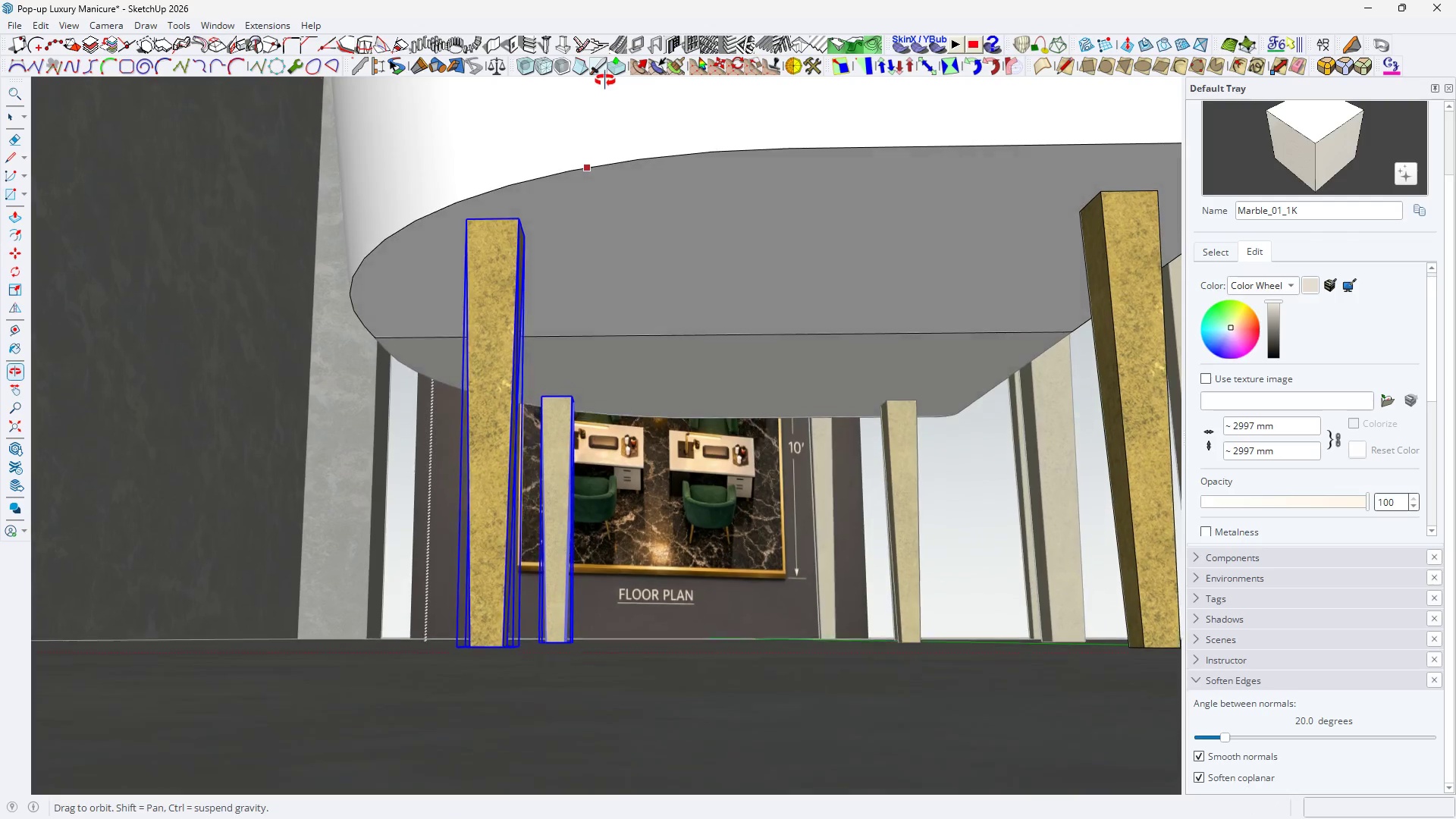 
key(Space)
 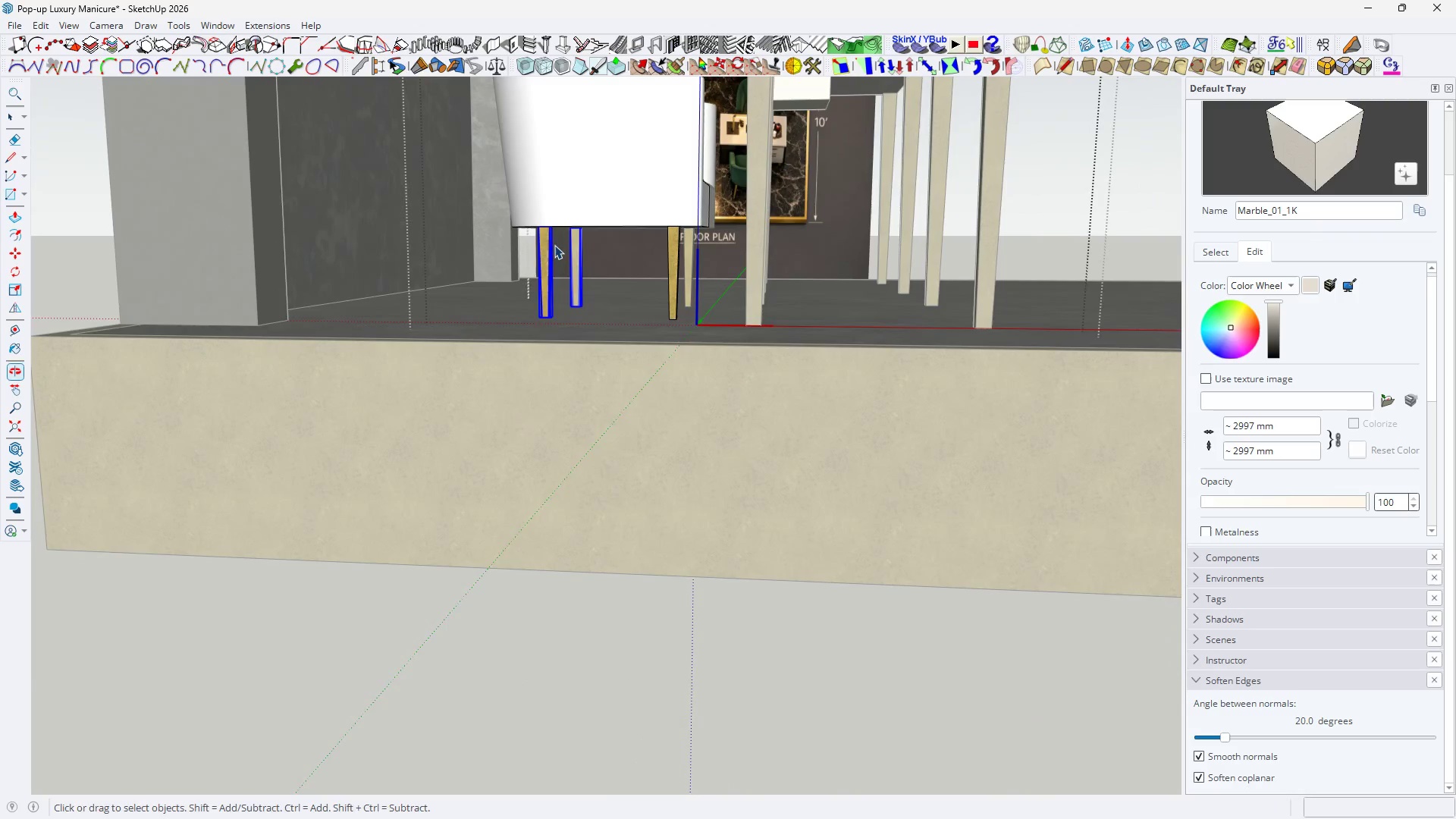 
key(Escape)
 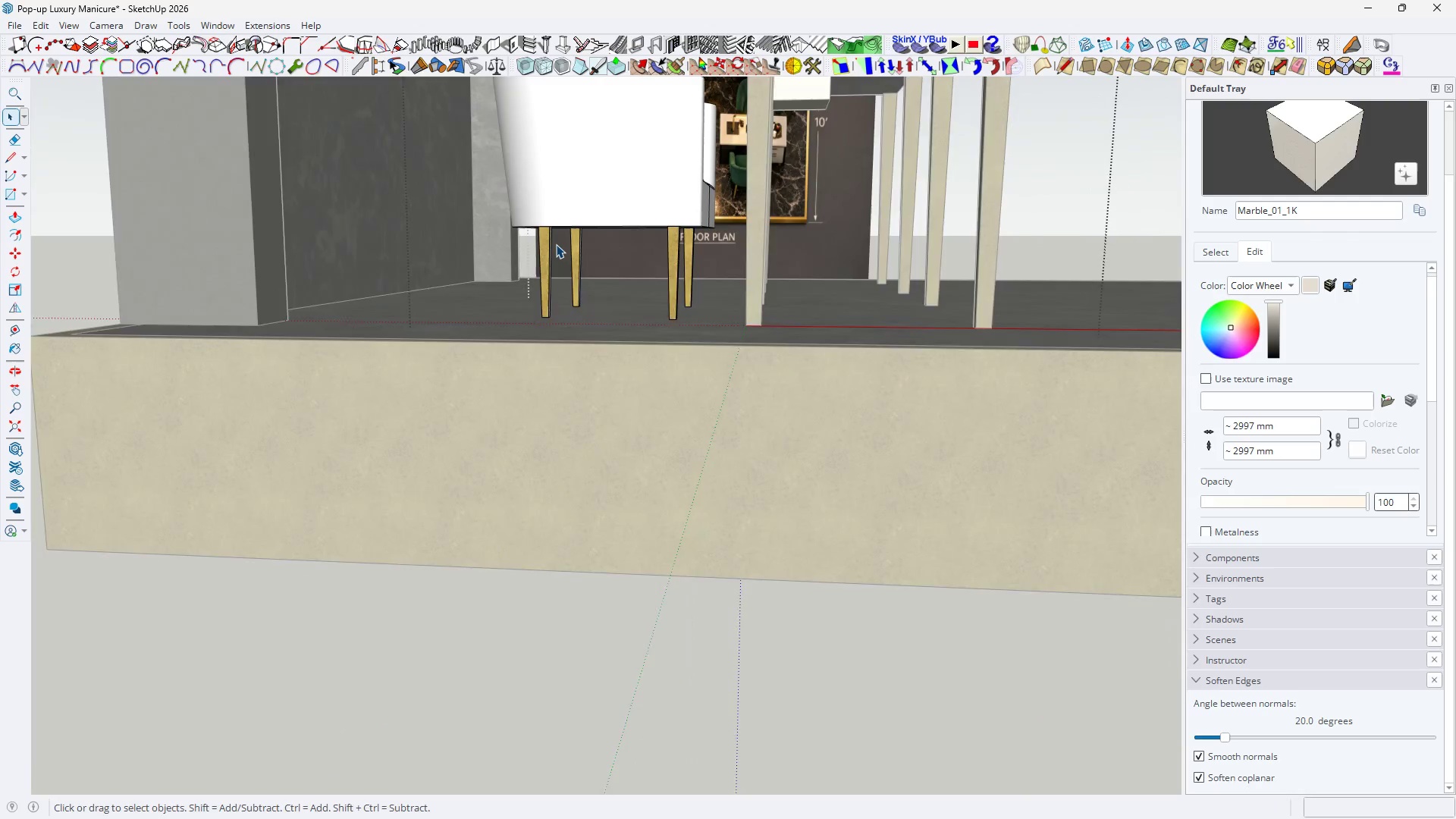 
key(Escape)
 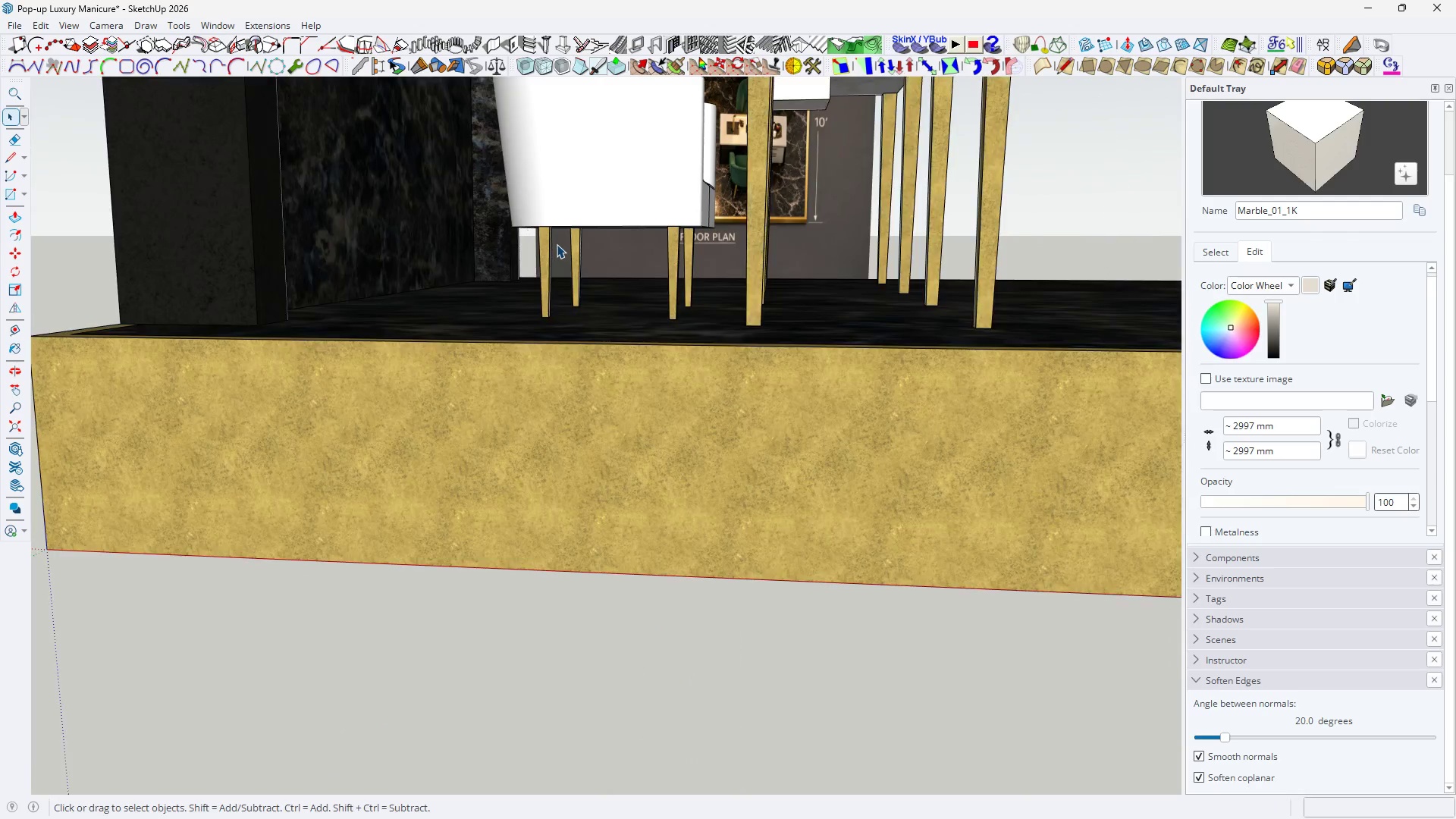 
scroll: coordinate [554, 243], scroll_direction: down, amount: 4.0
 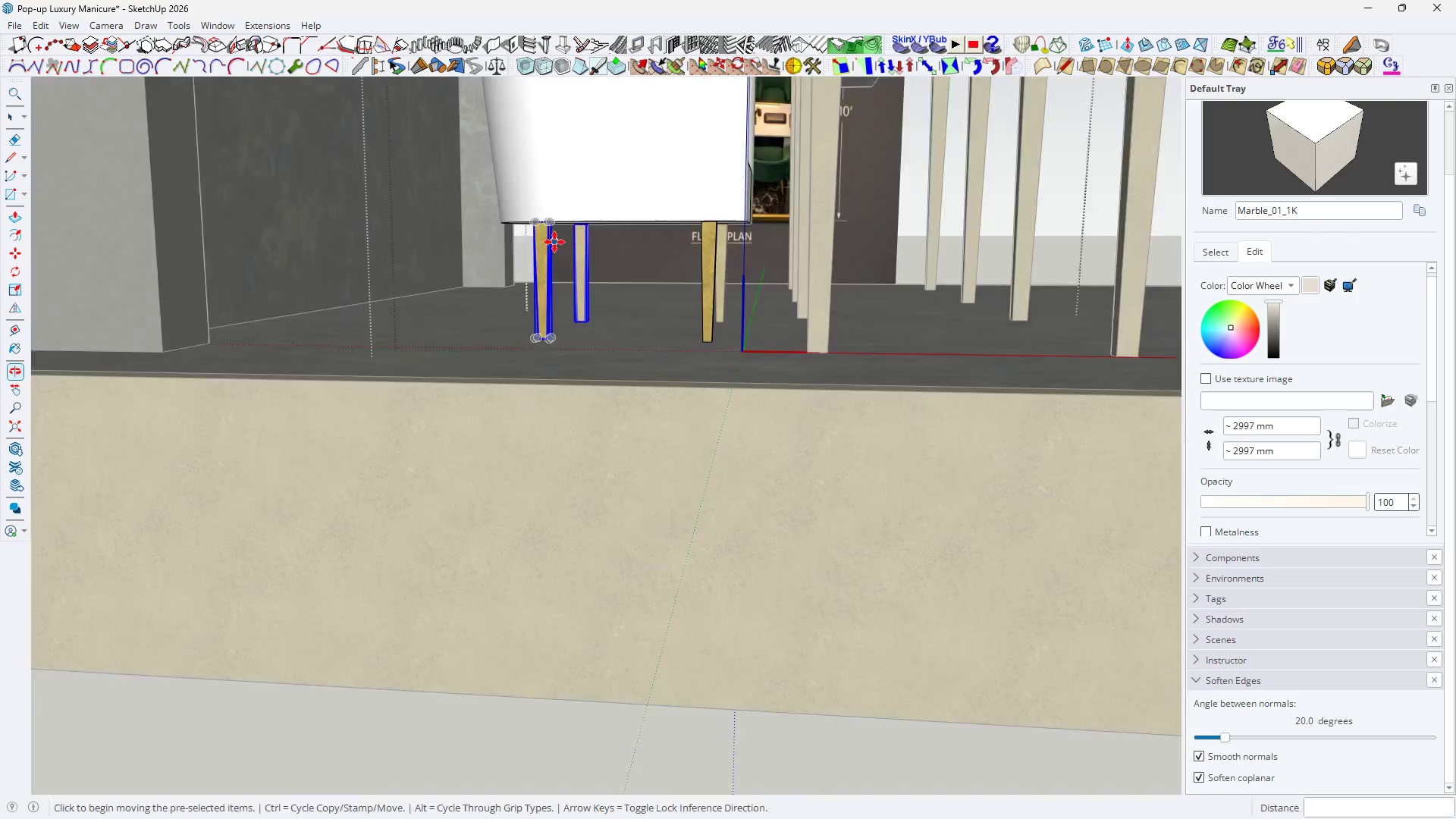 
key(Escape)
 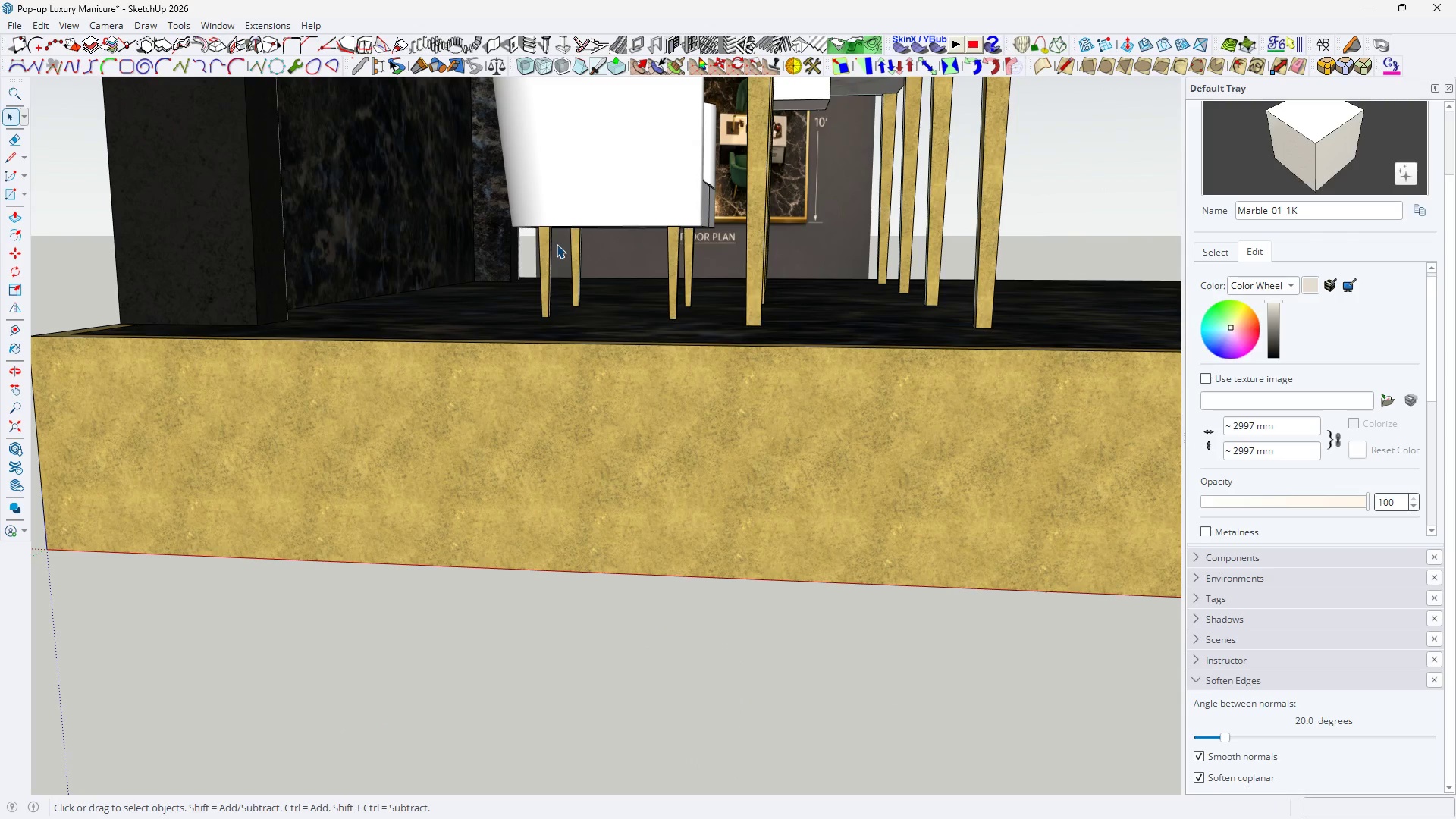 
key(Escape)
 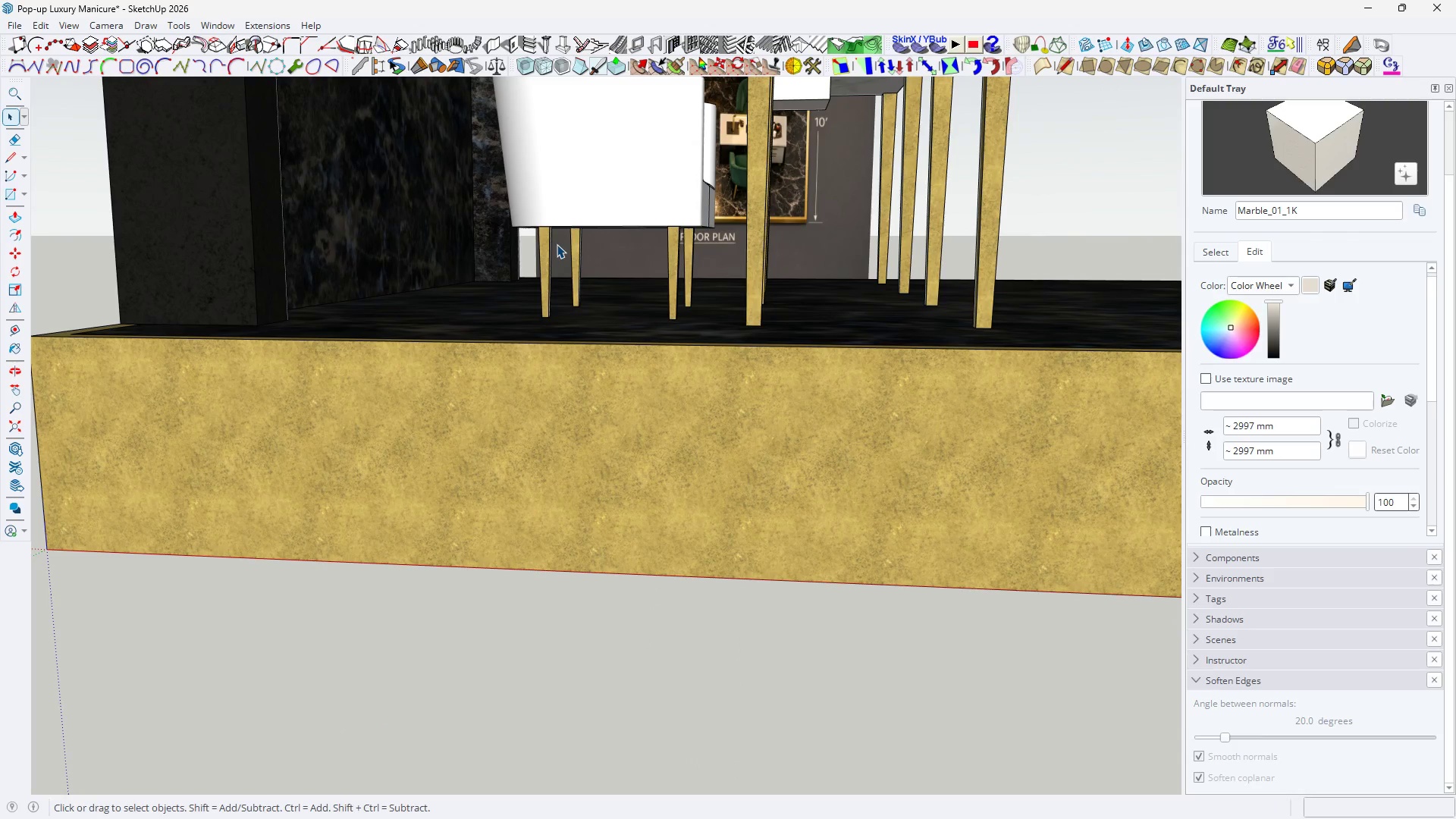 
key(Escape)
 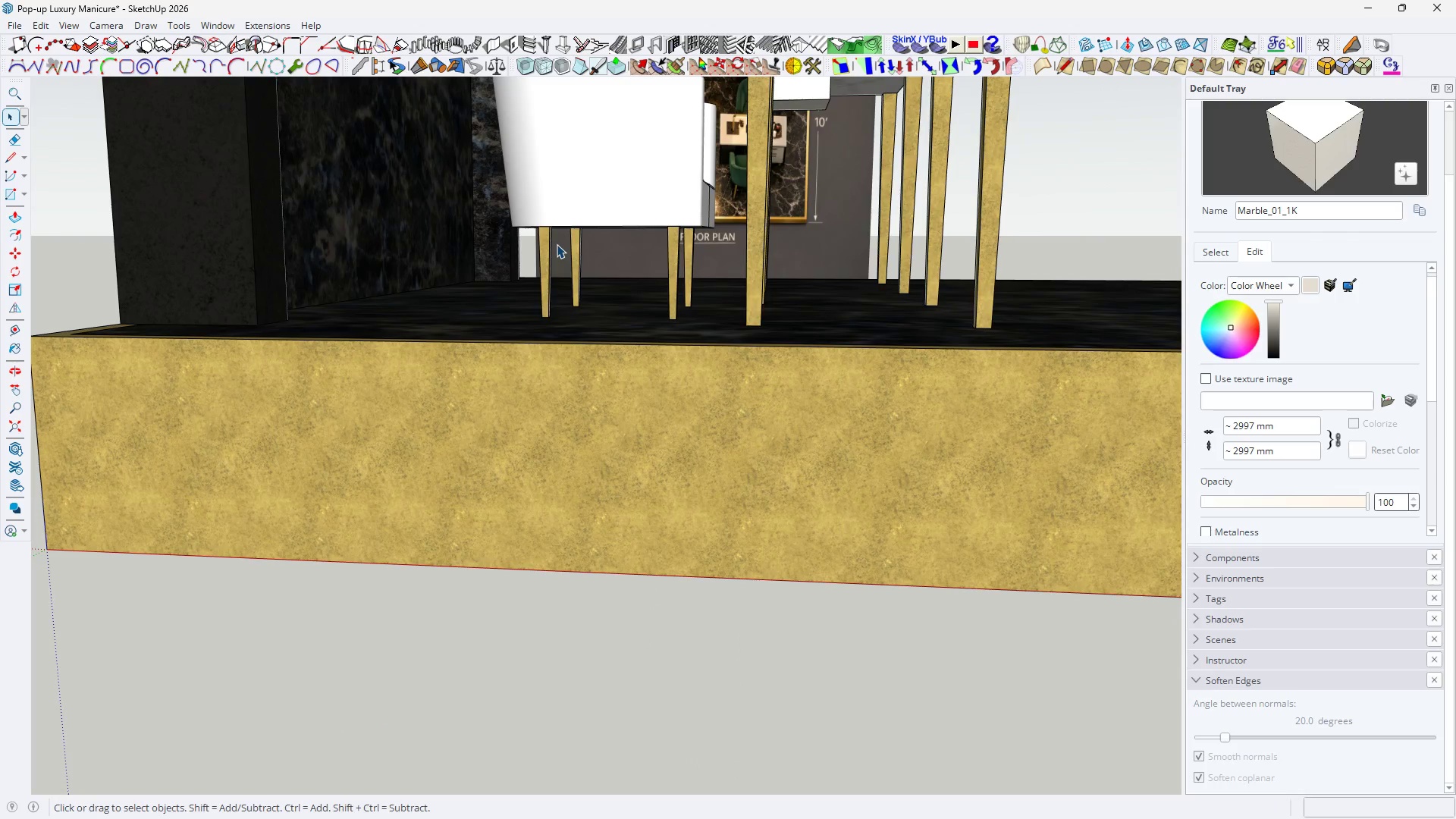 
key(Space)
 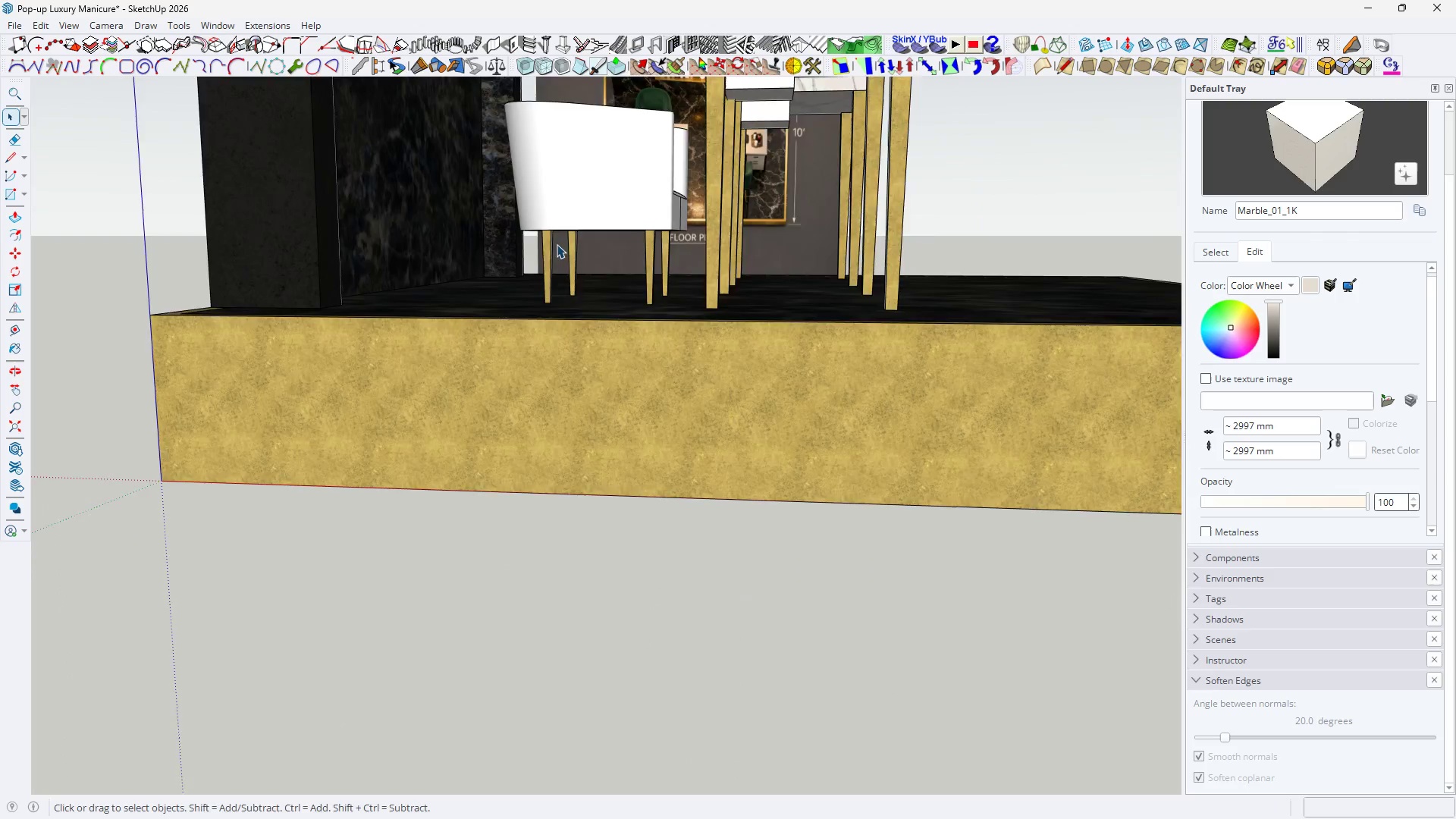 
key(H)
 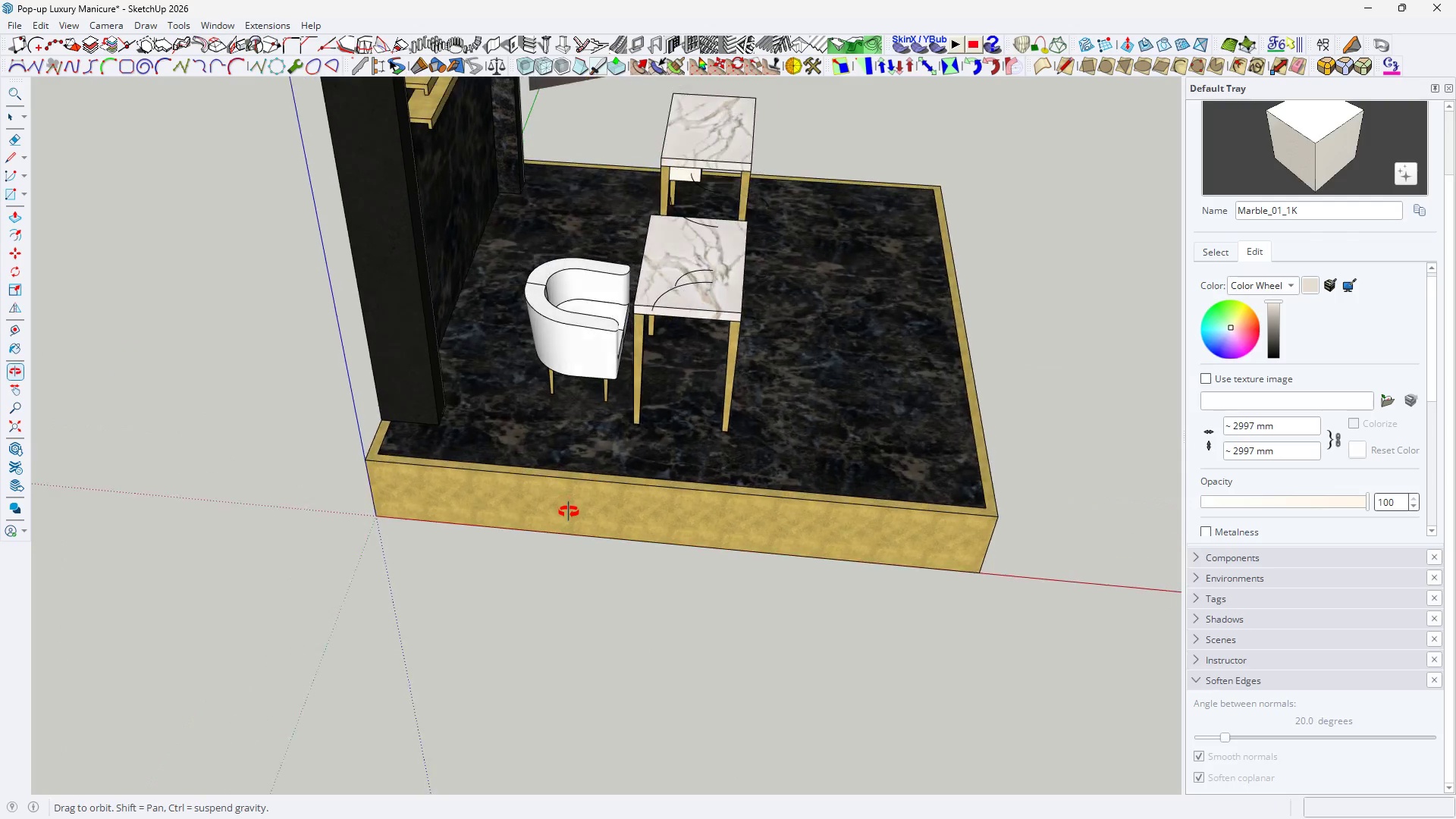 
scroll: coordinate [560, 244], scroll_direction: down, amount: 5.0
 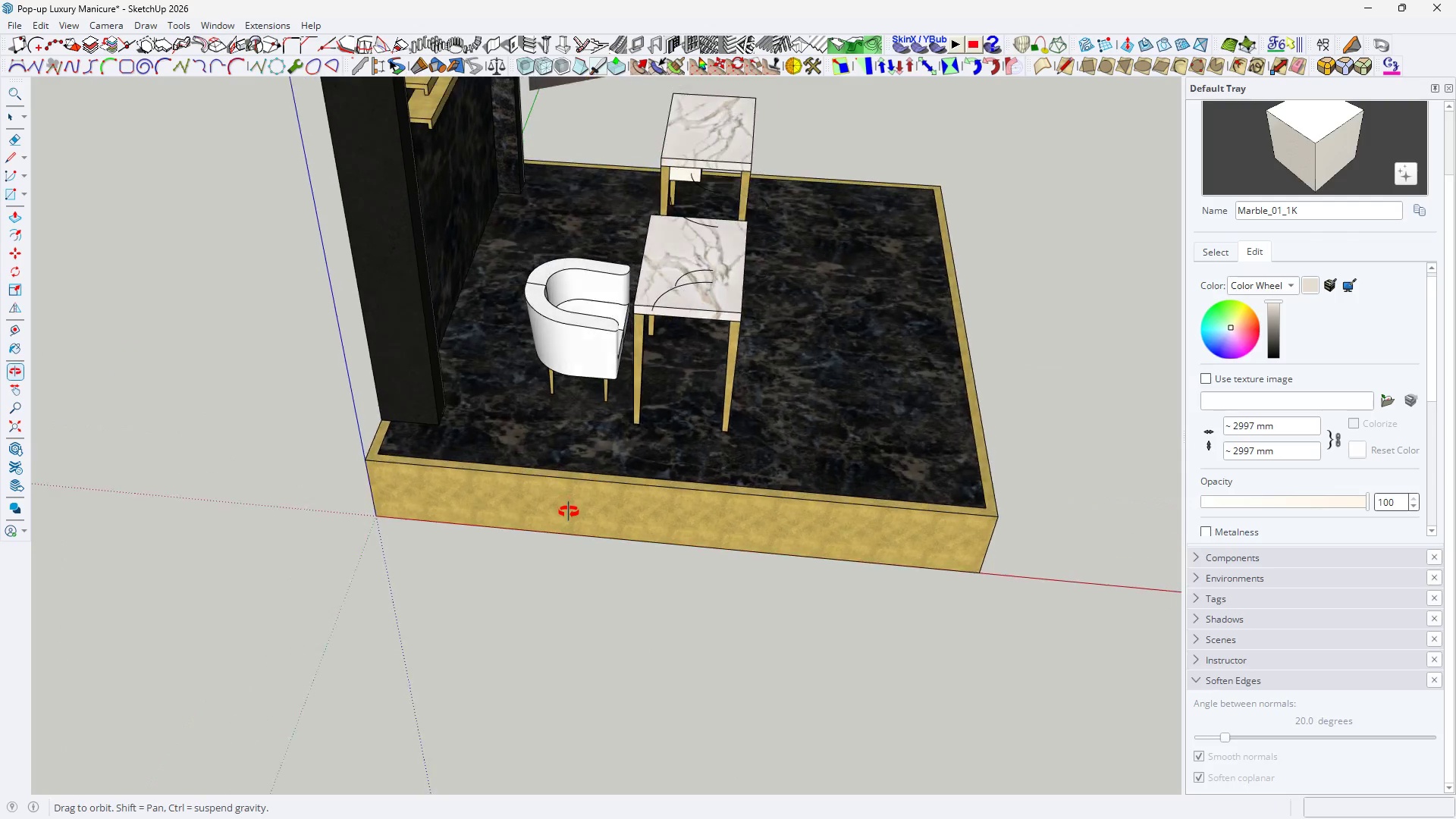 
key(Space)
 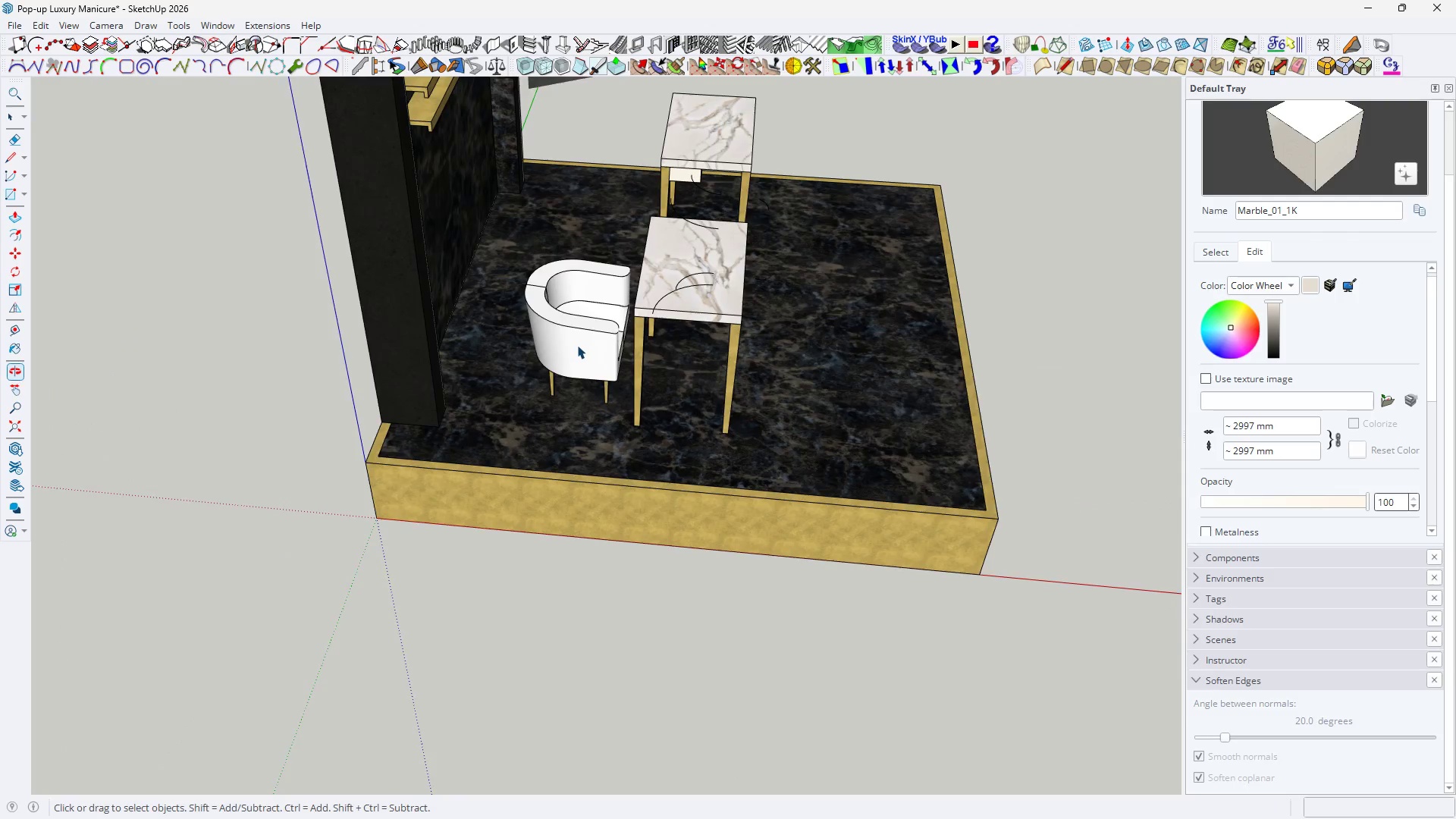 
key(H)
 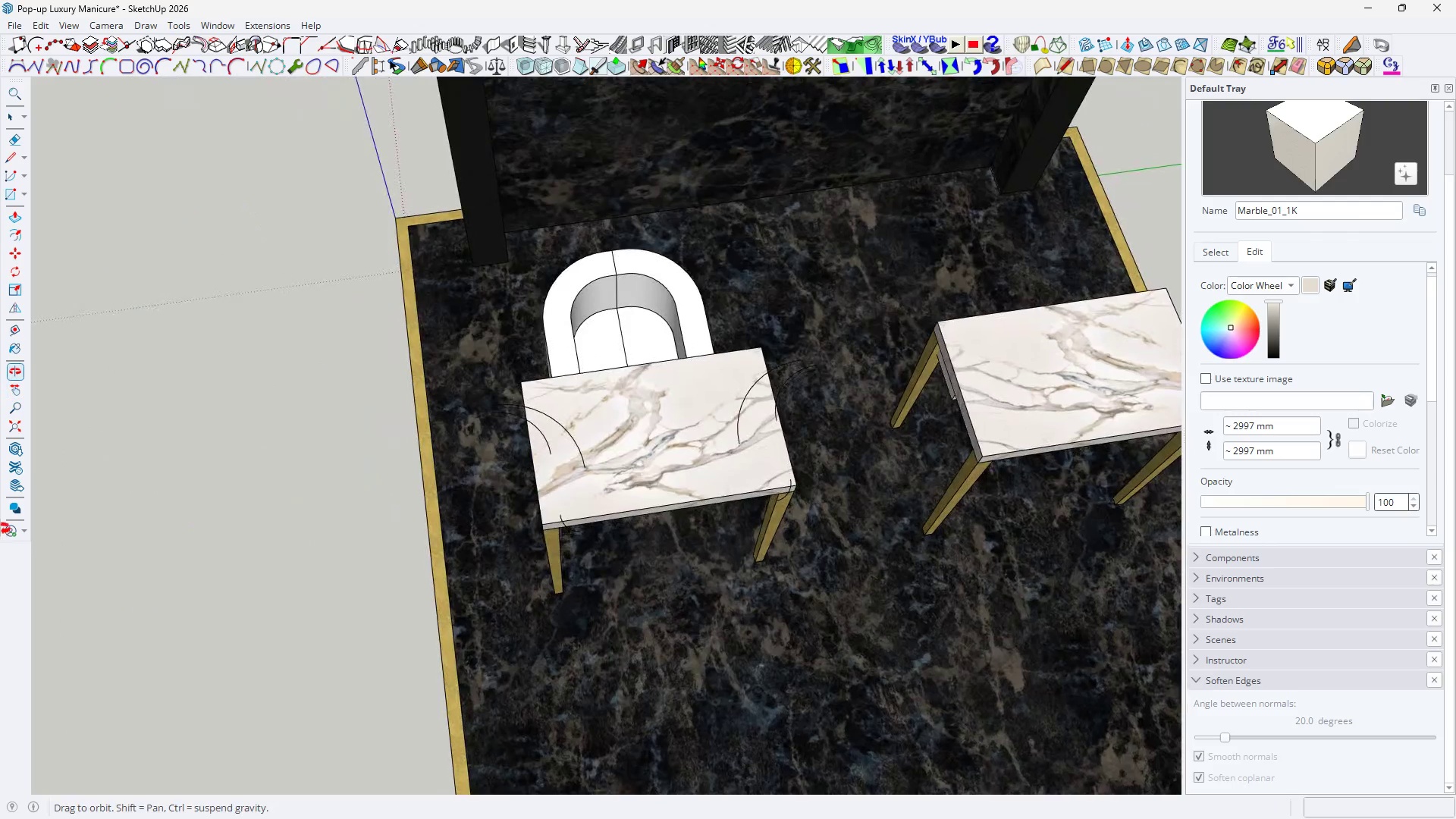 
scroll: coordinate [578, 346], scroll_direction: up, amount: 3.0
 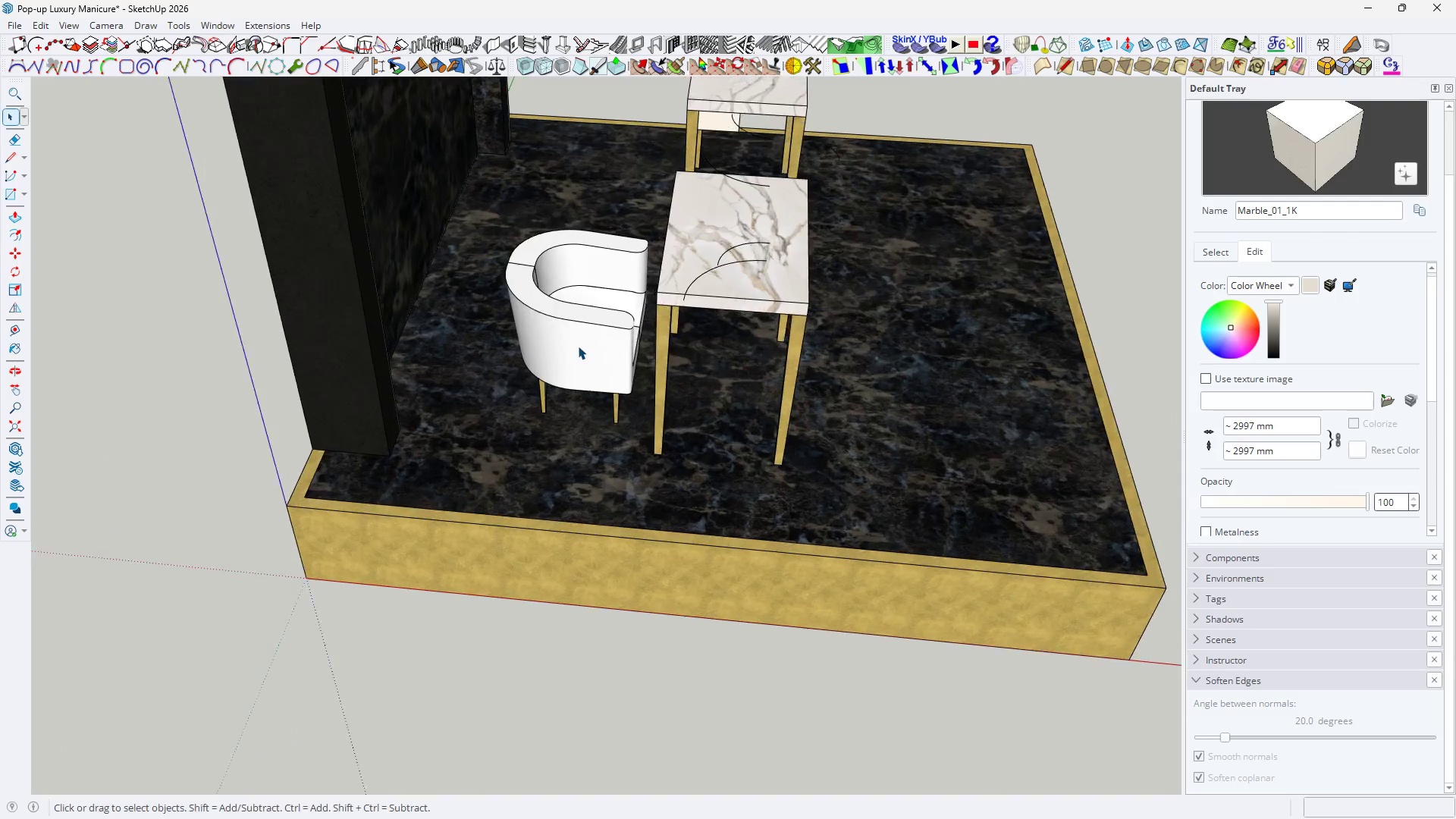 
type(HH)
 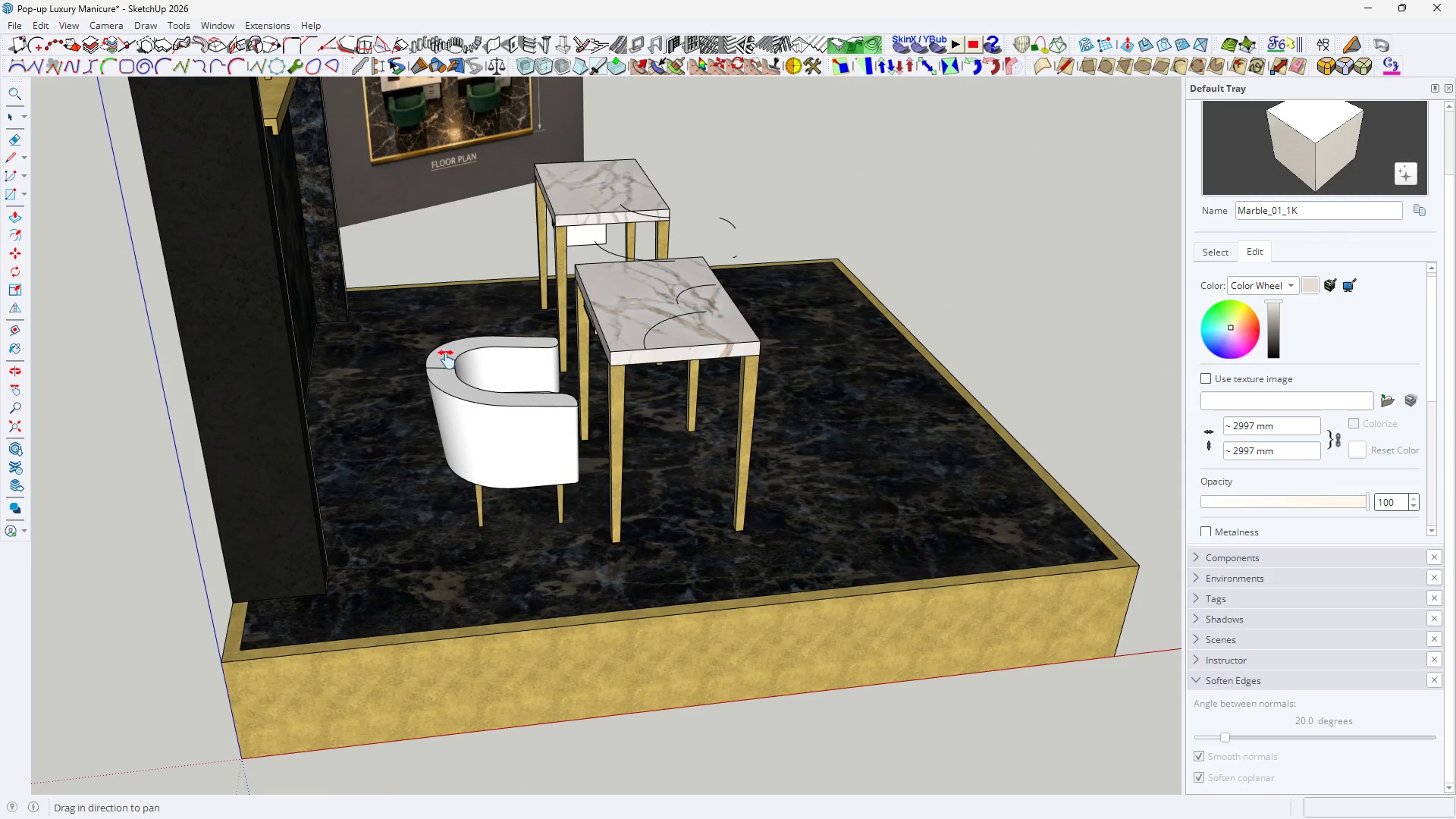 
scroll: coordinate [448, 353], scroll_direction: up, amount: 2.0
 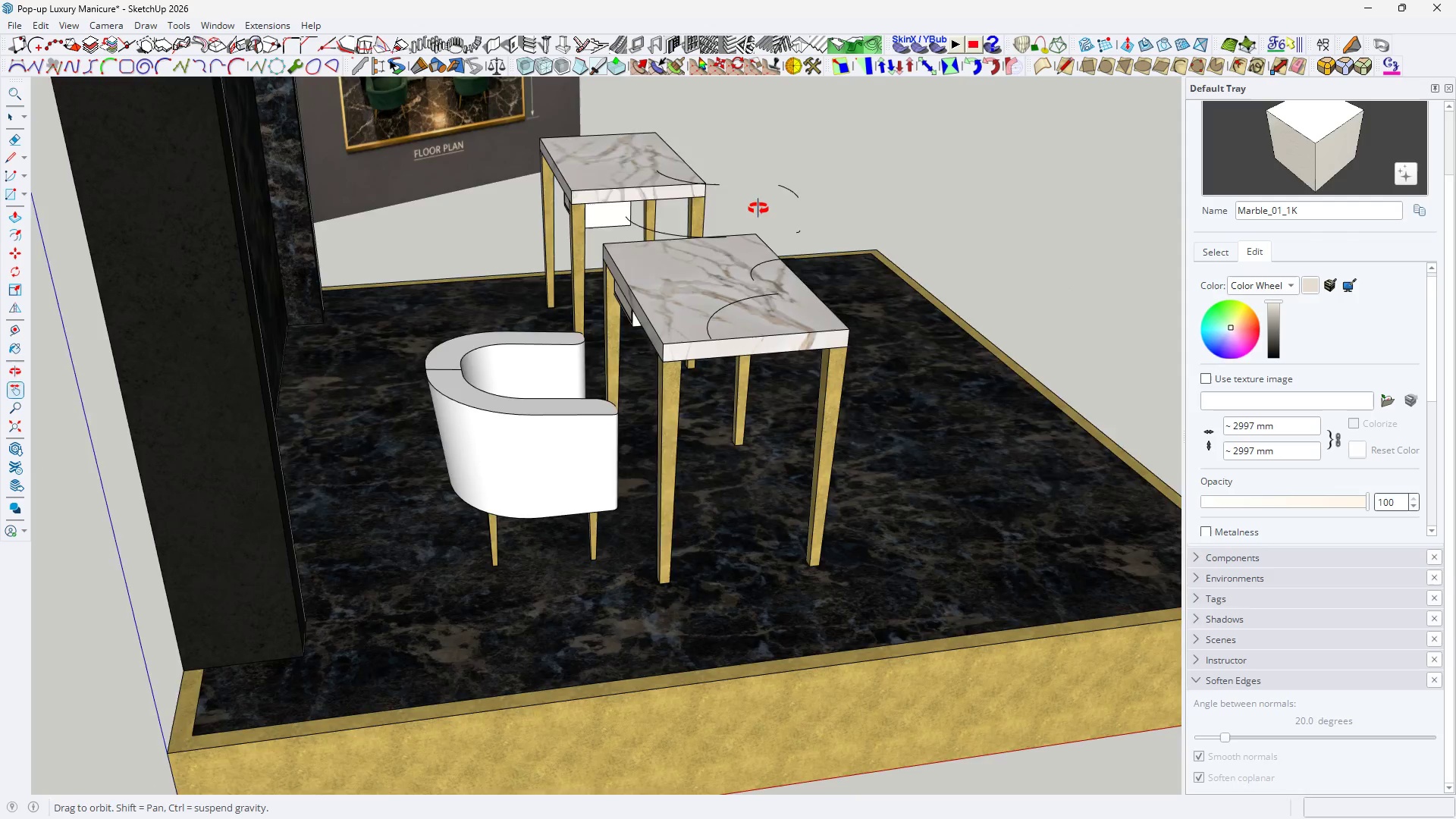 
key(Space)
 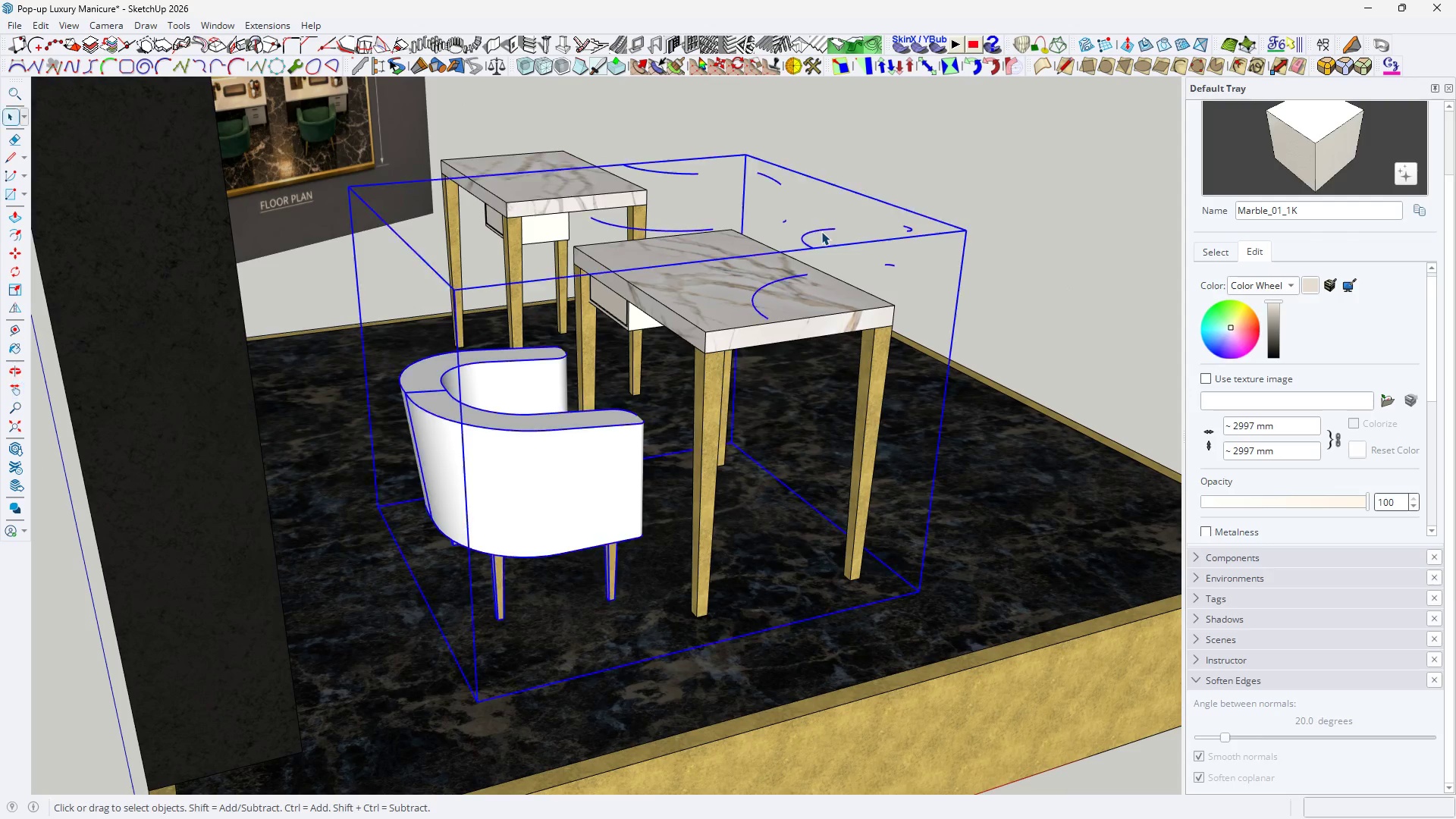 
scroll: coordinate [846, 177], scroll_direction: up, amount: 1.0
 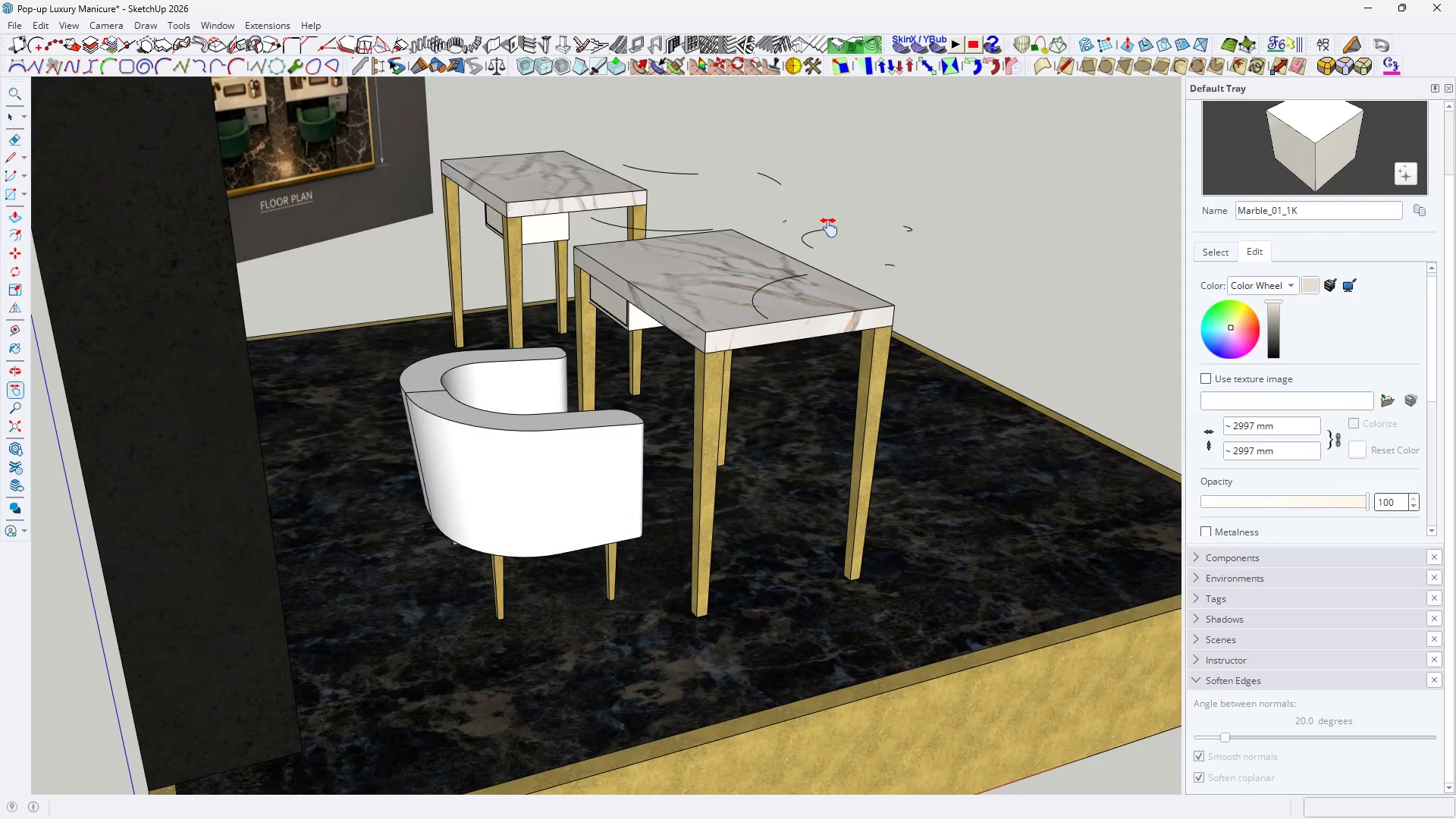 
double_click([821, 231])
 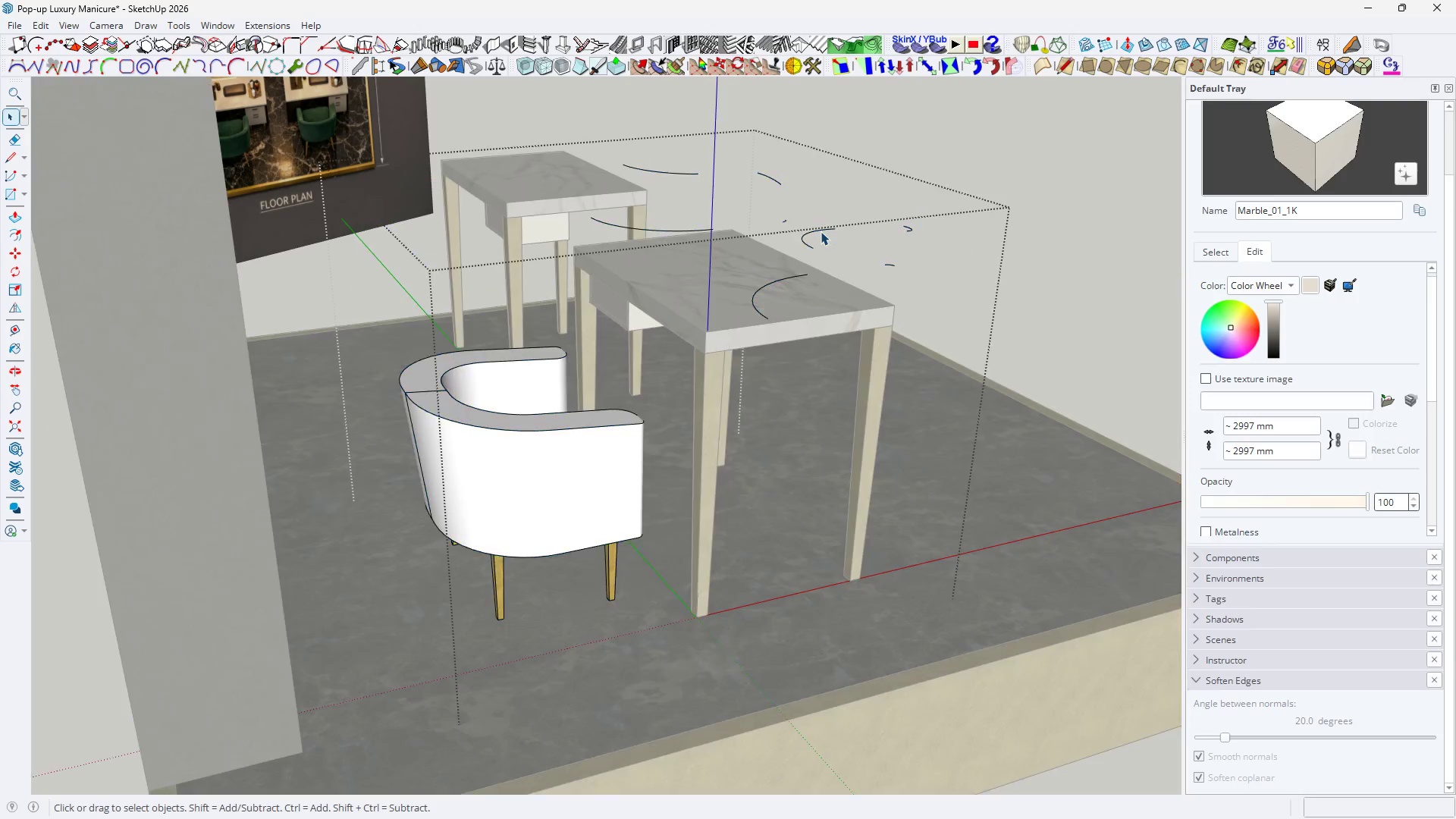 
triple_click([821, 231])
 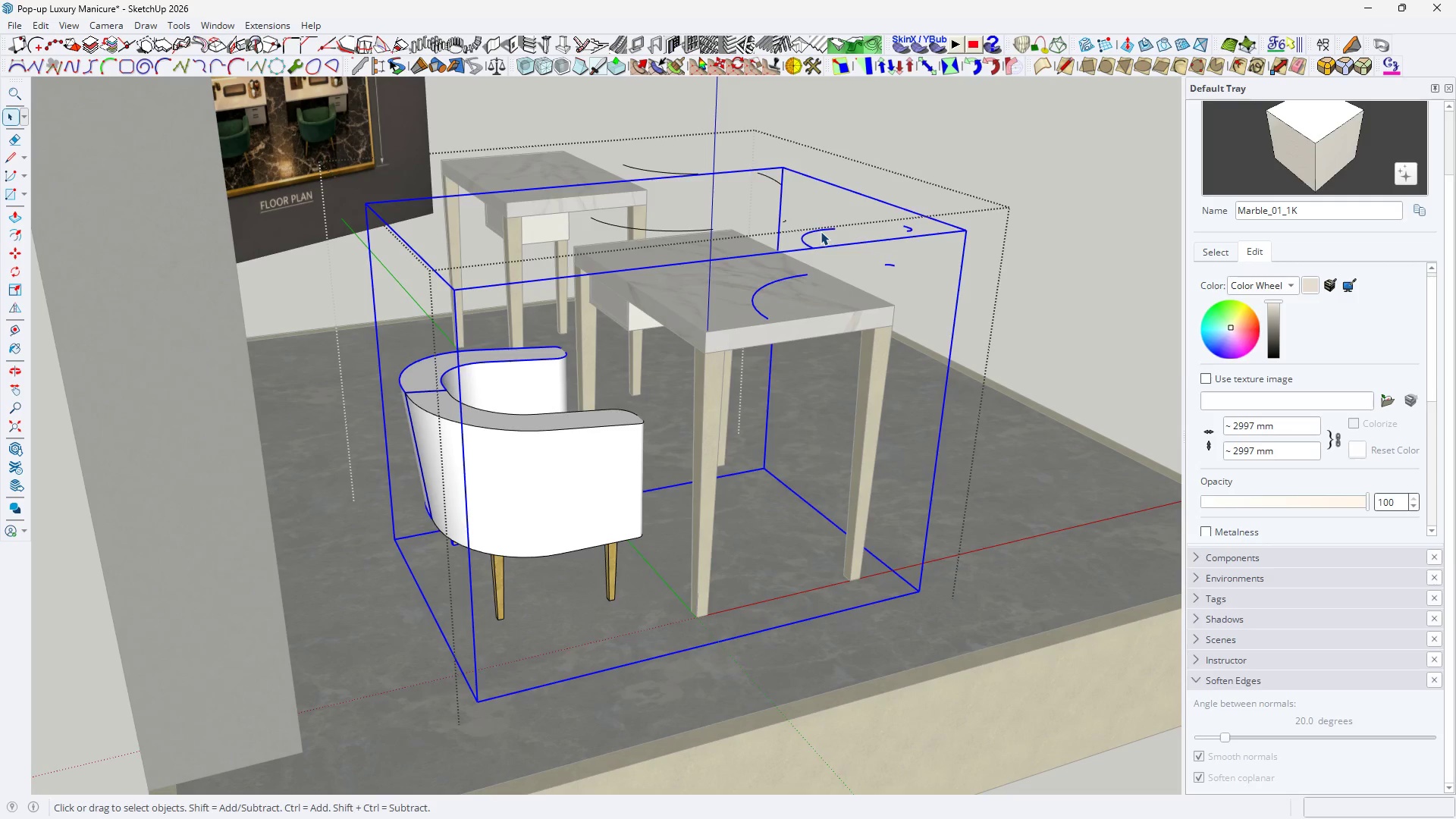 
triple_click([821, 231])
 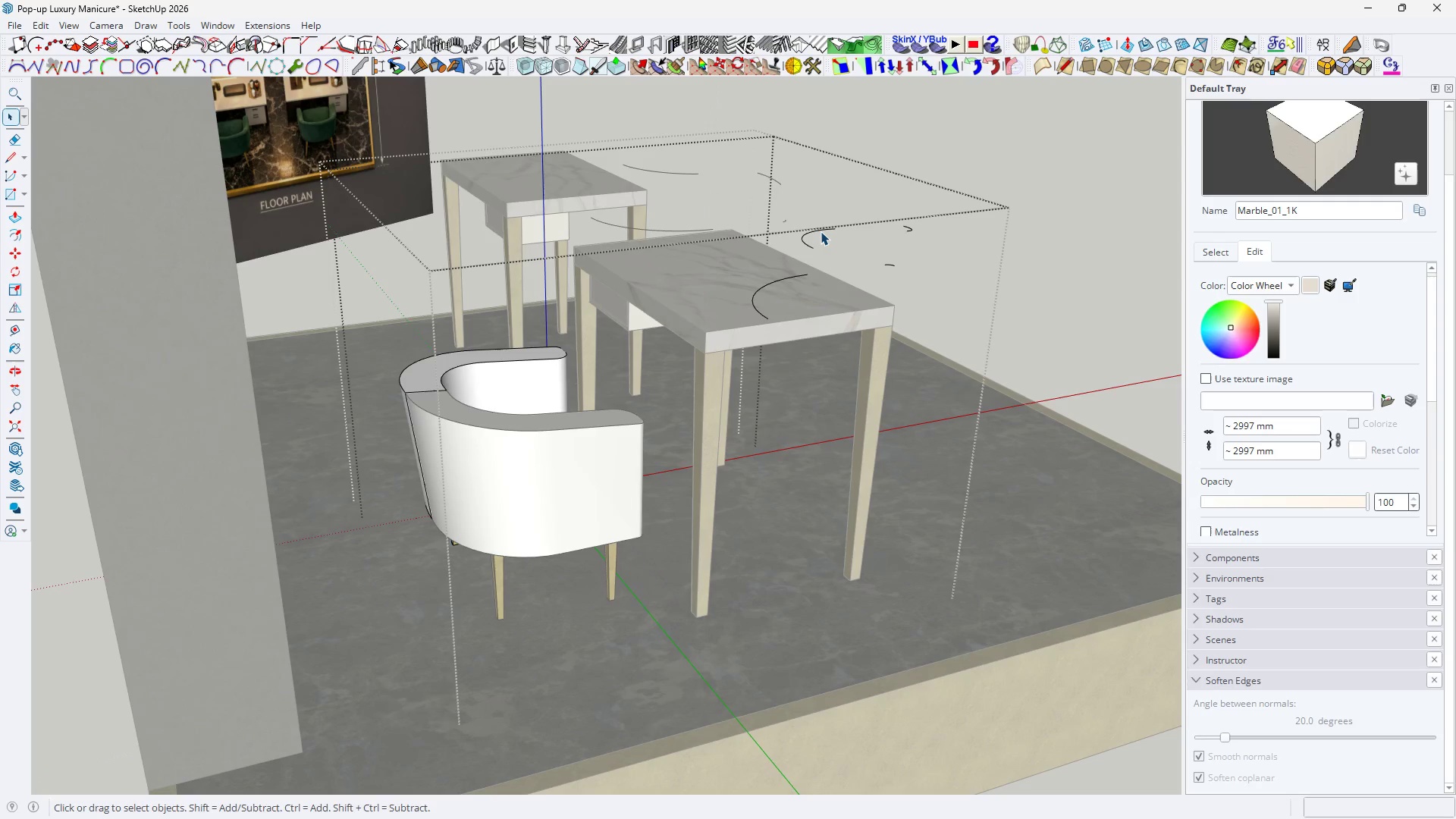 
triple_click([821, 231])
 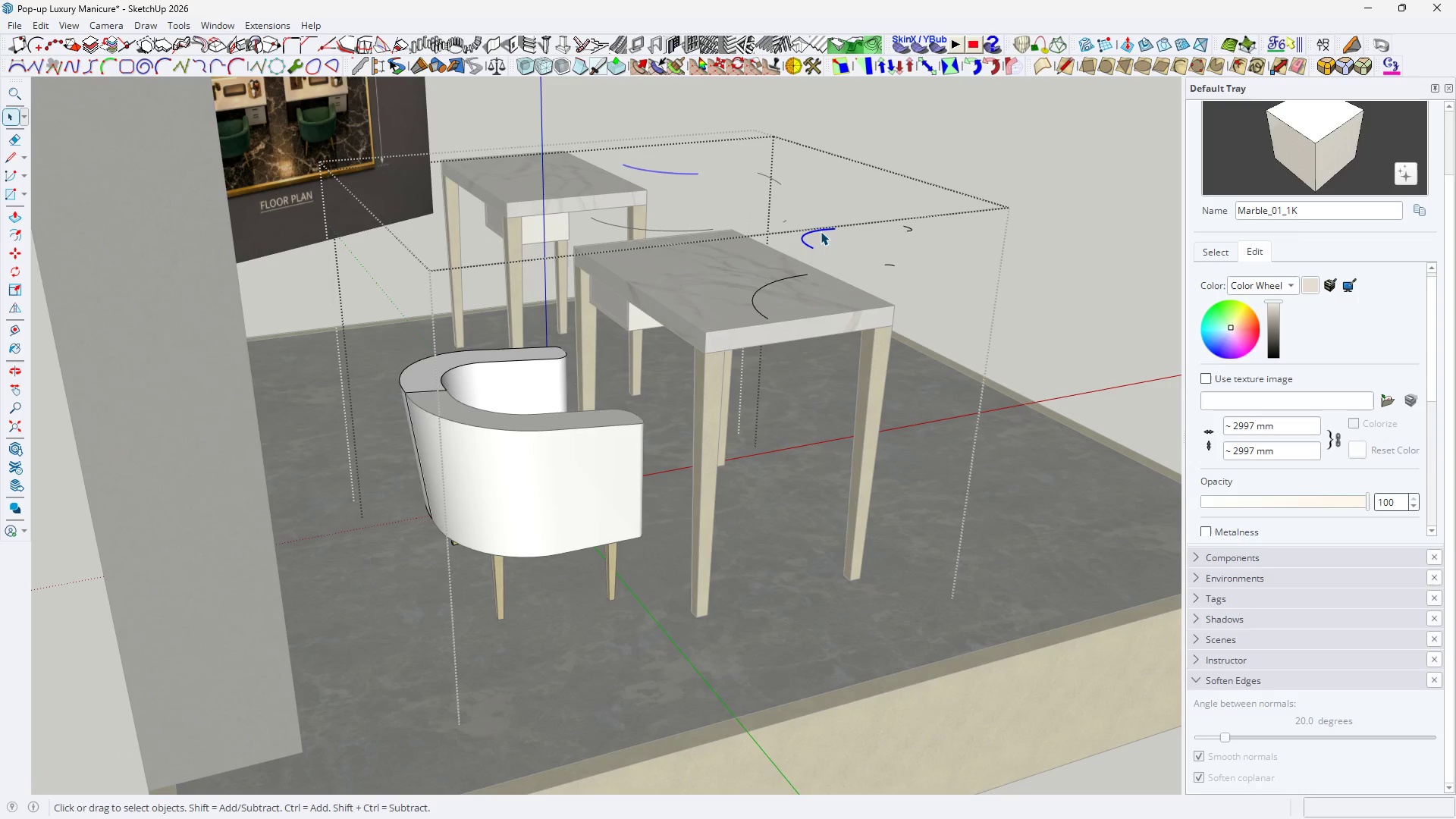 
triple_click([821, 231])
 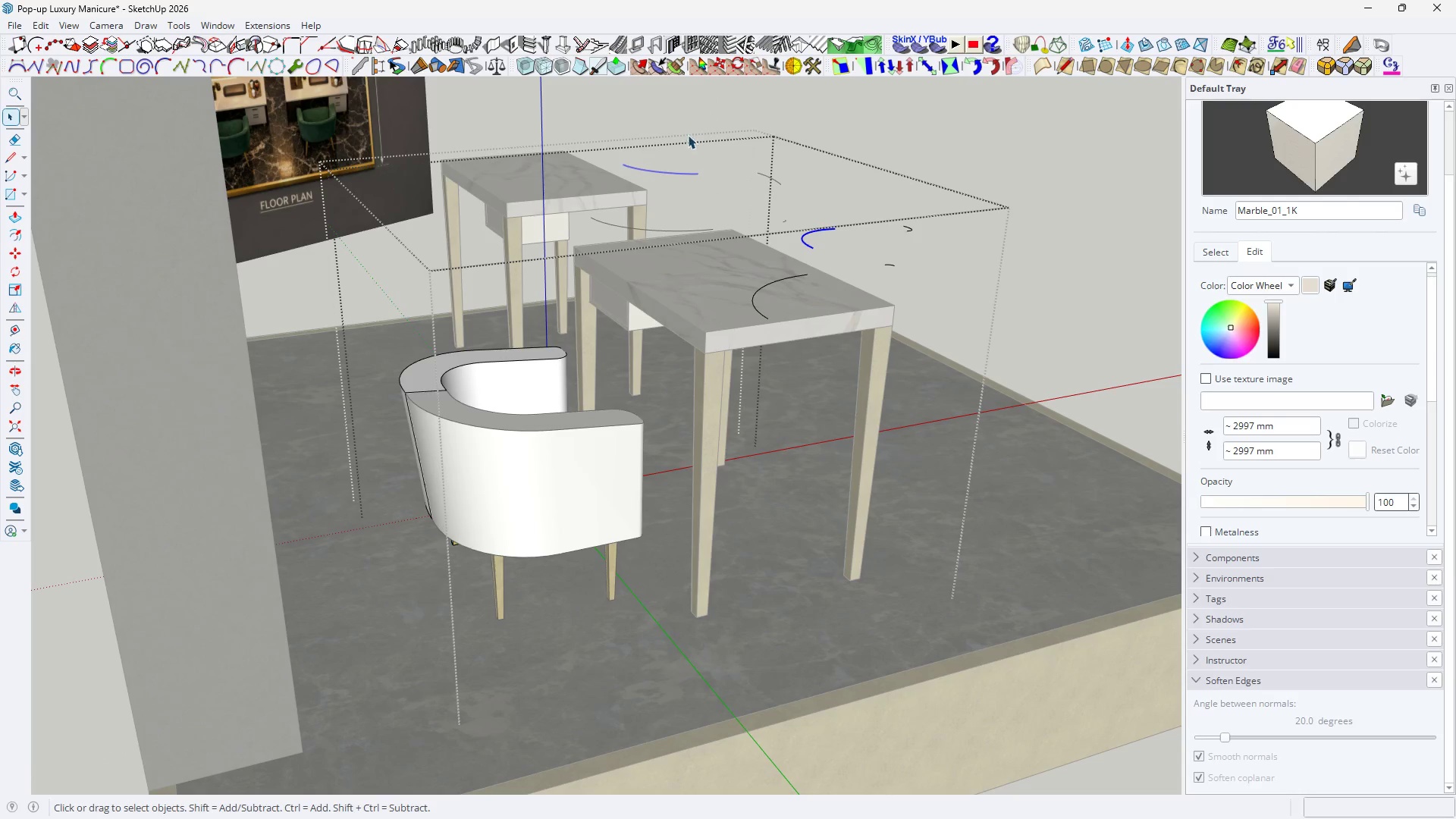 
left_click_drag(start_coordinate=[665, 139], to_coordinate=[958, 384])
 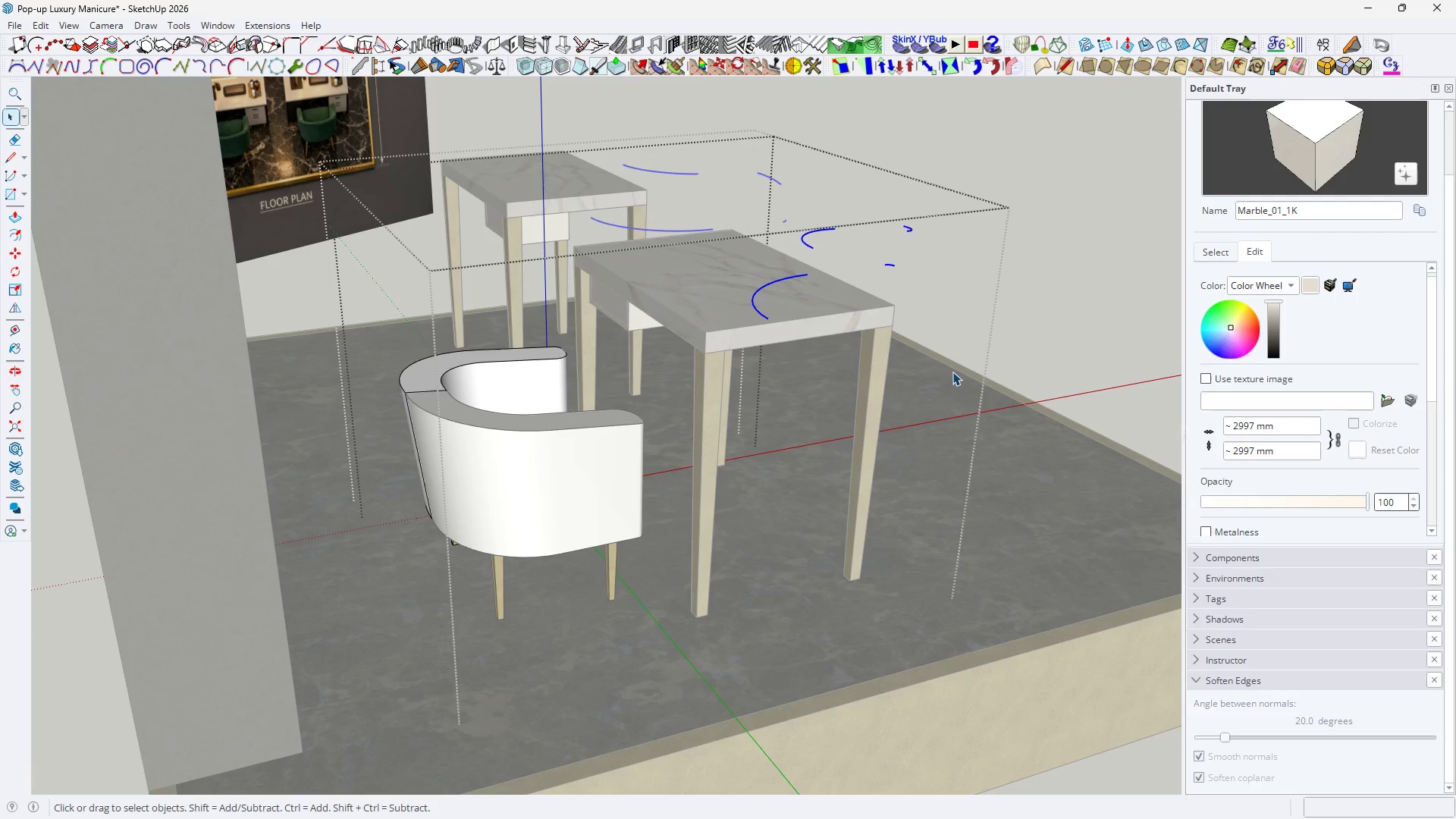 
key(Delete)
 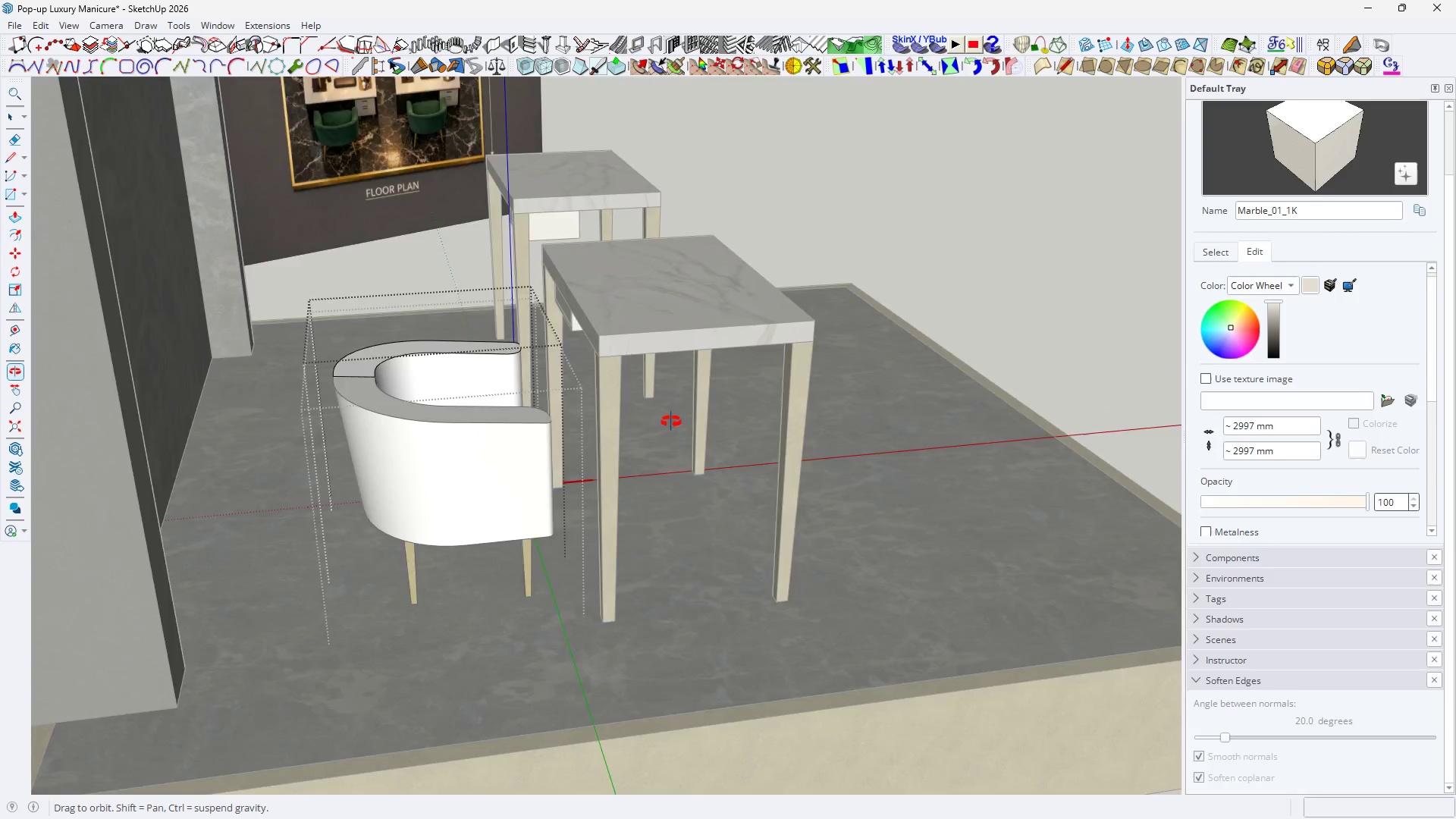 
type( )
key(Escape)
key(Escape)
key(Escape)
key(Escape)
key(Escape)
type( HHH)
 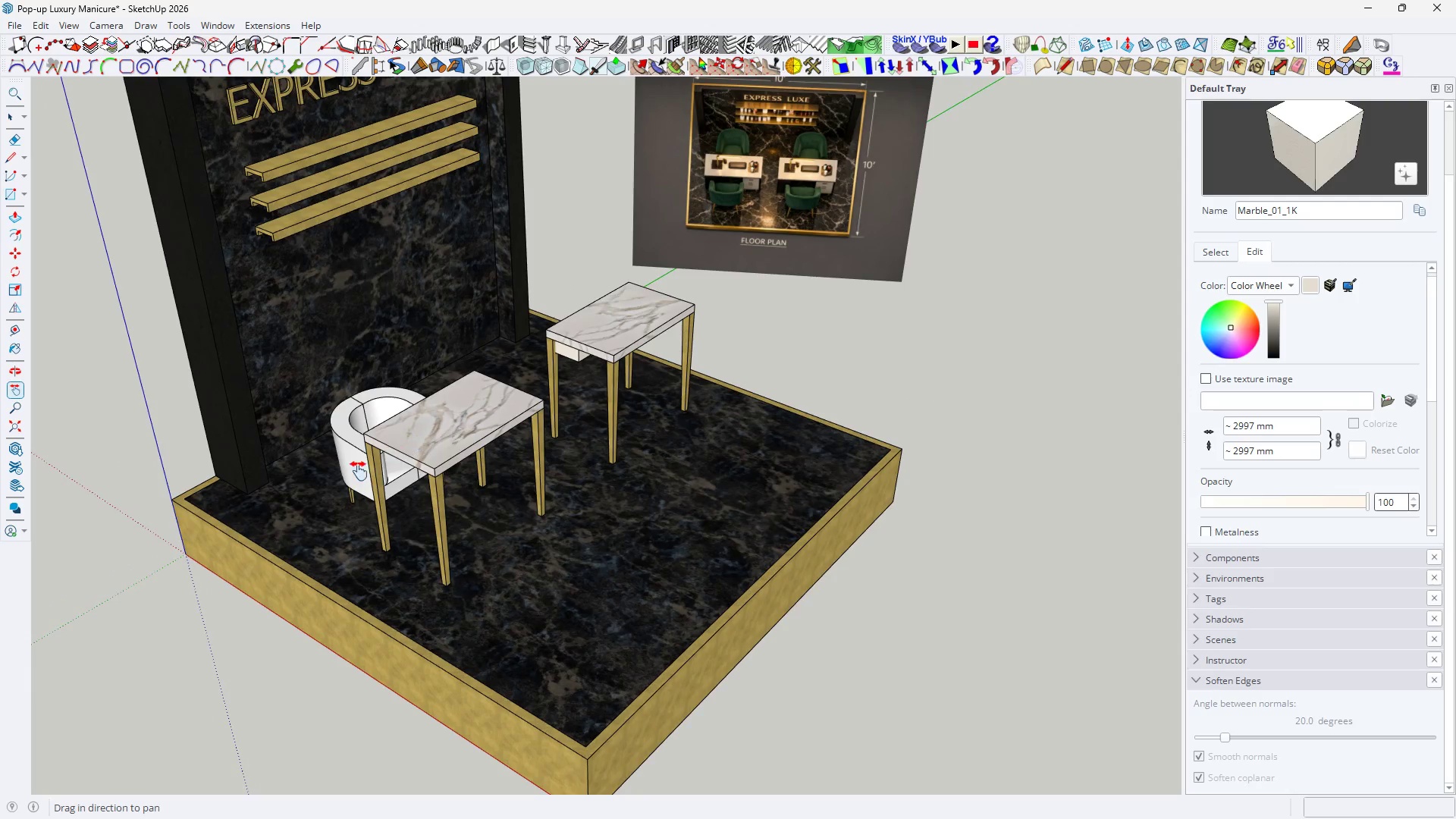 
left_click_drag(start_coordinate=[336, 409], to_coordinate=[410, 441])
 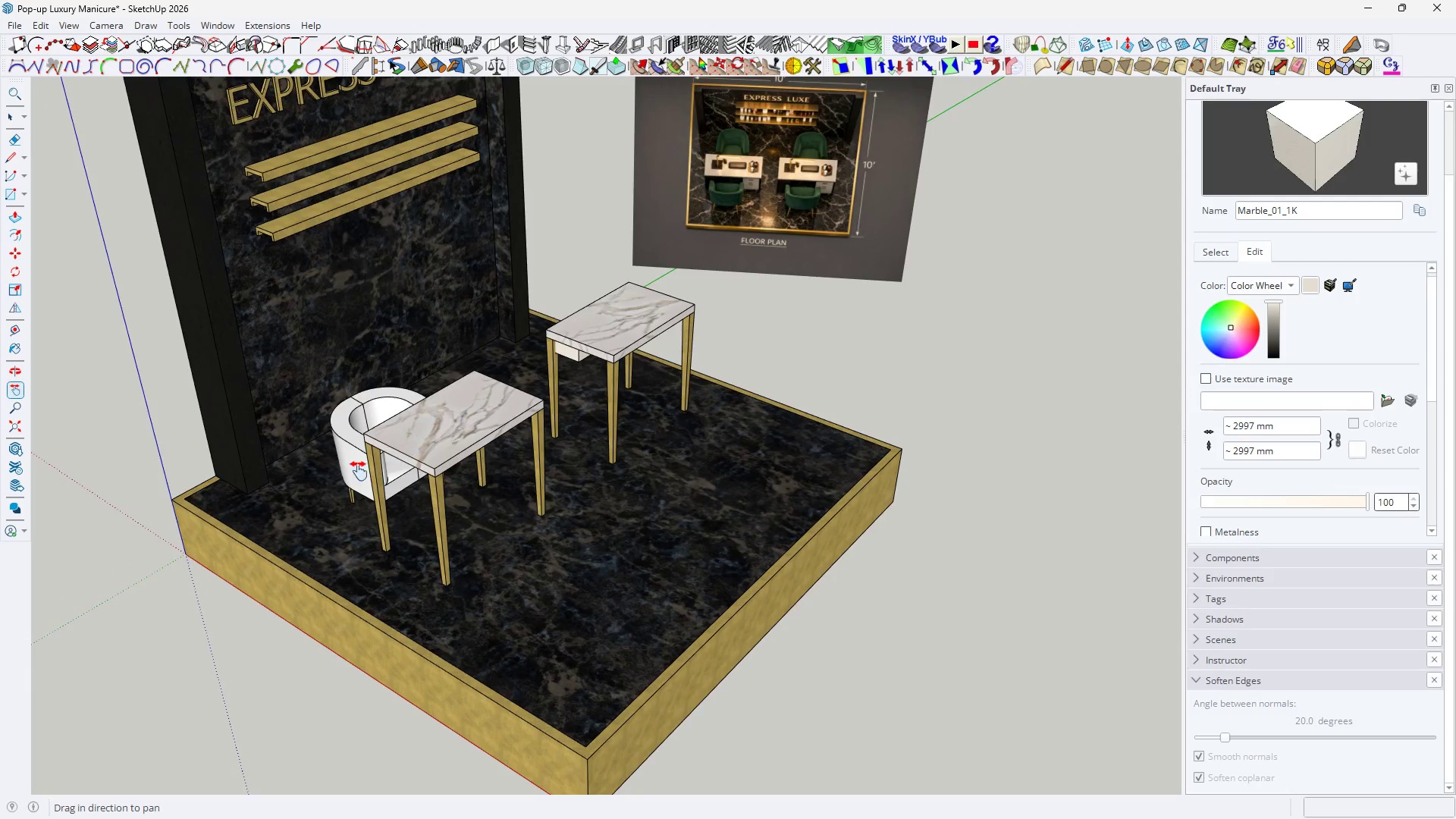 
scroll: coordinate [328, 428], scroll_direction: down, amount: 7.0
 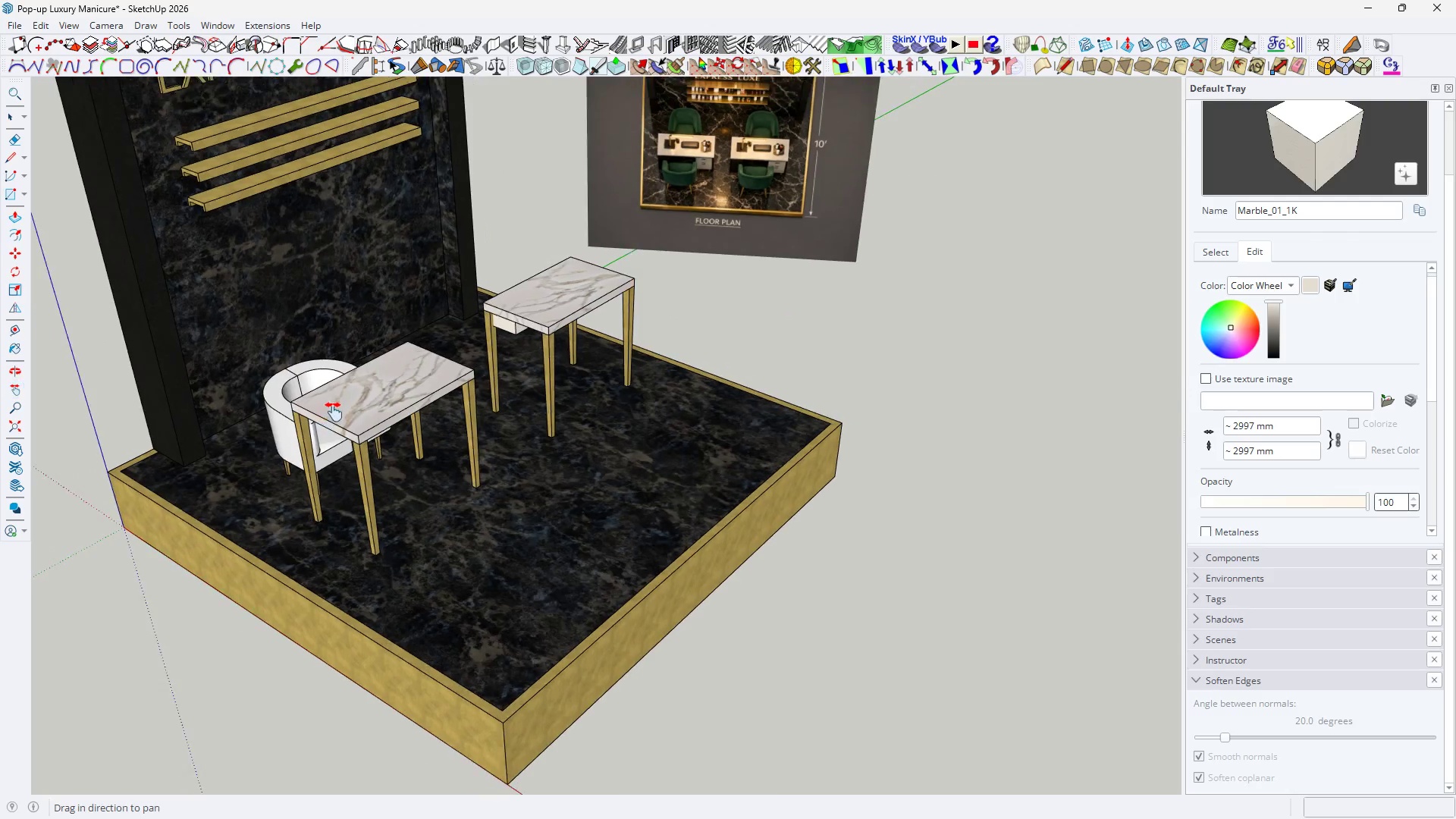 
key(Space)
 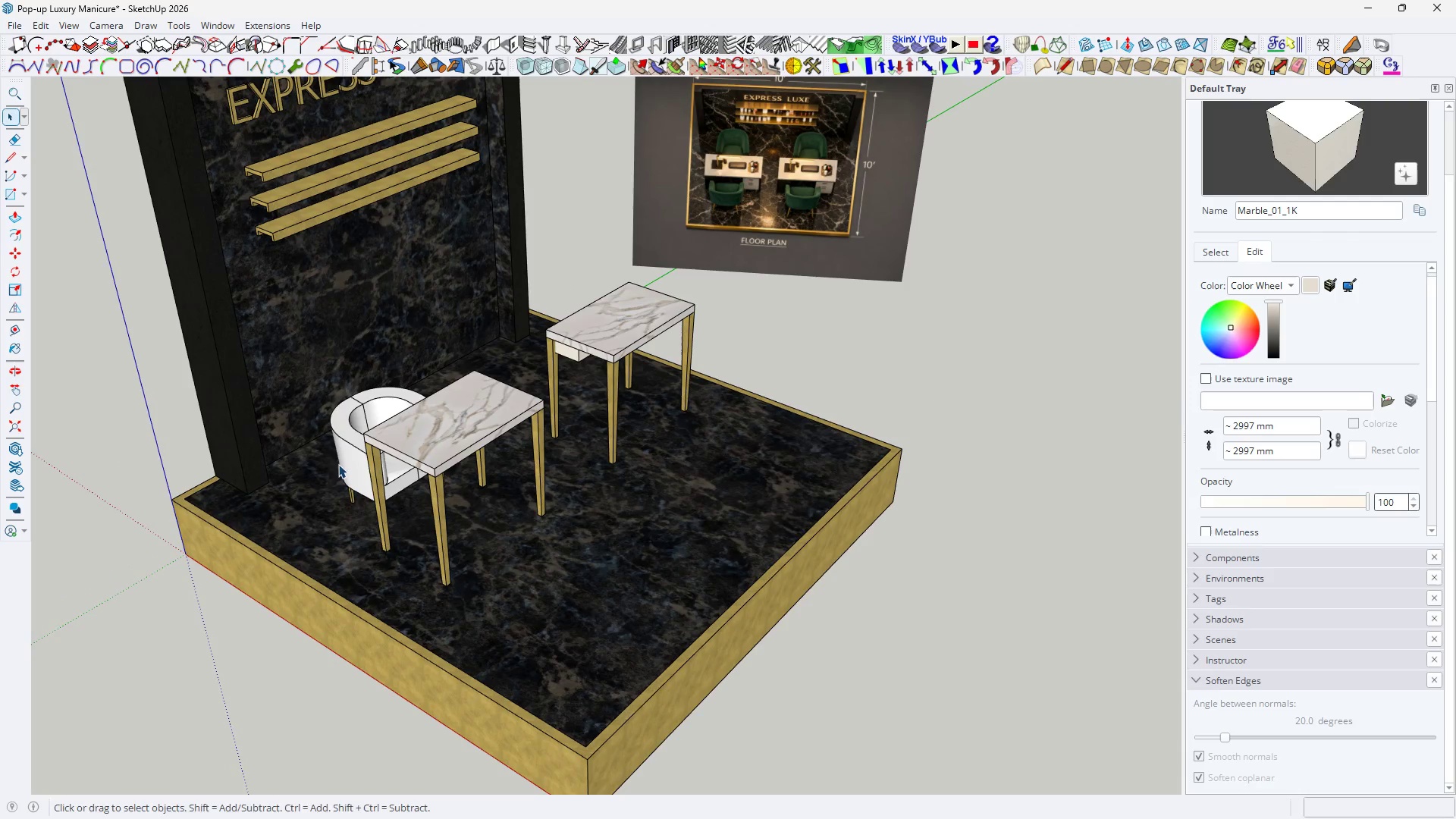 
key(H)
 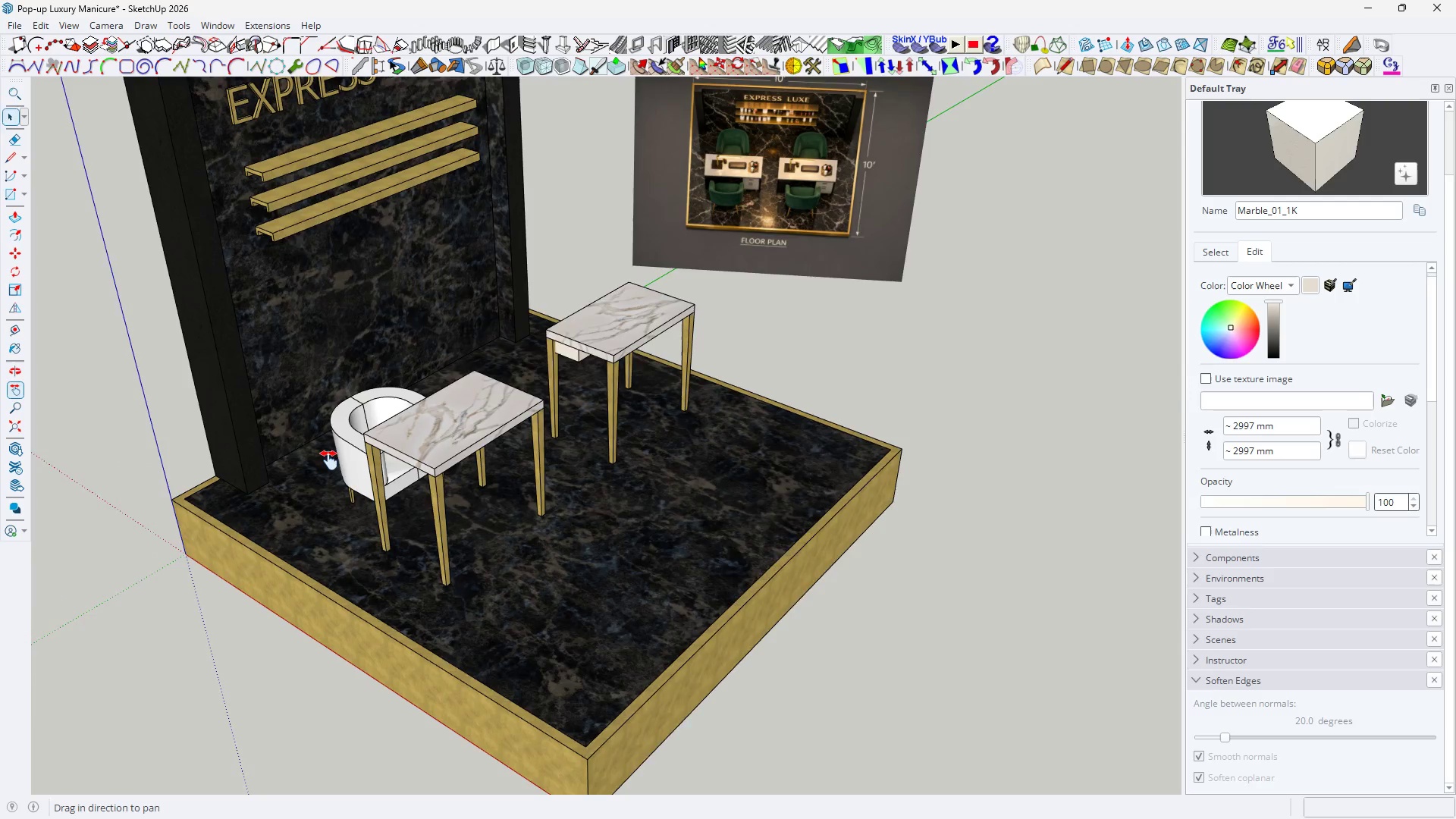 
left_click_drag(start_coordinate=[334, 455], to_coordinate=[392, 482])
 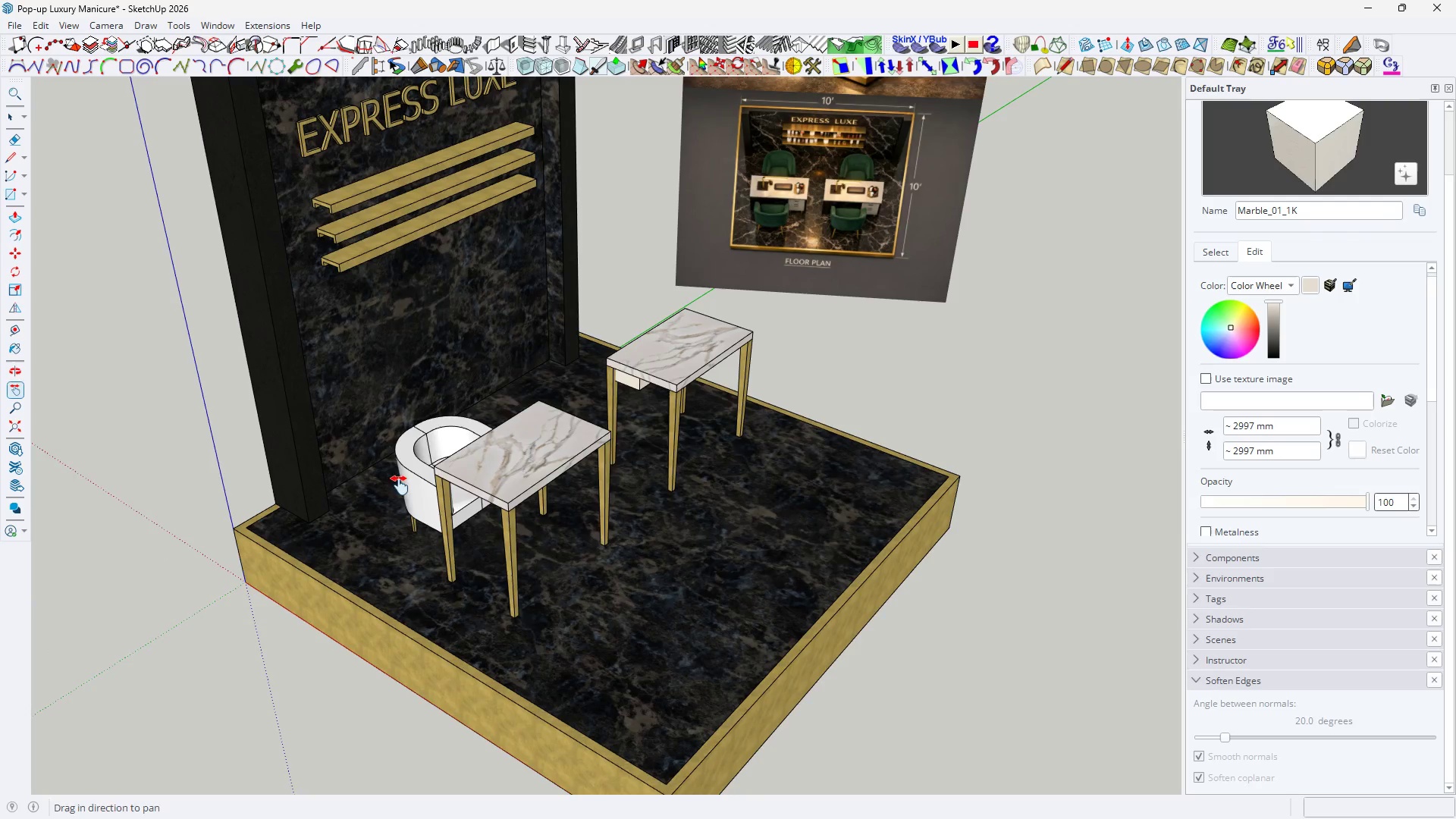 
key(Space)
 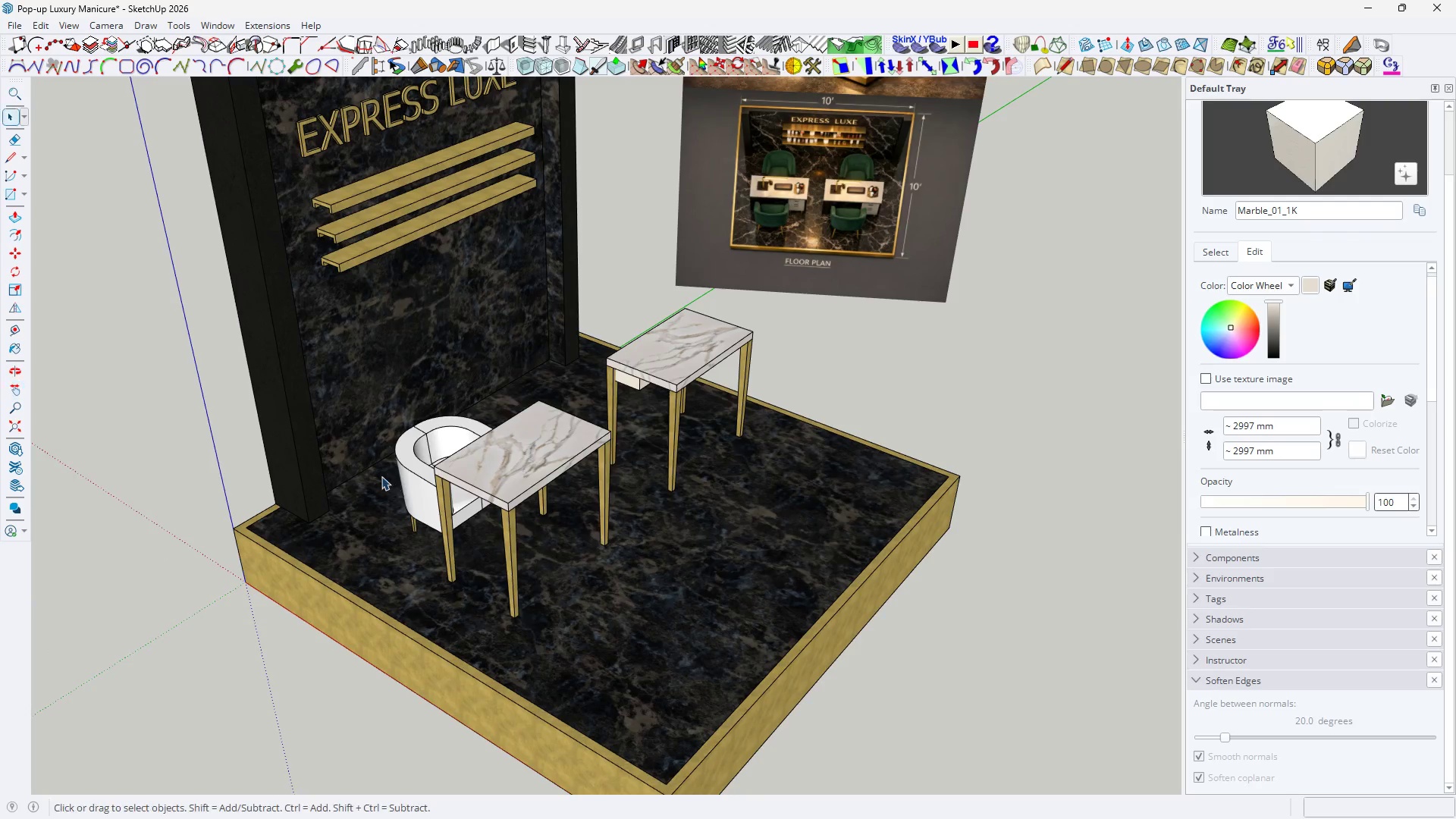 
double_click([454, 436])
 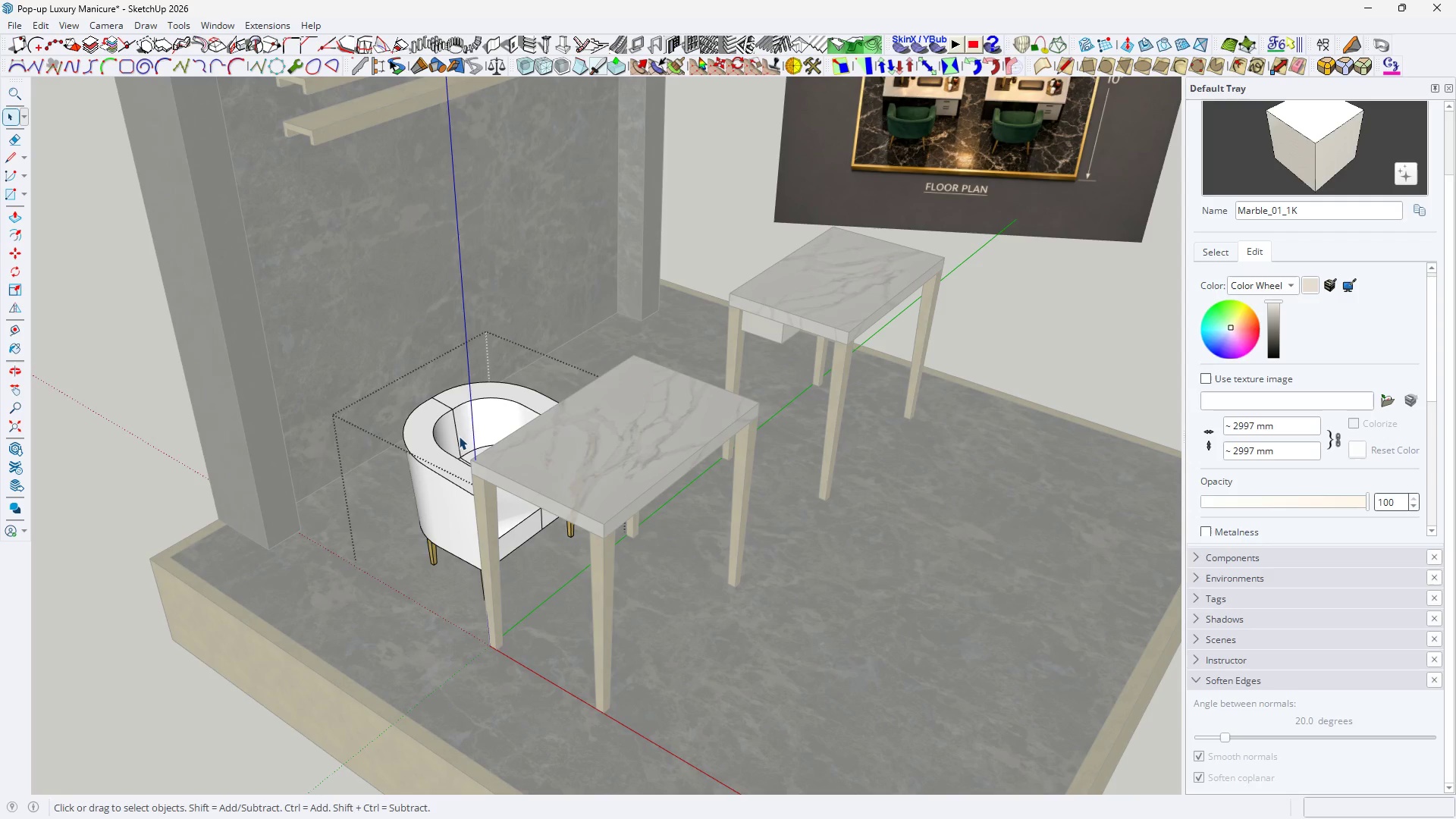 
scroll: coordinate [383, 472], scroll_direction: up, amount: 4.0
 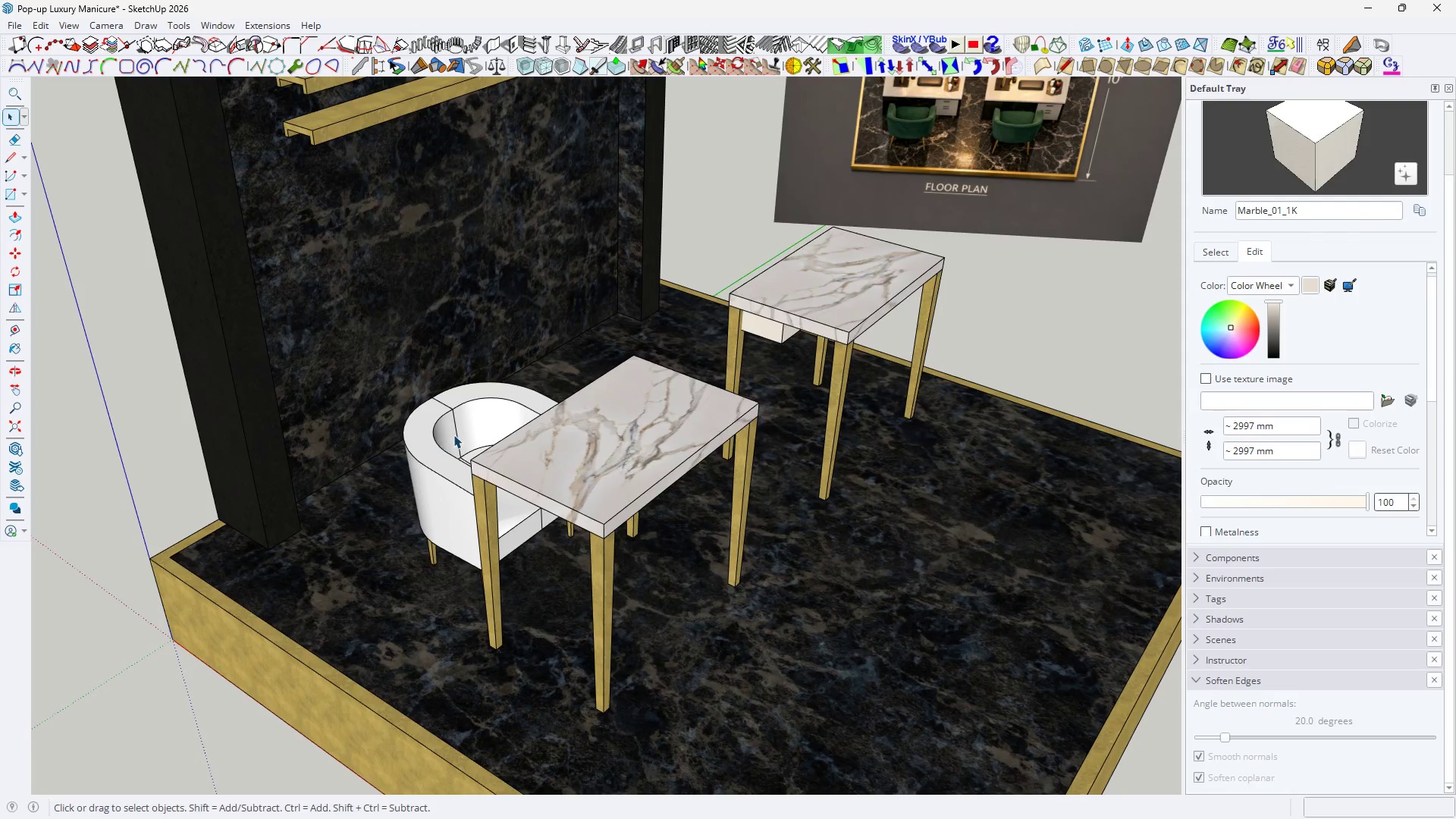 
triple_click([459, 436])
 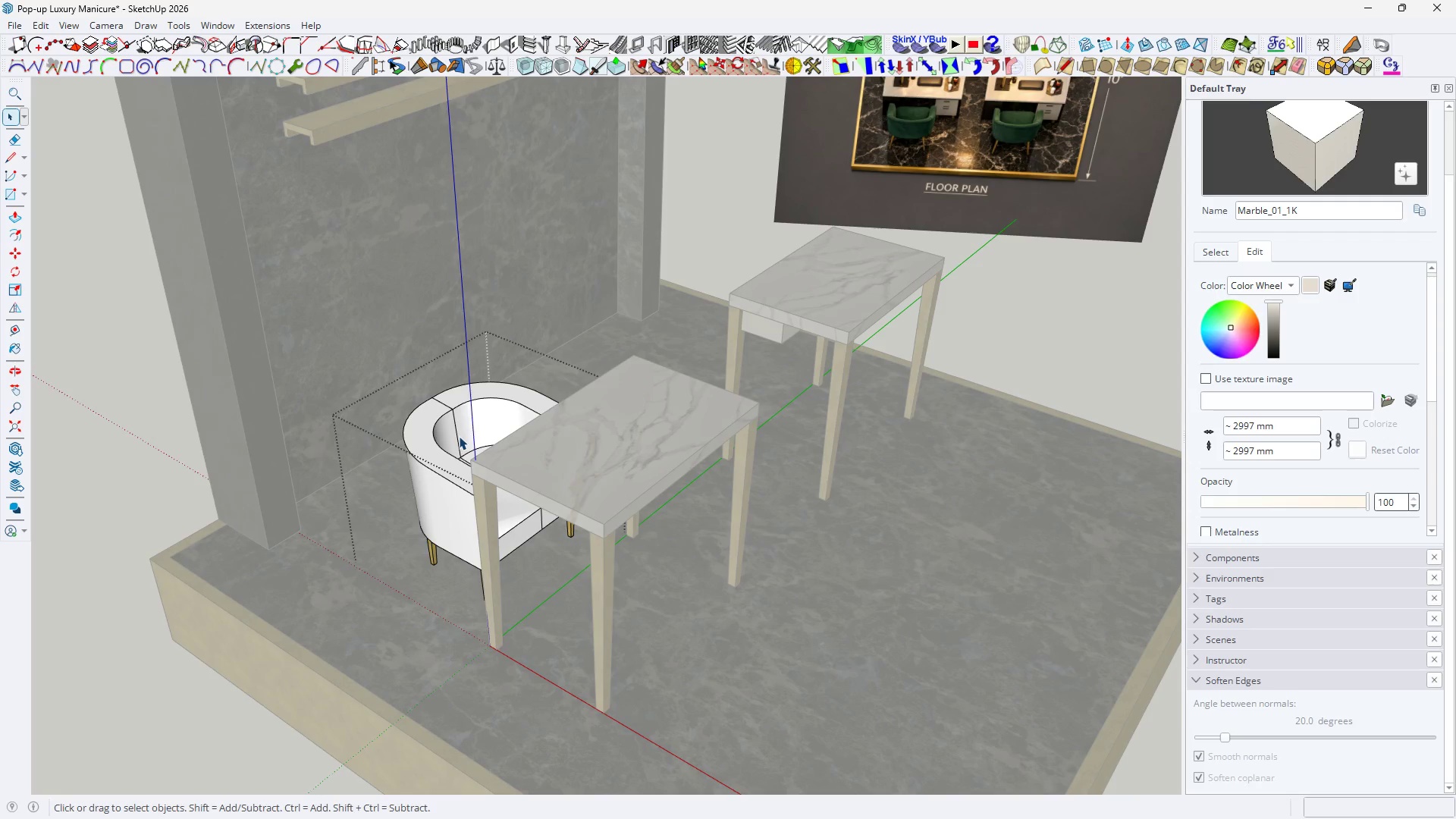 
triple_click([459, 436])
 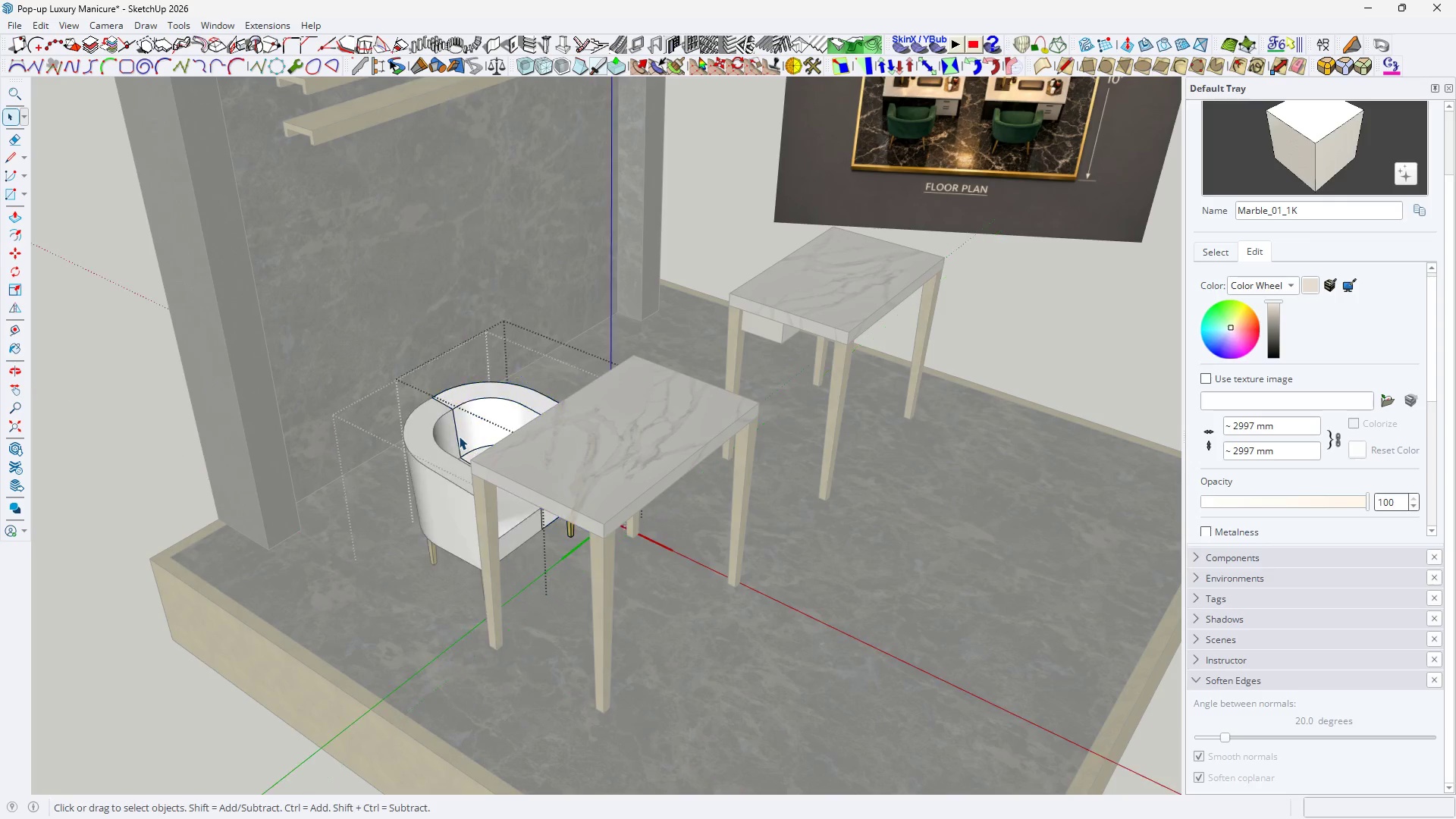 
triple_click([459, 436])
 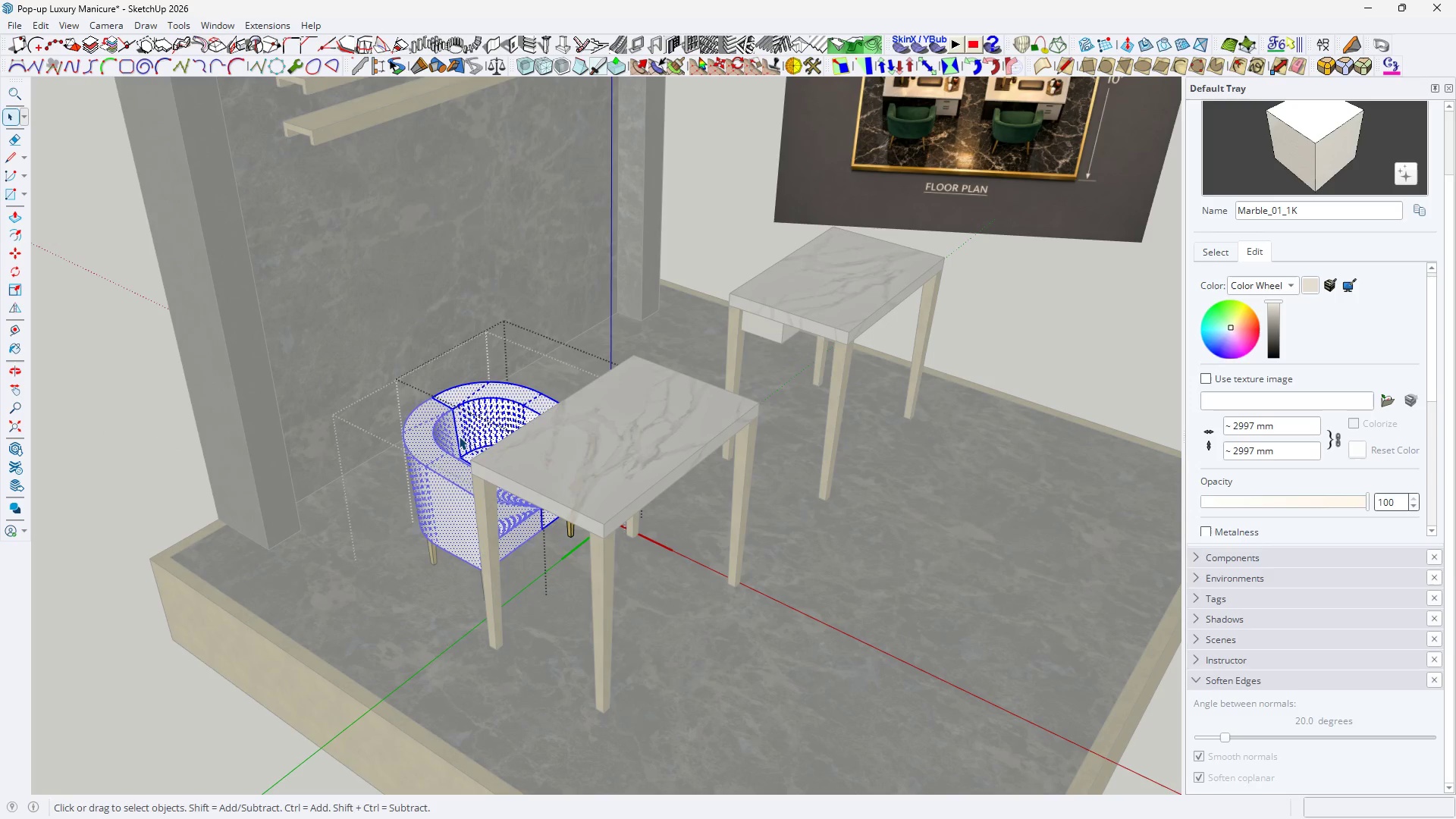 
triple_click([459, 436])
 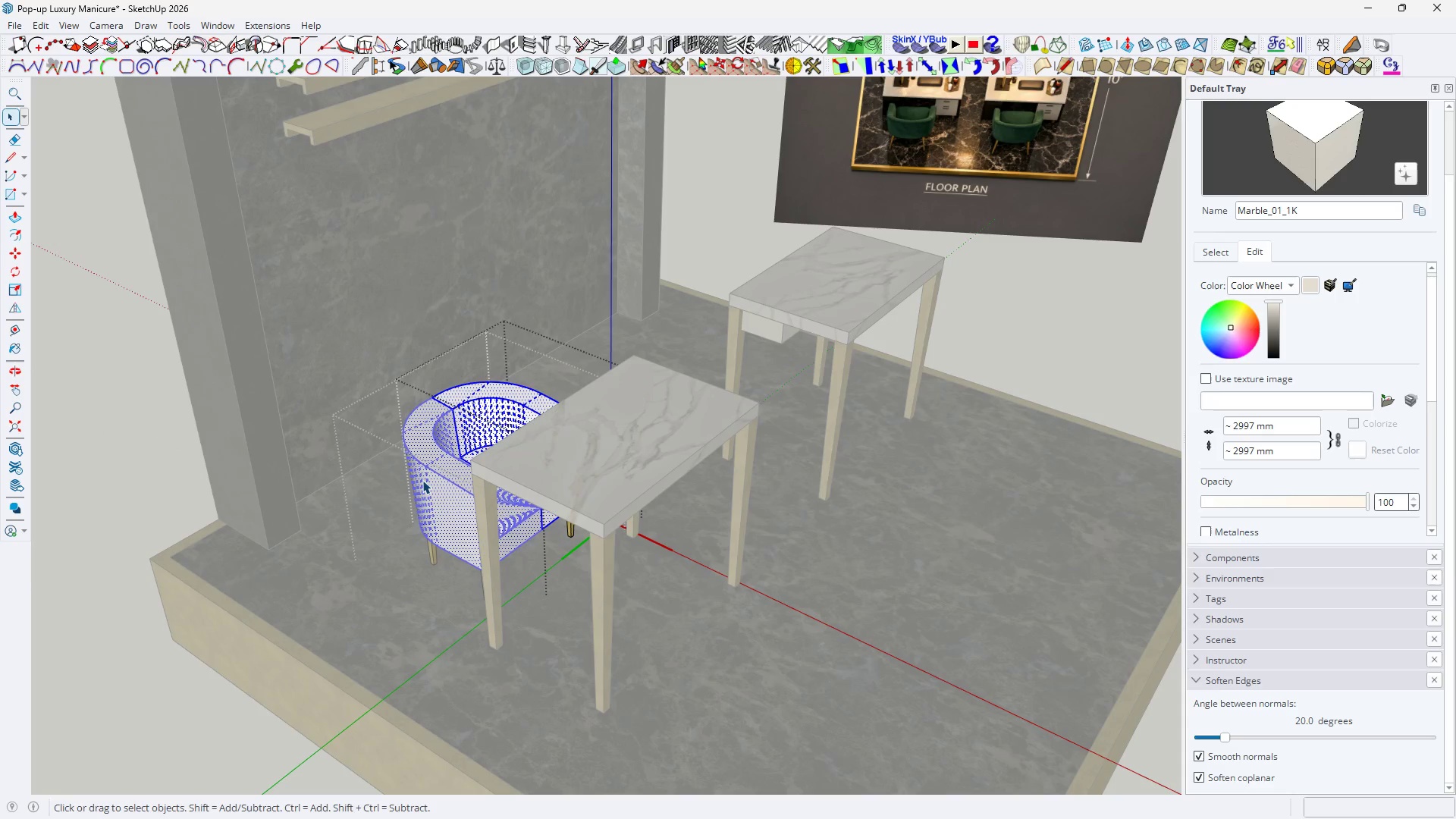 
key(Control+ControlLeft)
 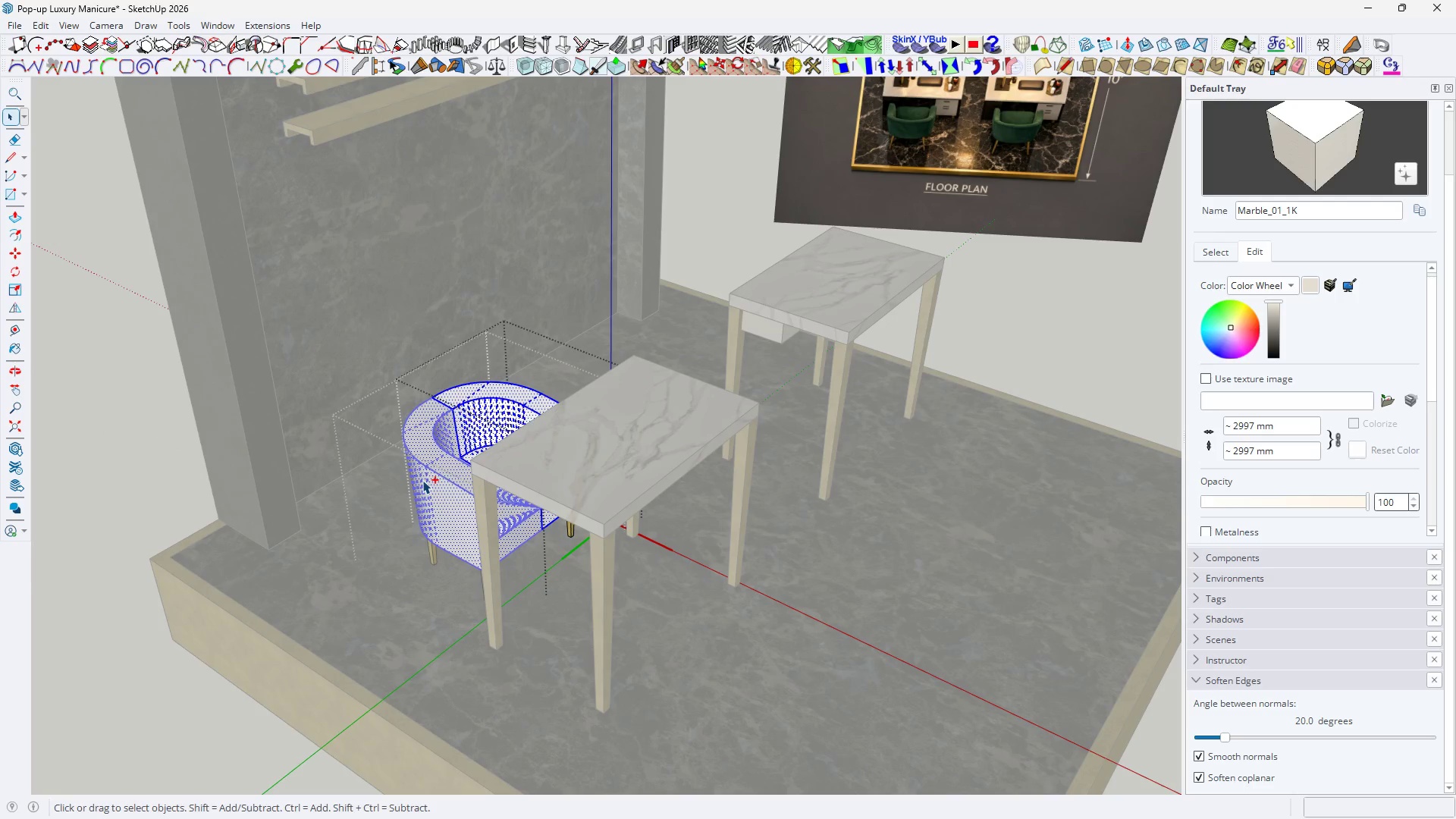 
key(Control+S)
 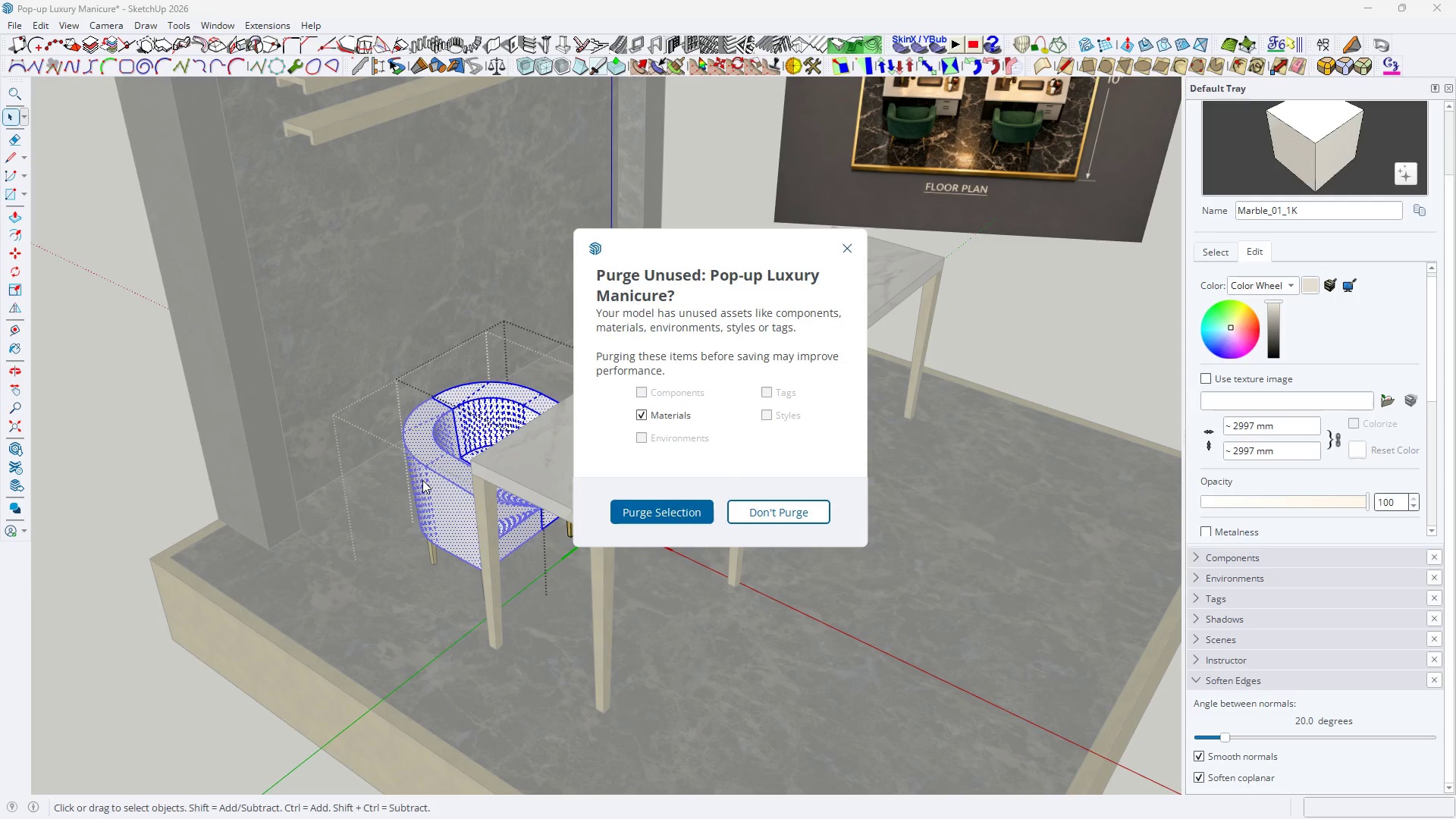 
key(Enter)
 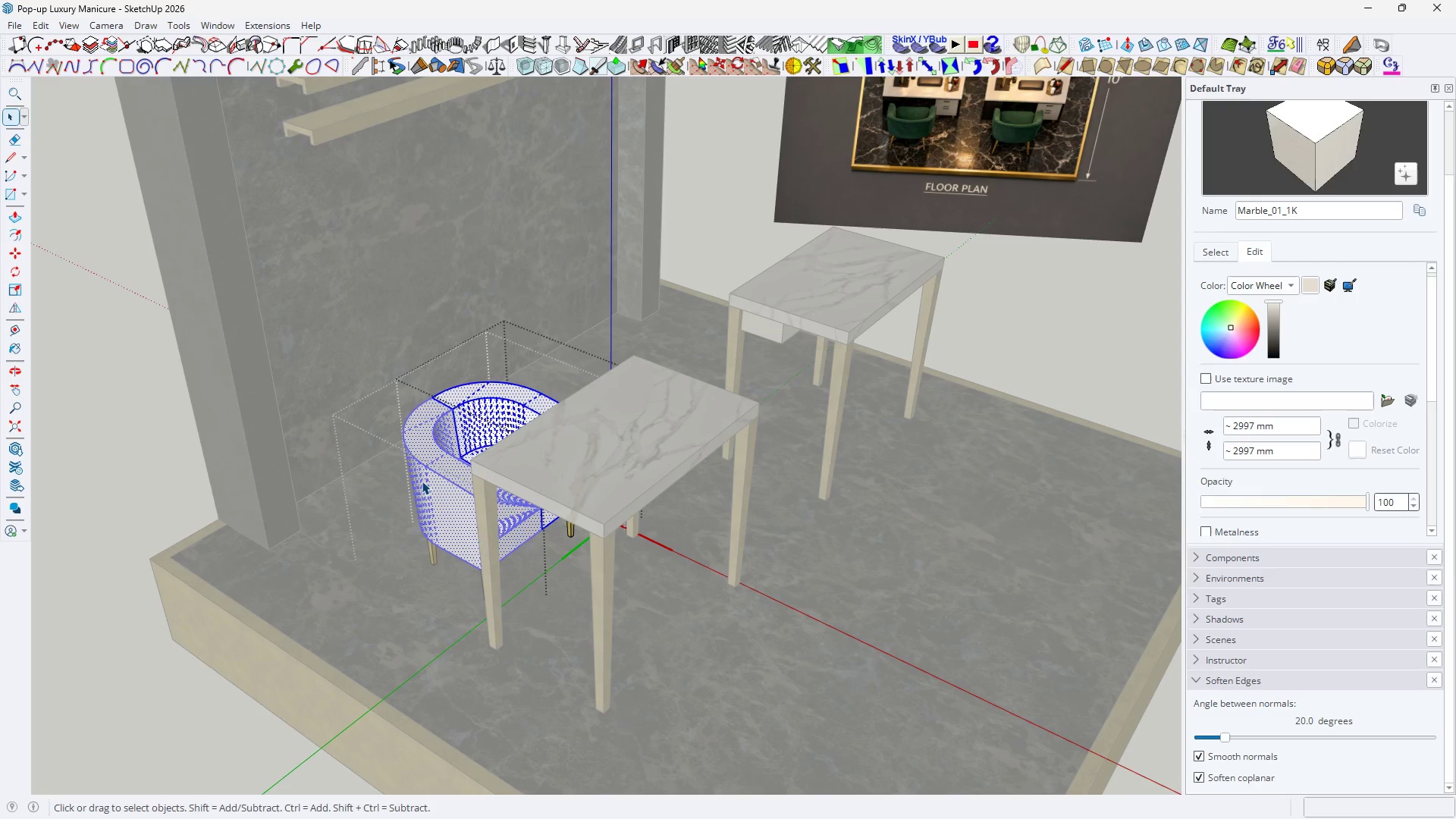 
wait(6.08)
 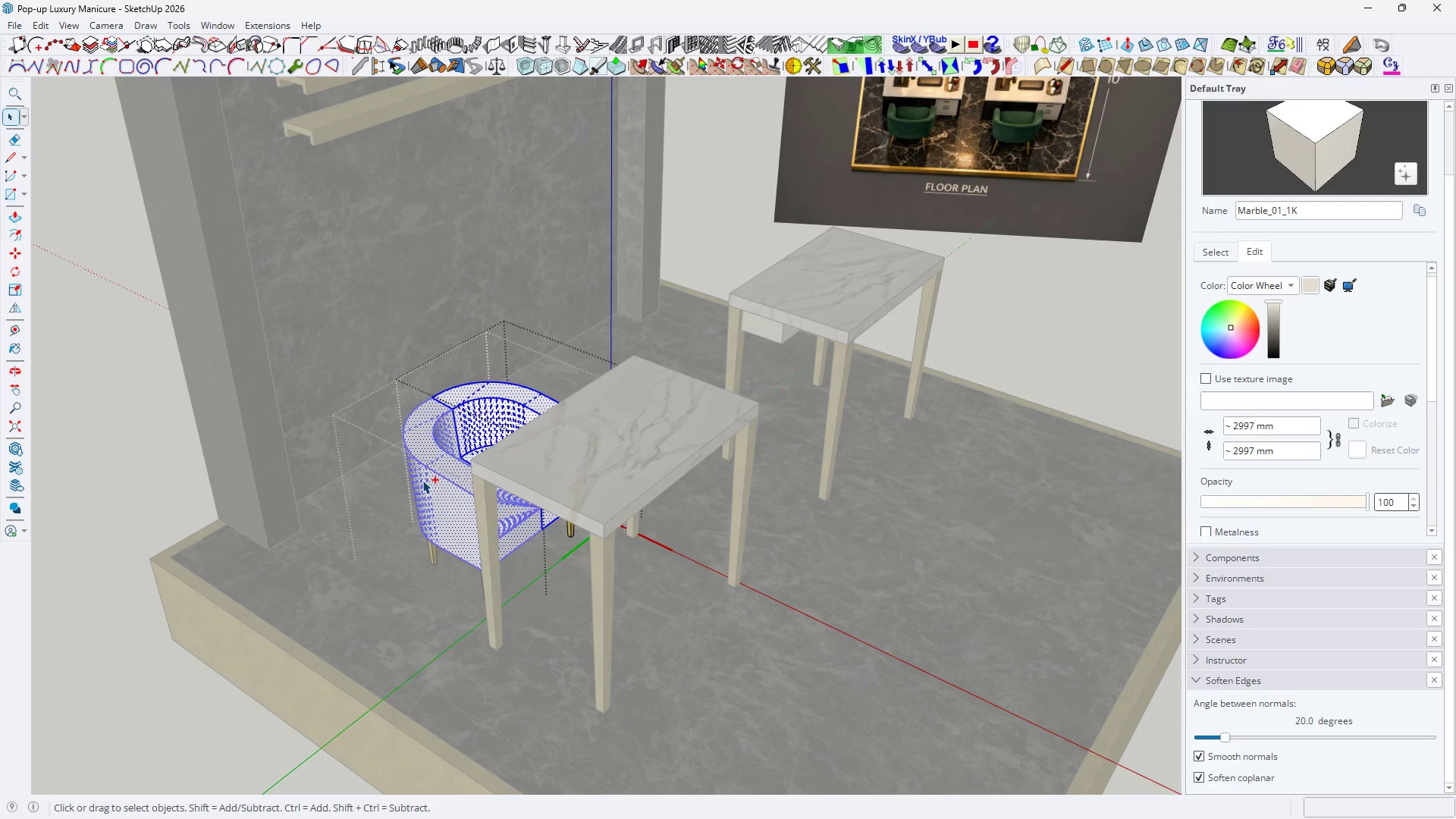 
left_click([9, 18])
 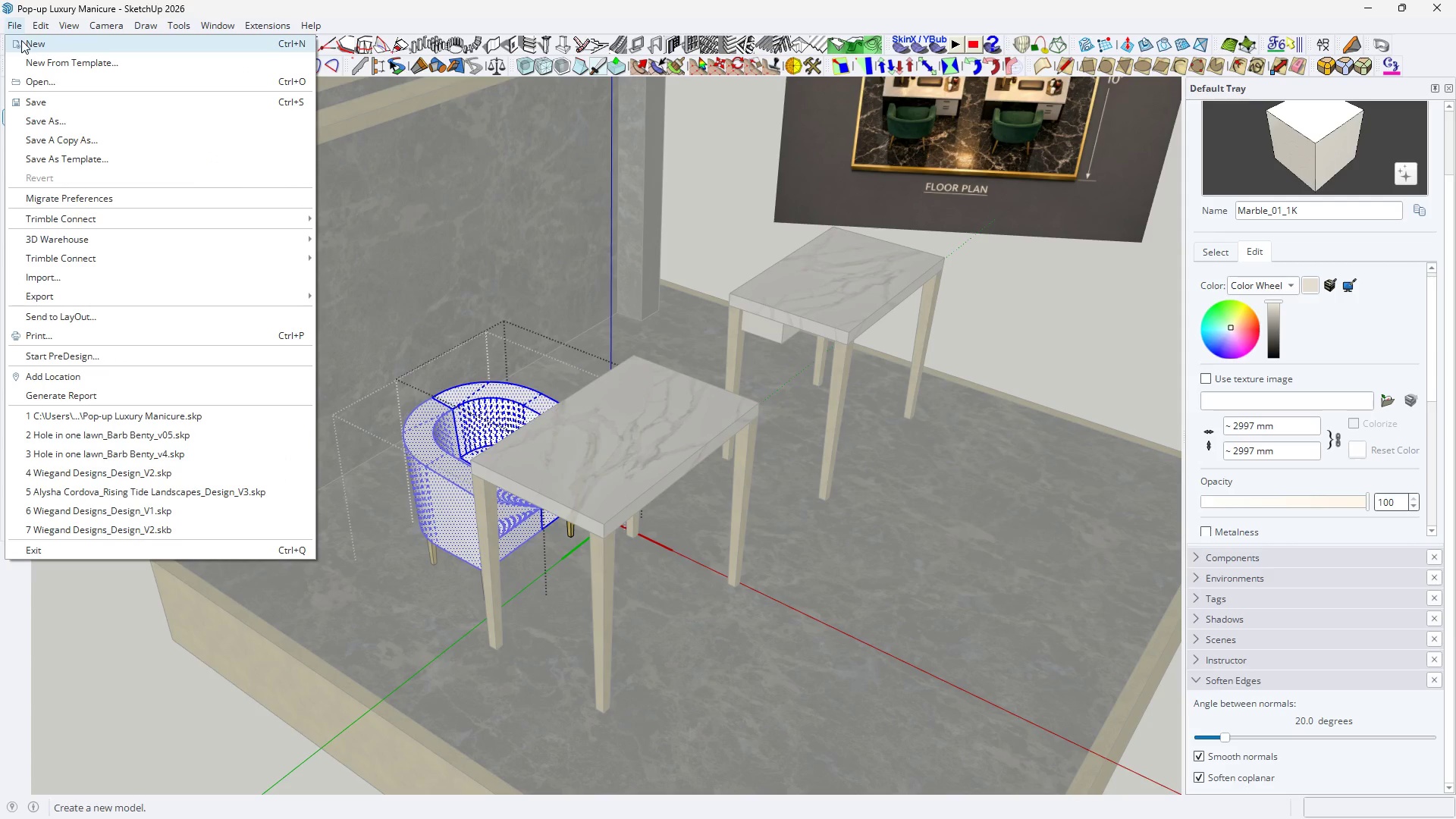 
left_click([49, 123])
 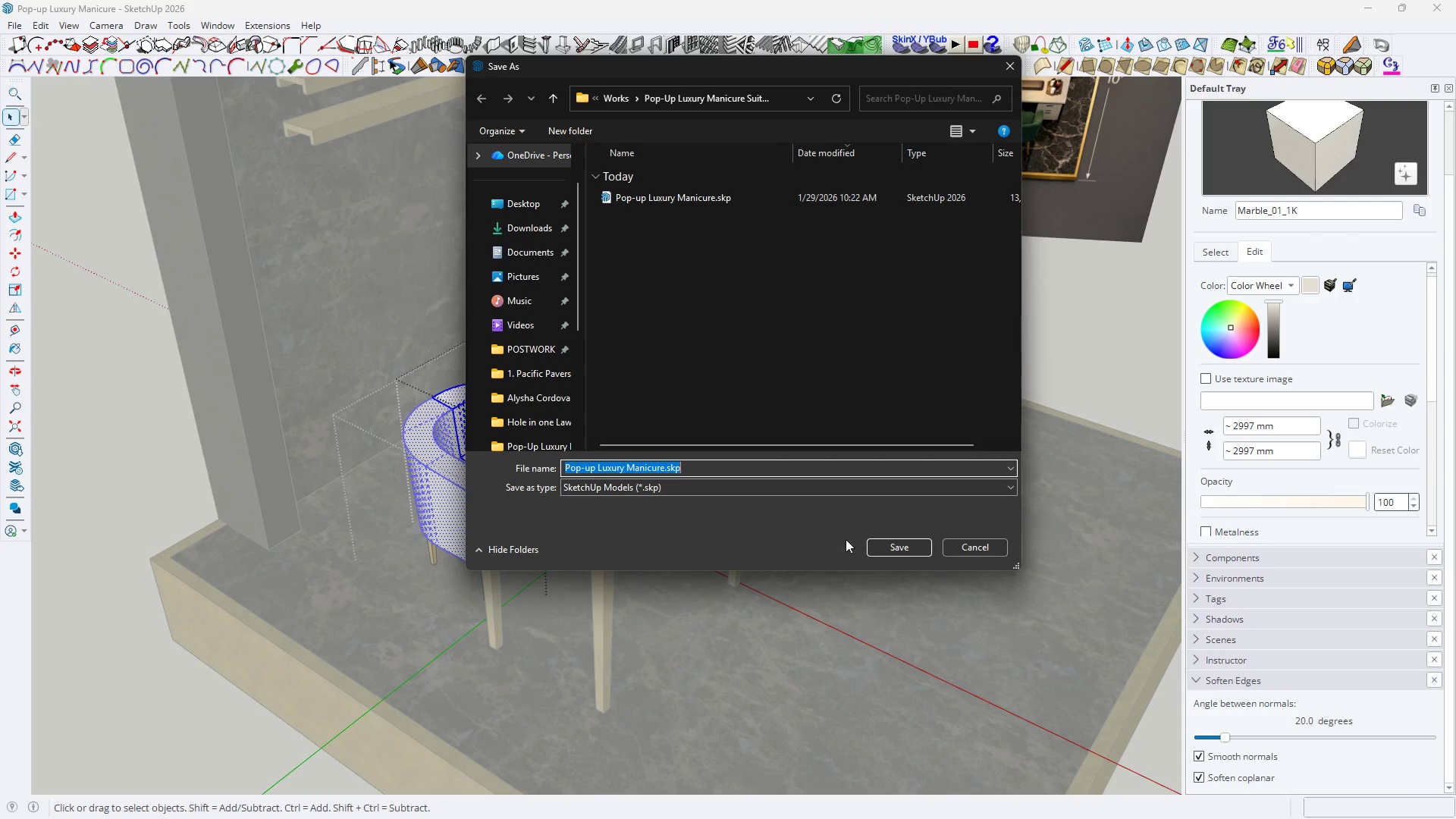 
left_click([882, 541])
 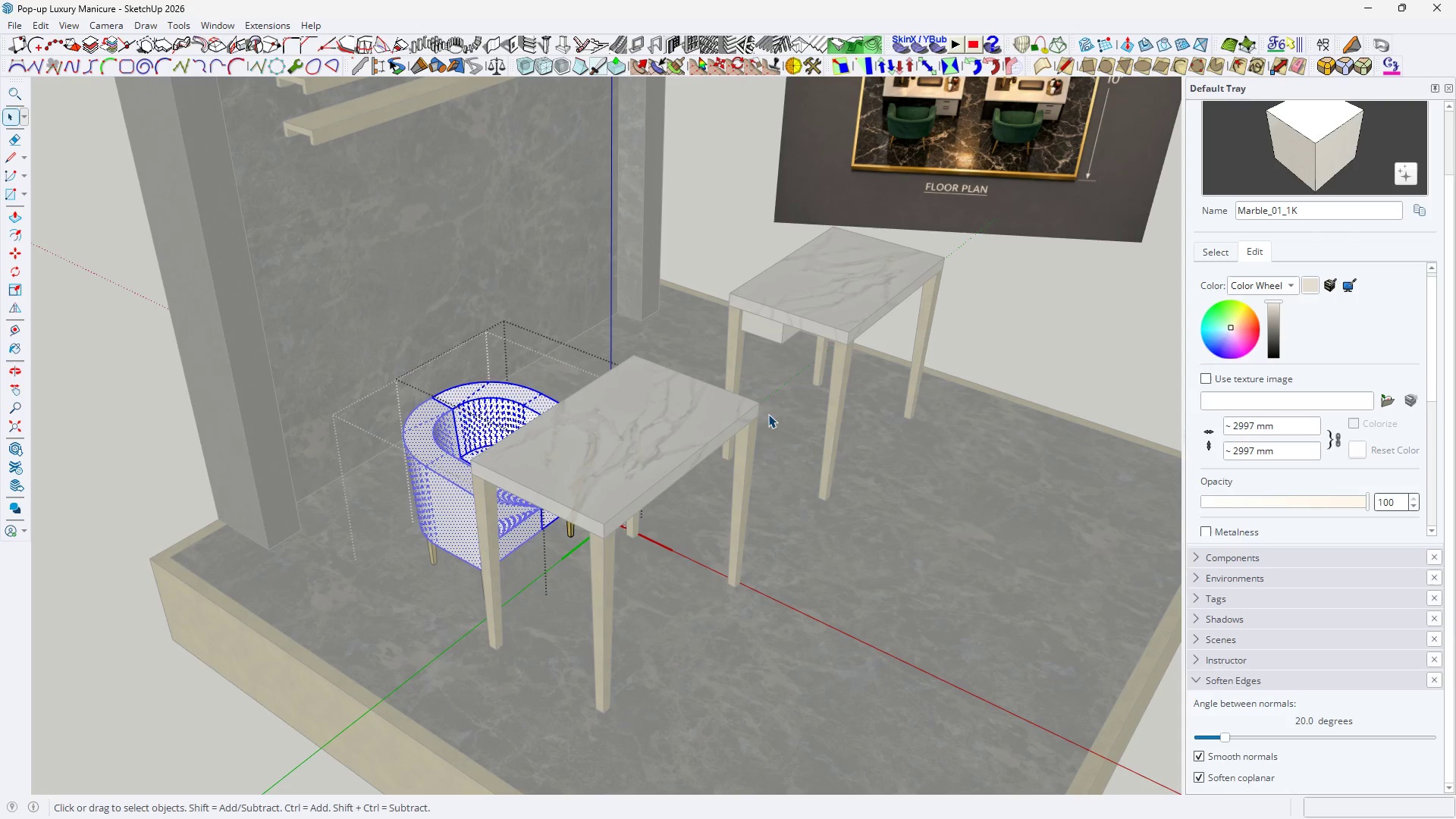 
scroll: coordinate [1280, 195], scroll_direction: up, amount: 2.0
 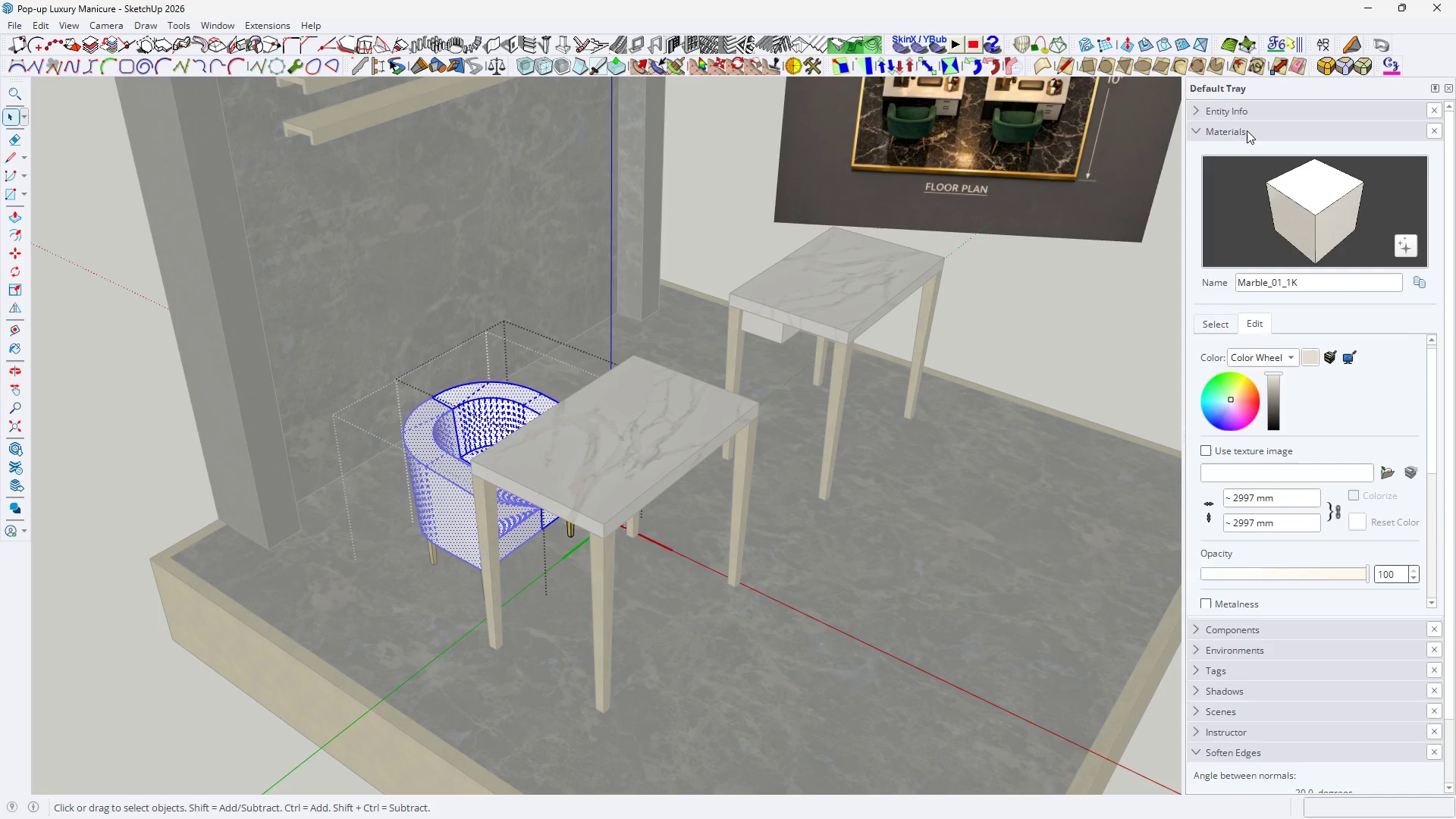 
left_click([1245, 122])
 